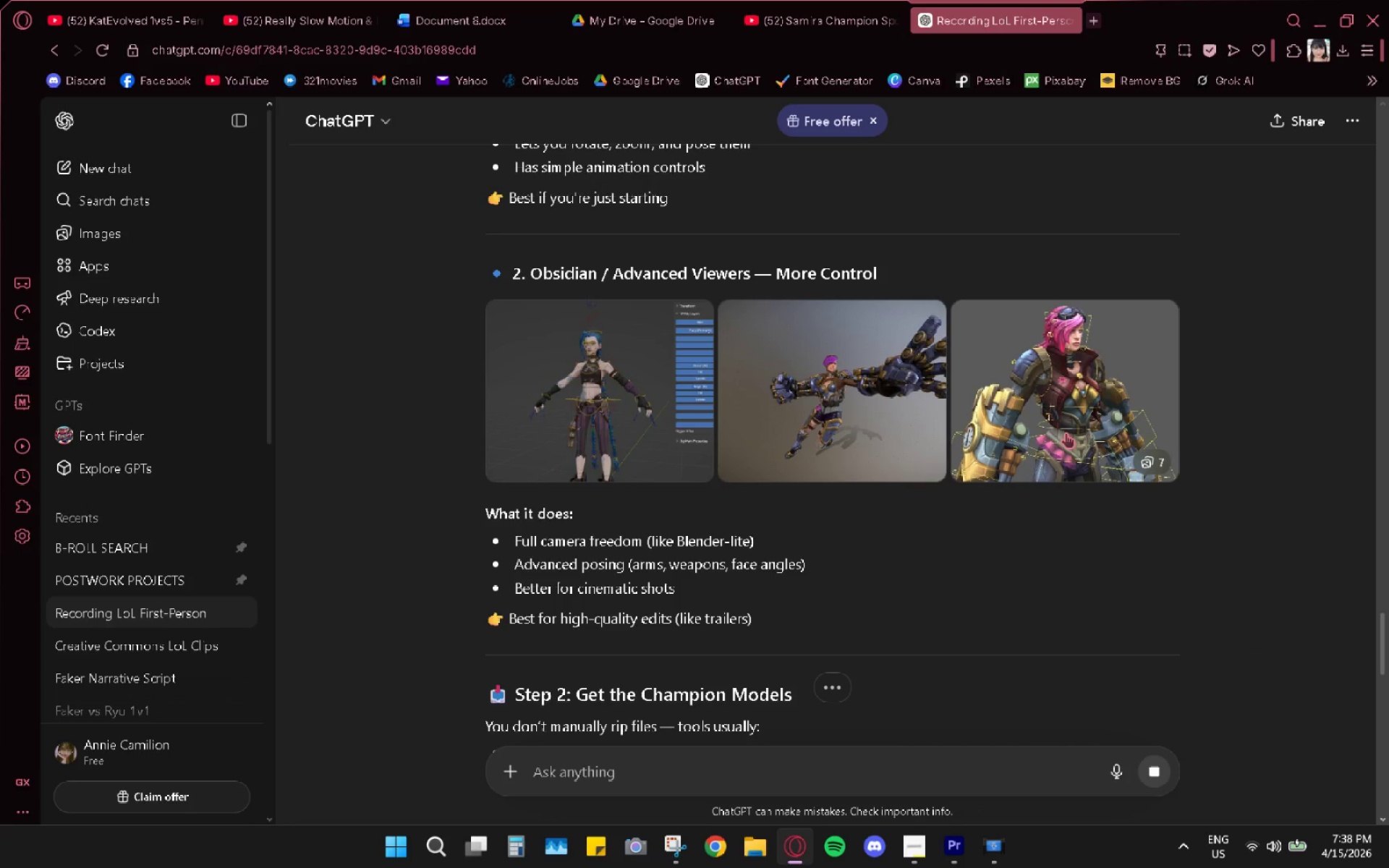 
scroll: coordinate [1002, 433], scroll_direction: up, amount: 8.0
 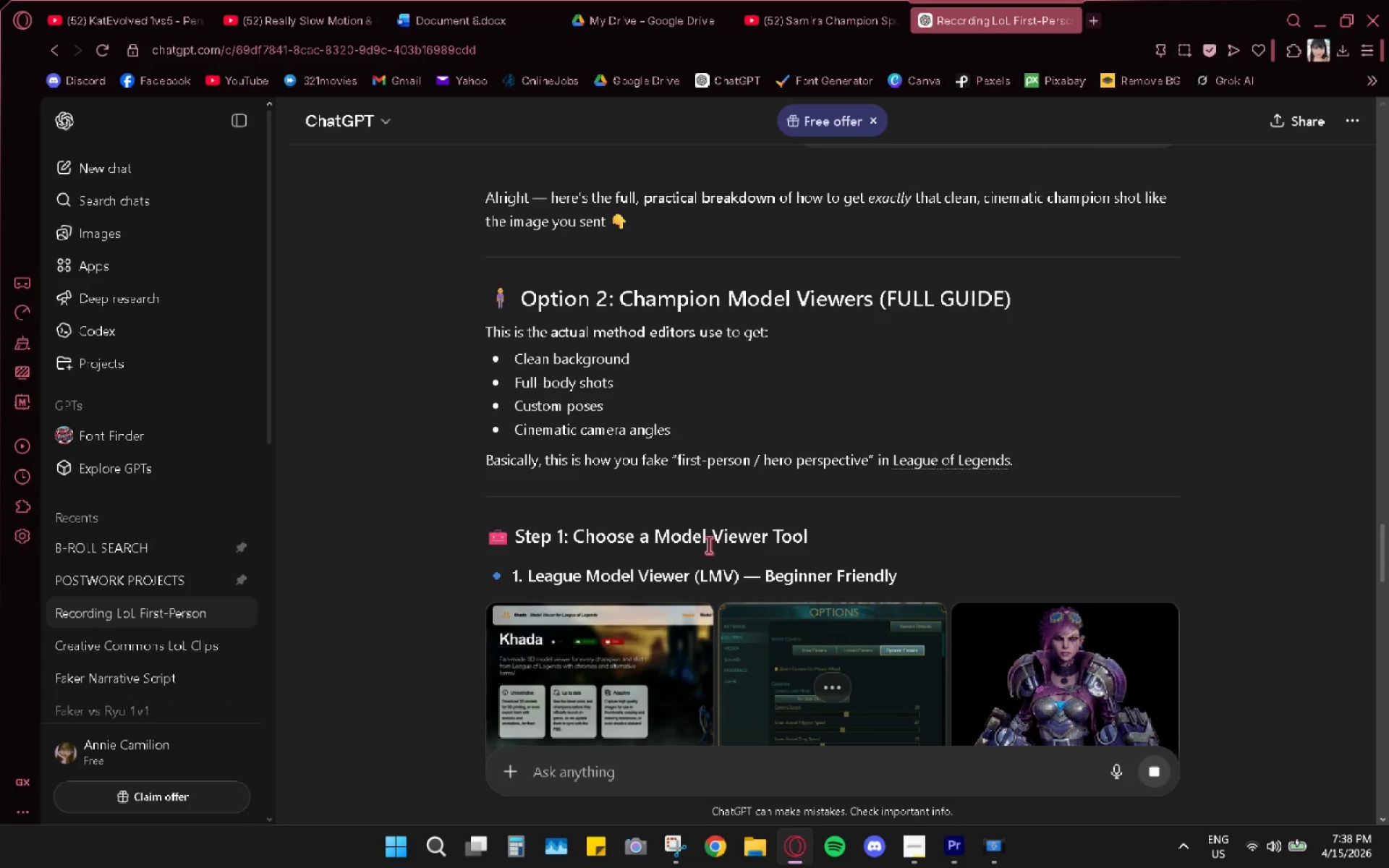 
scroll: coordinate [762, 421], scroll_direction: down, amount: 2.0
 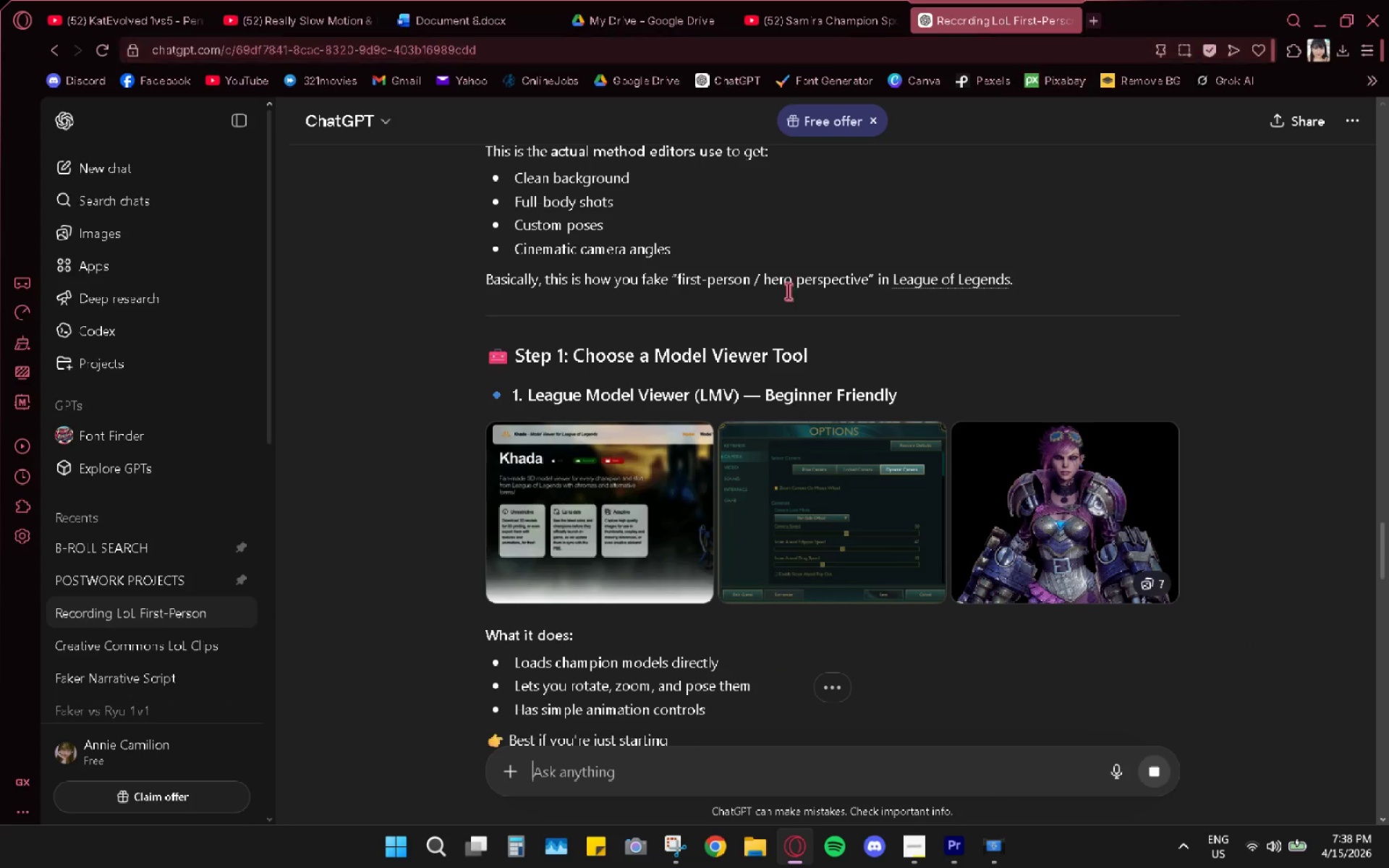 
left_click([621, 454])
 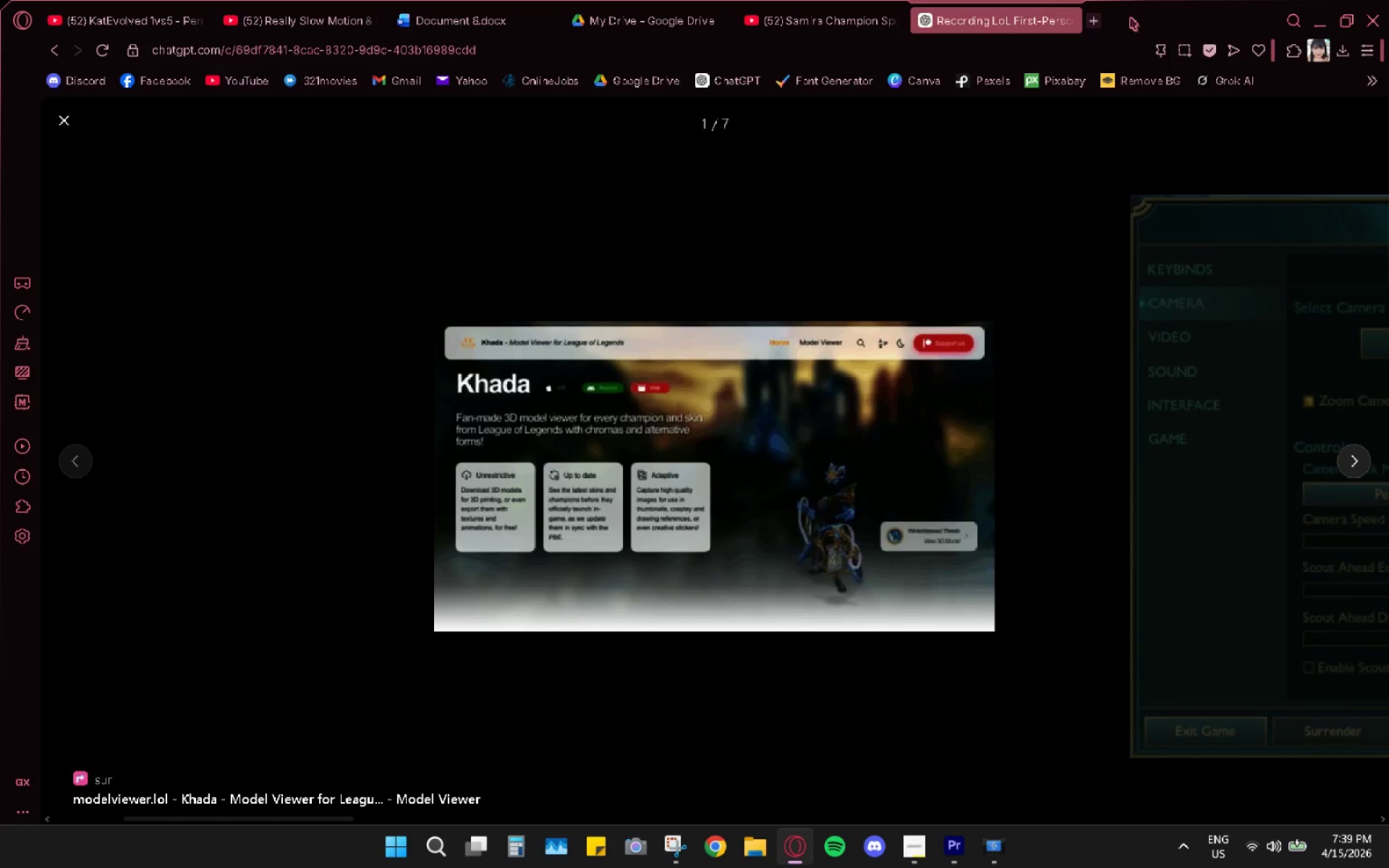 
left_click([1098, 19])
 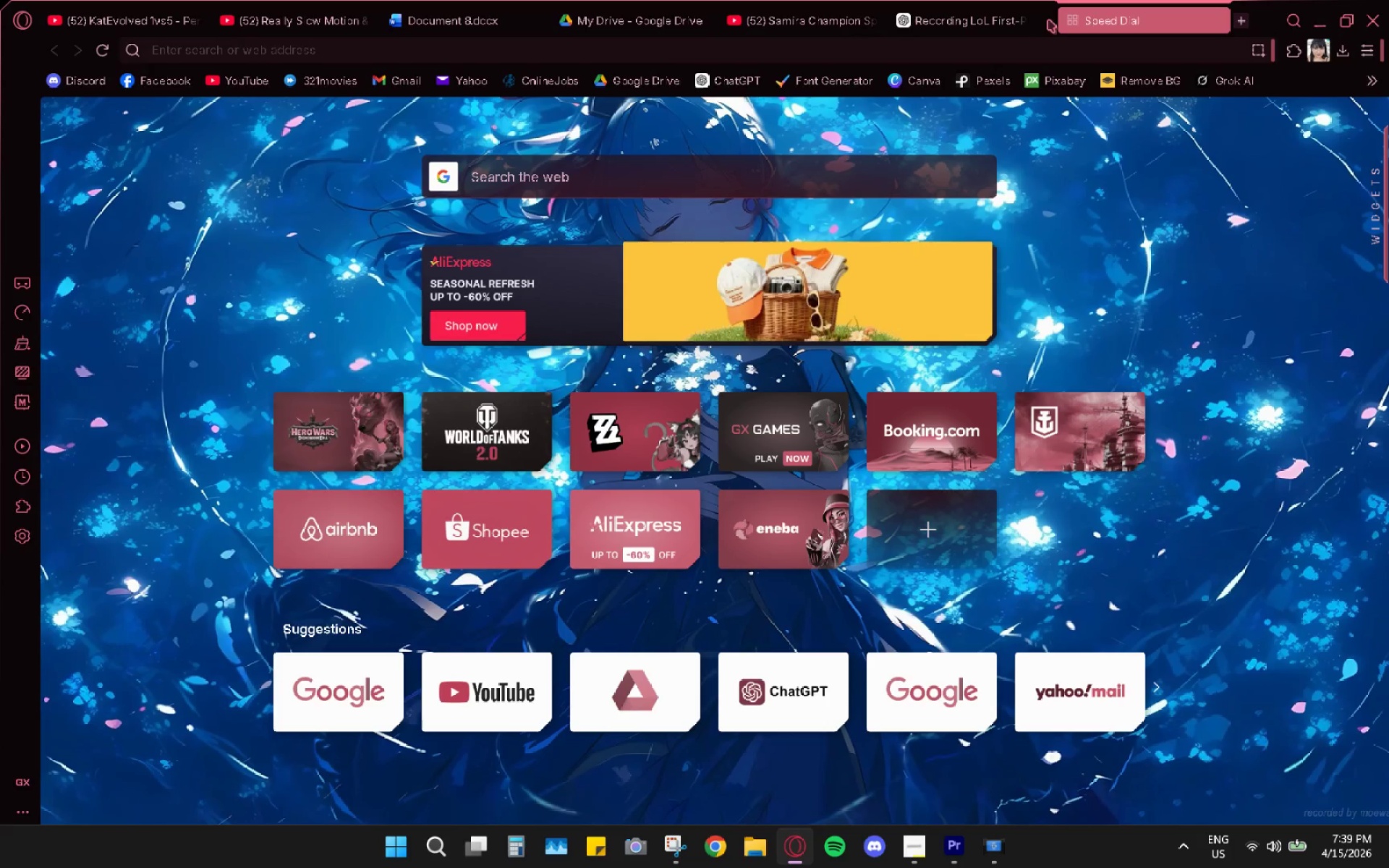 
left_click([991, 0])
 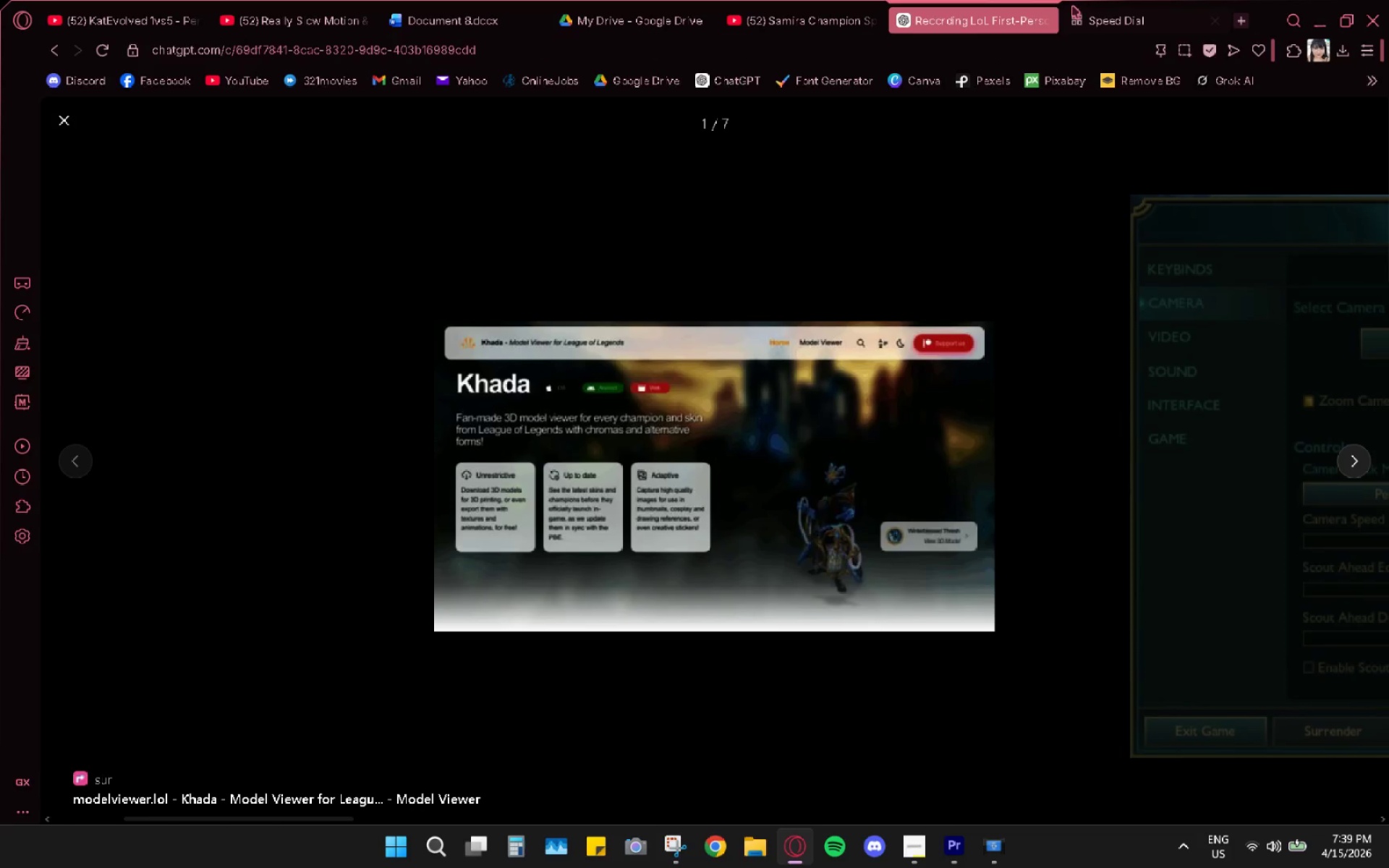 
left_click([1125, 4])
 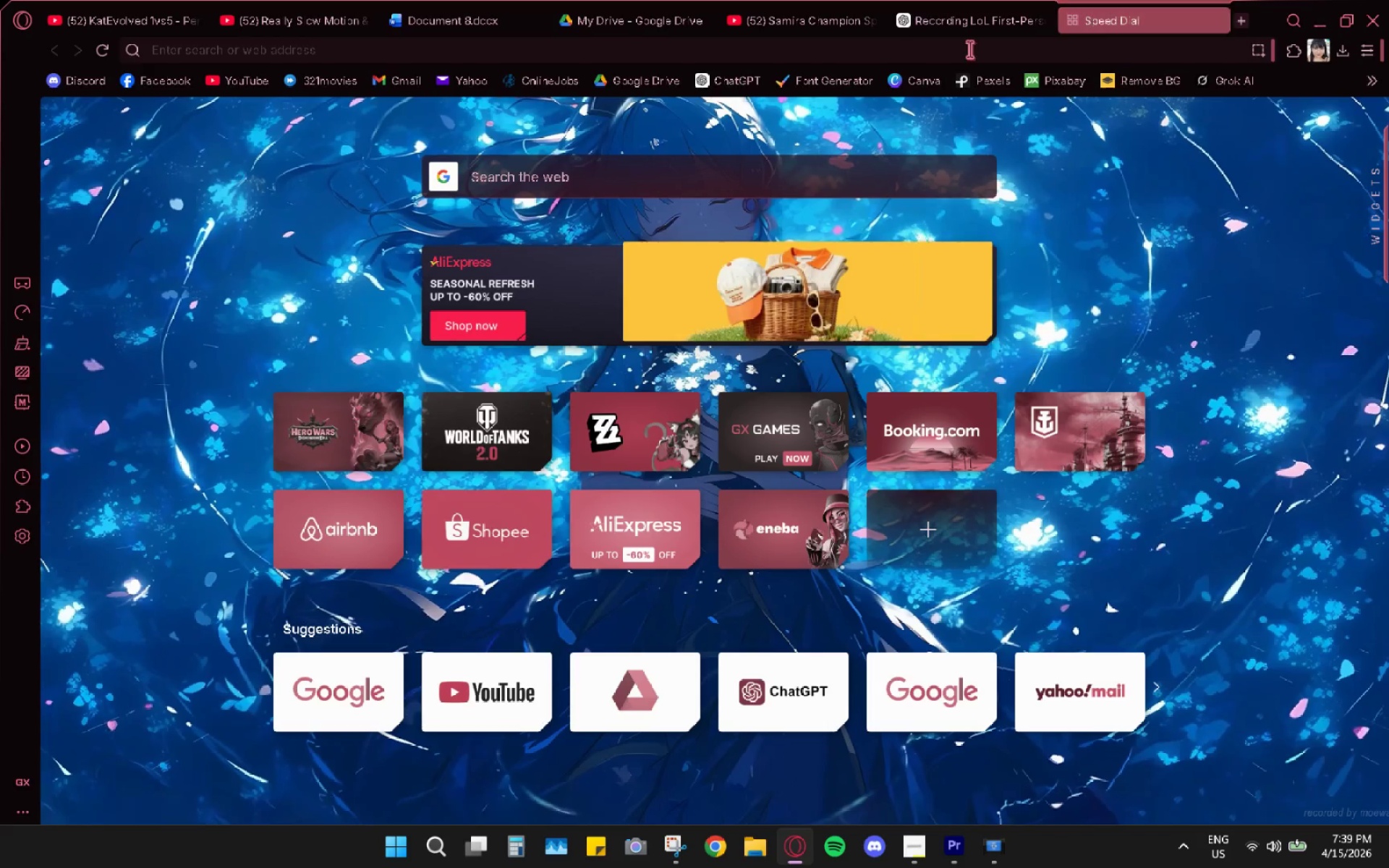 
left_click([961, 41])
 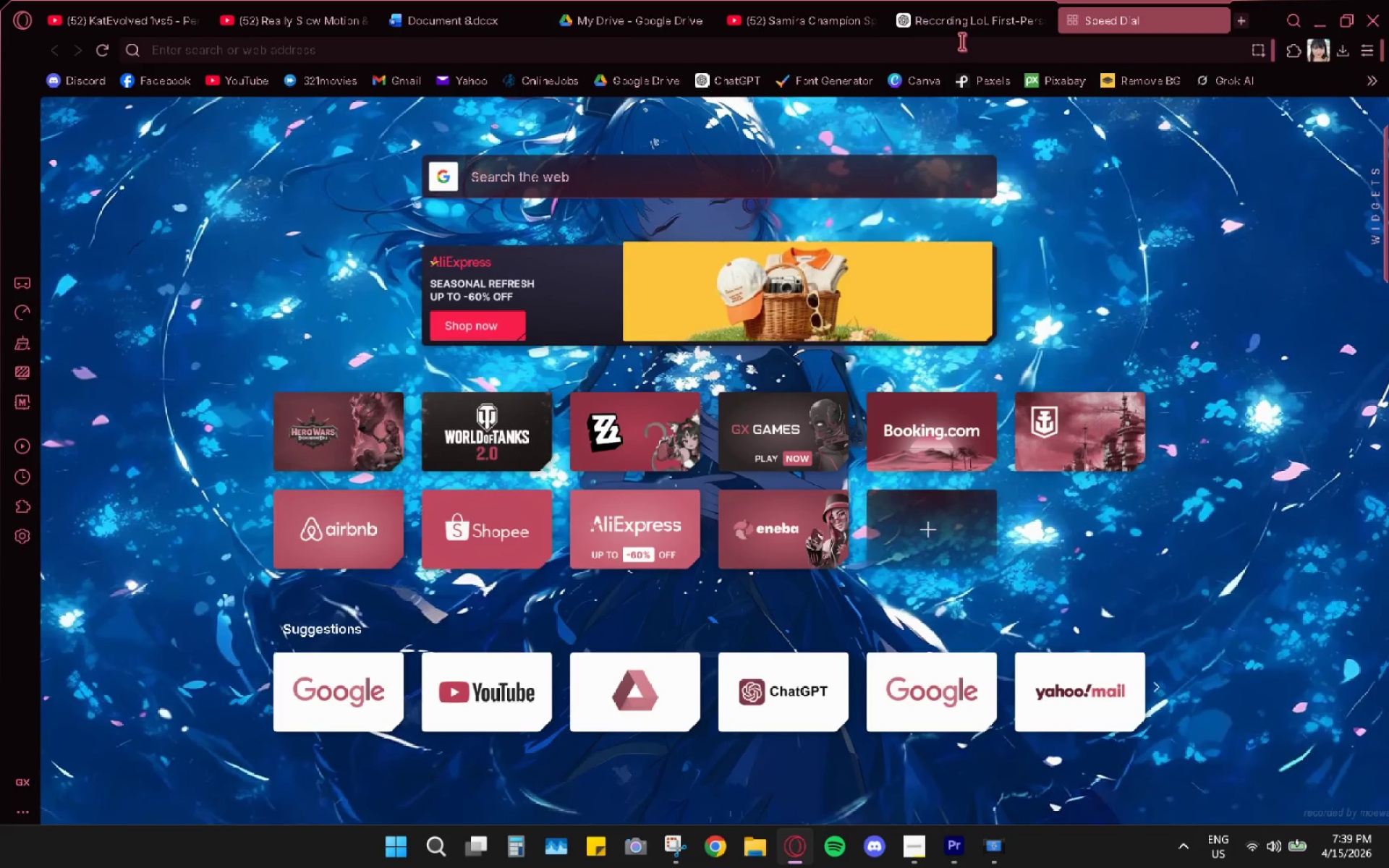 
type(khada ,pv)
key(Backspace)
key(Backspace)
key(Backspace)
type(league mov)
key(Backspace)
type(de; vo)
key(Backspace)
key(Backspace)
key(Backspace)
key(Backspace)
type(l viewer)
 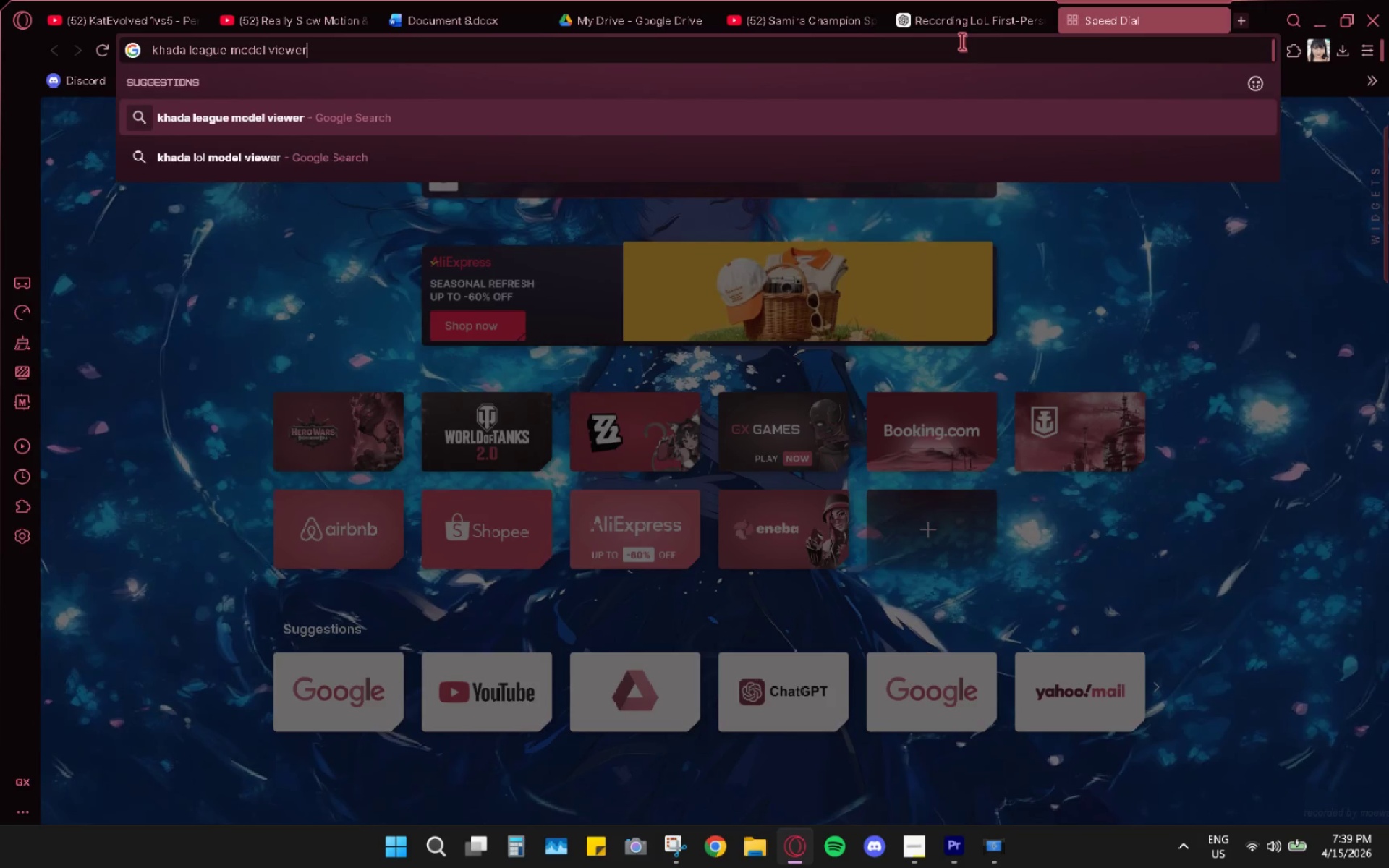 
key(Enter)
 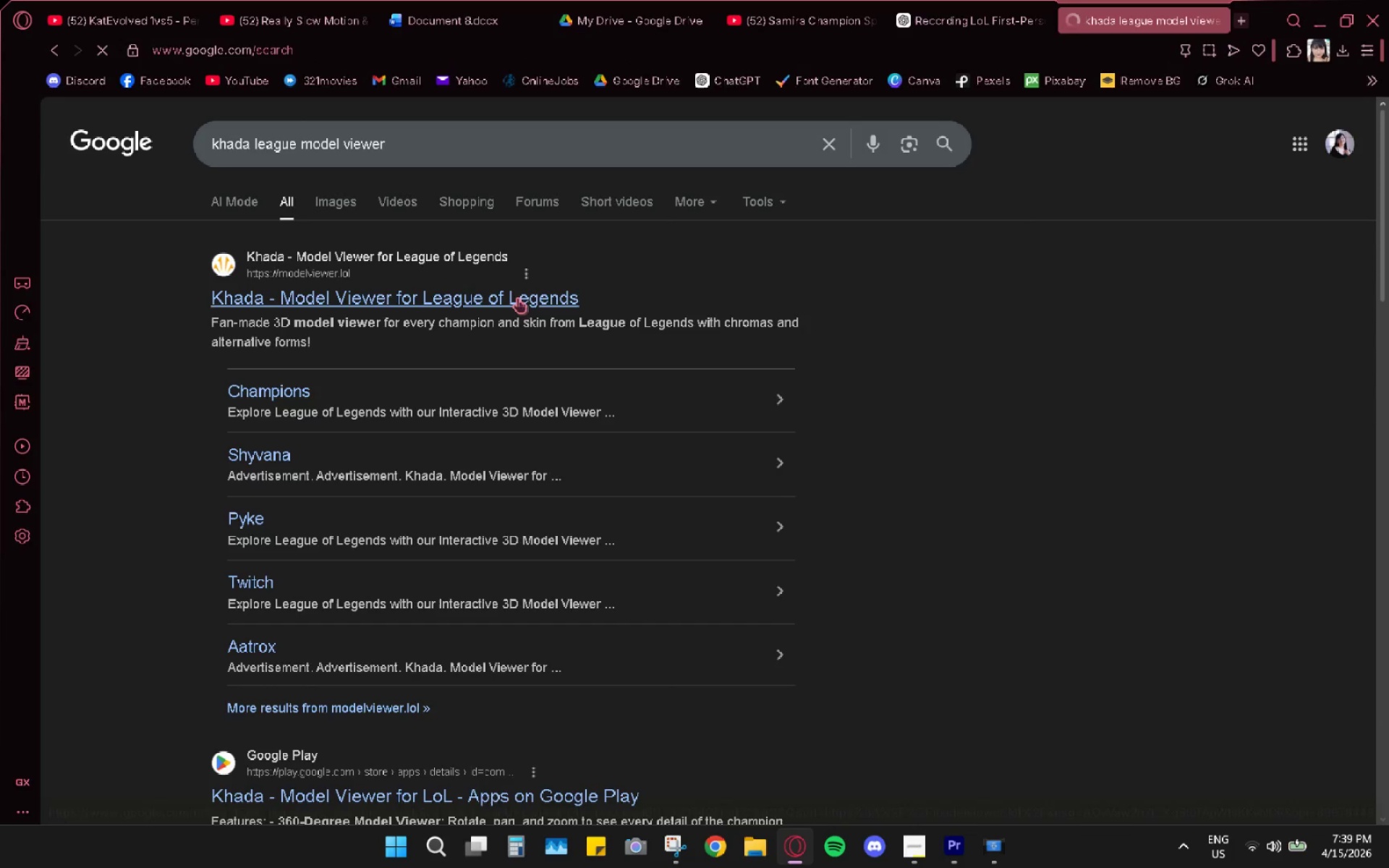 
left_click([959, 8])
 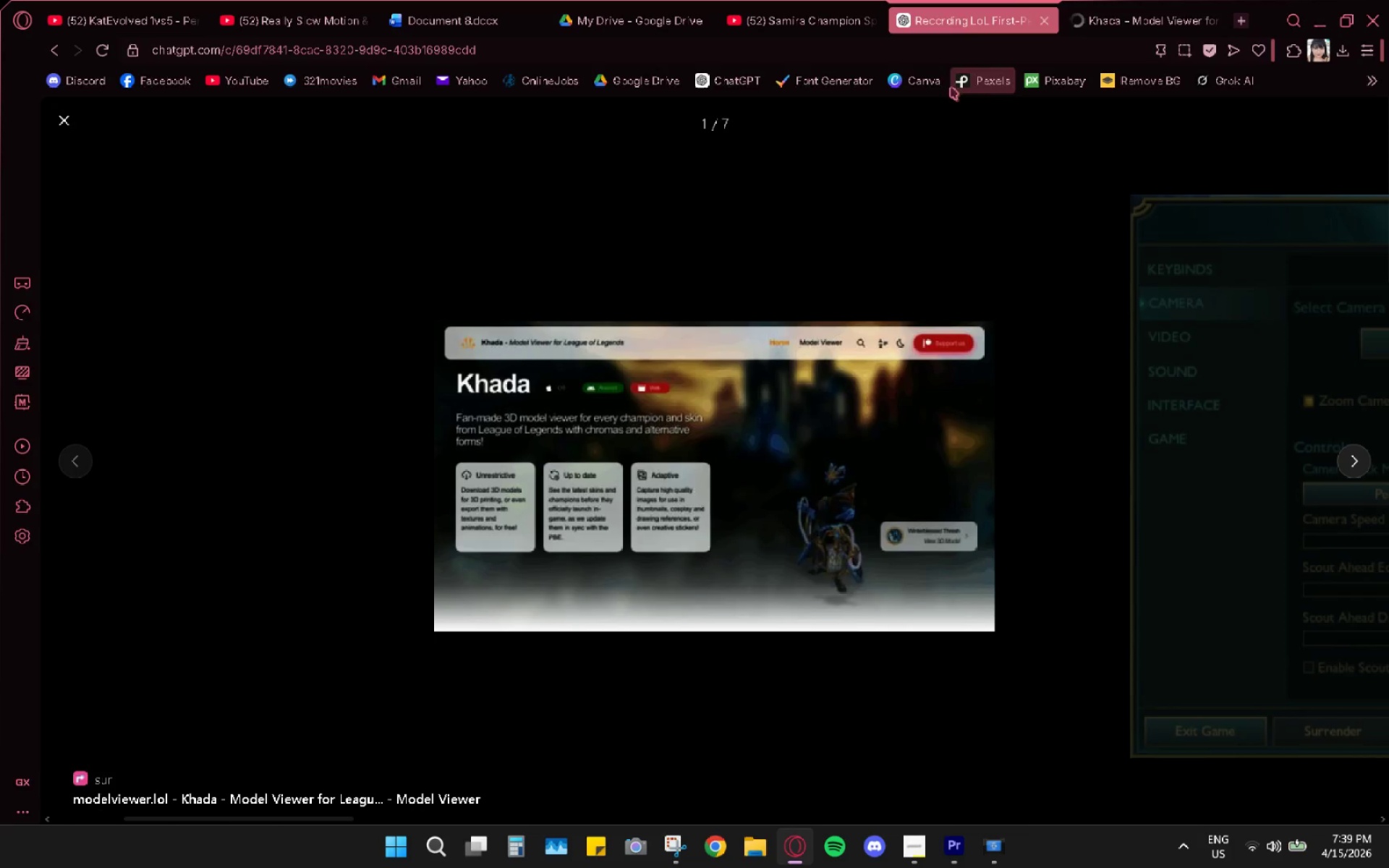 
left_click_drag(start_coordinate=[357, 334], to_coordinate=[346, 336])
 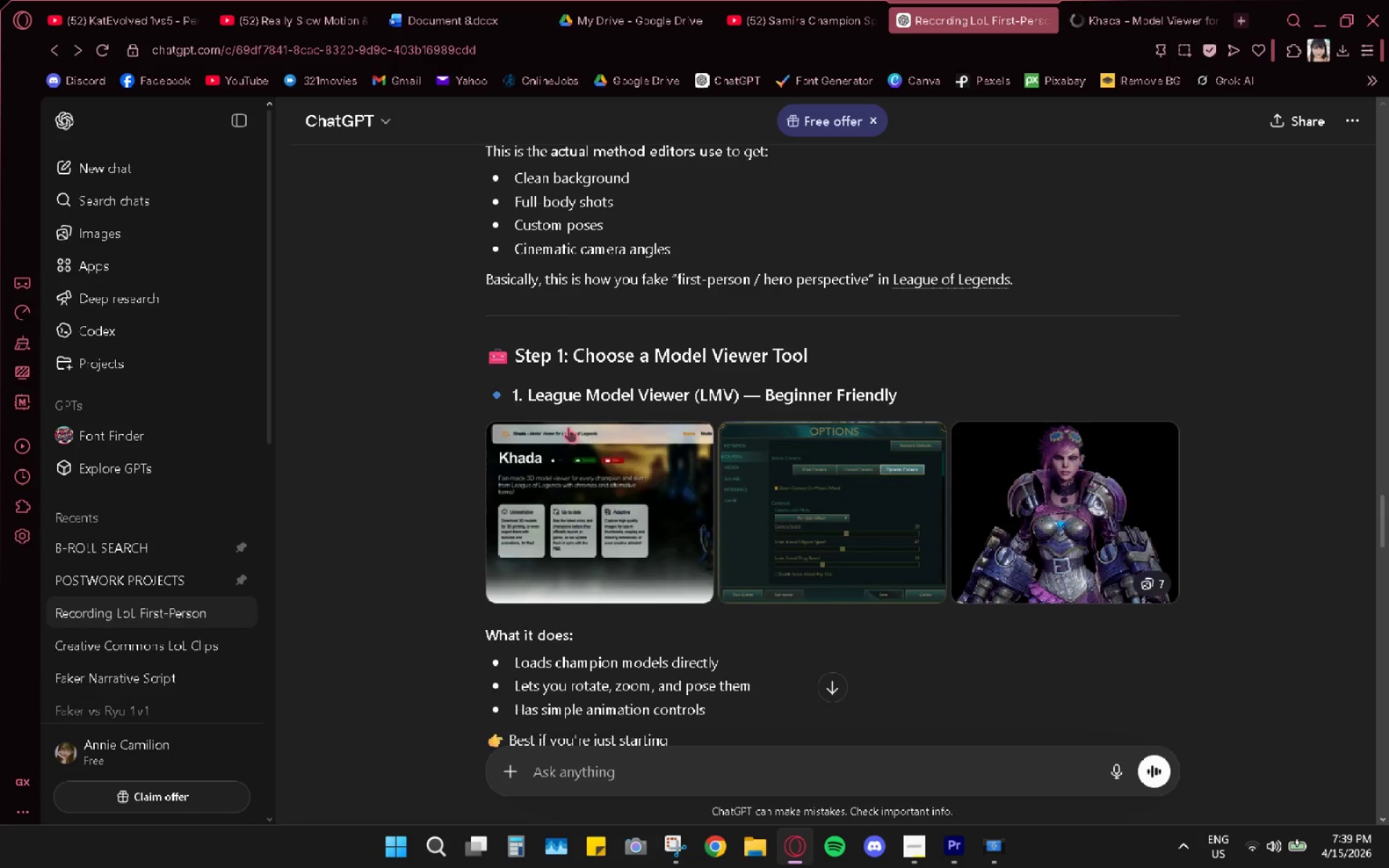 
scroll: coordinate [584, 422], scroll_direction: down, amount: 4.0
 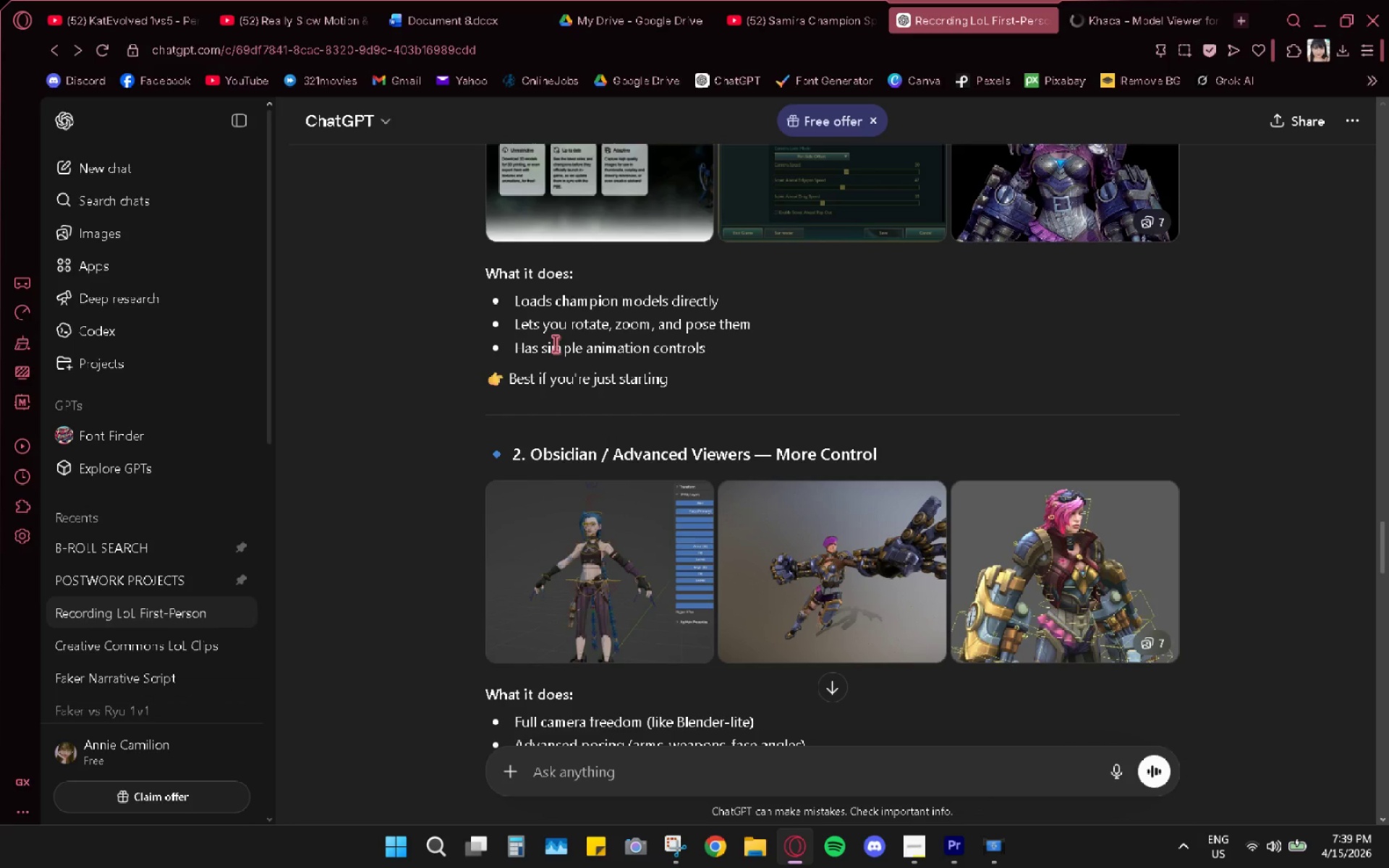 
left_click_drag(start_coordinate=[517, 334], to_coordinate=[637, 336])
 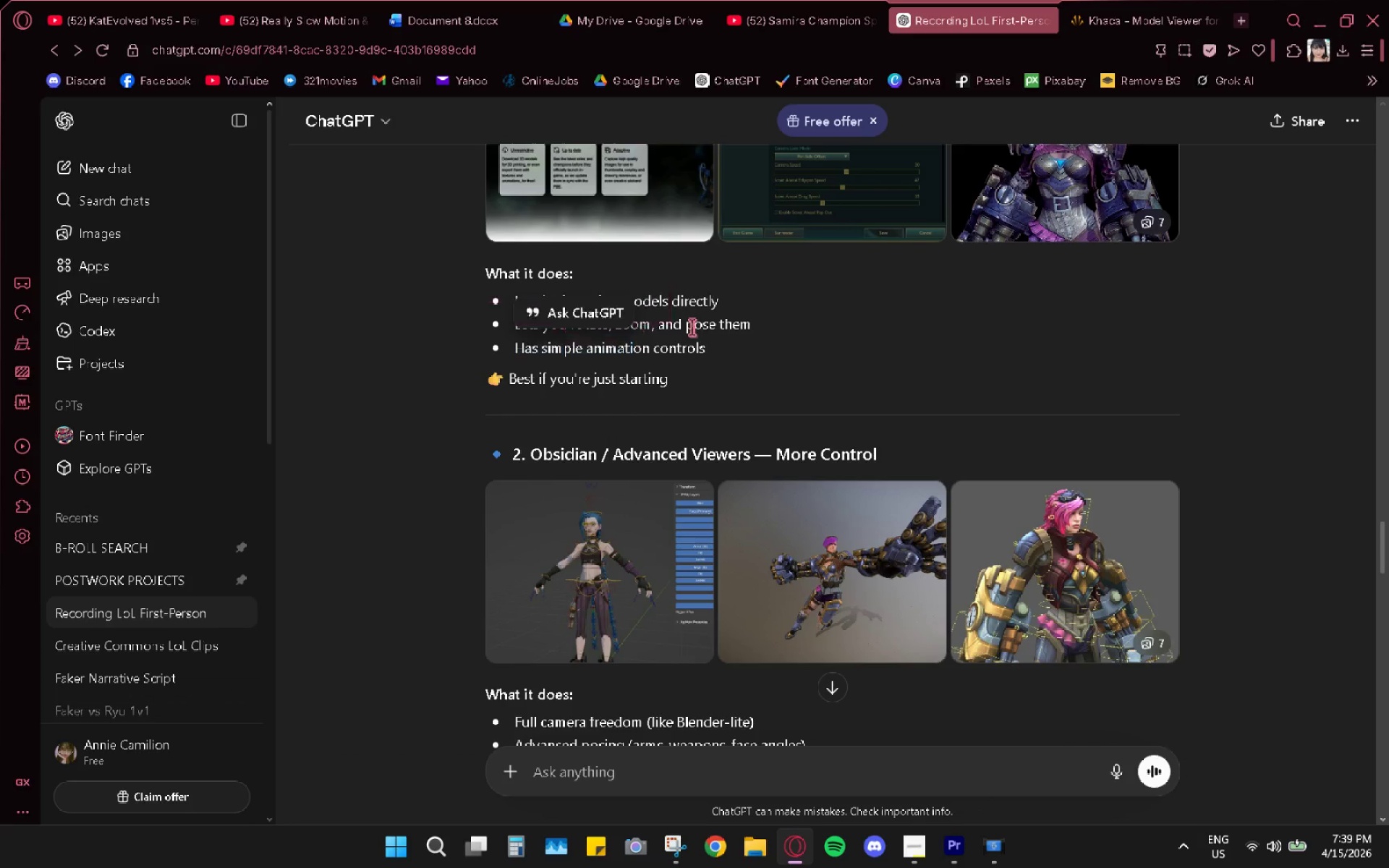 
left_click([692, 327])
 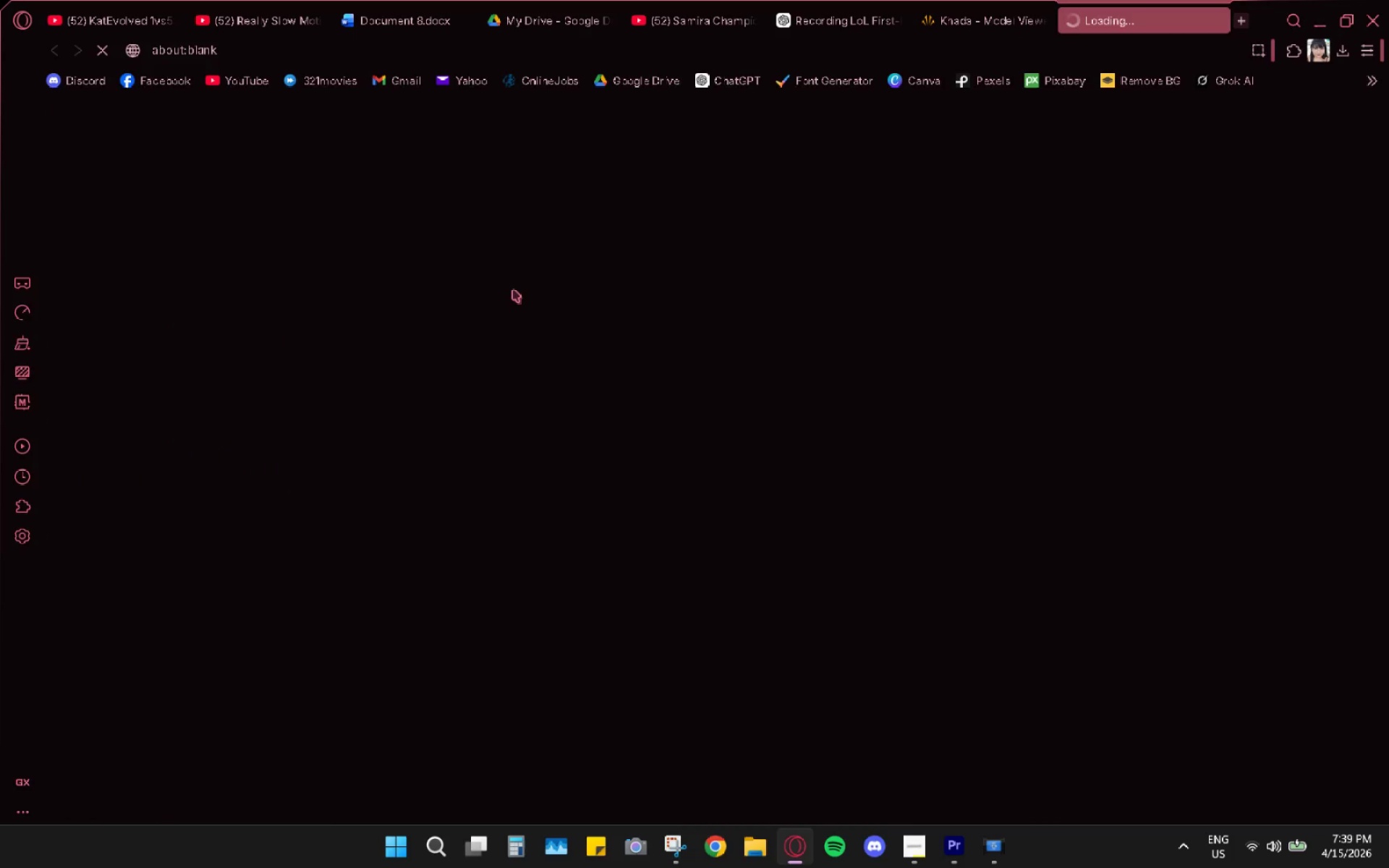 
wait(18.59)
 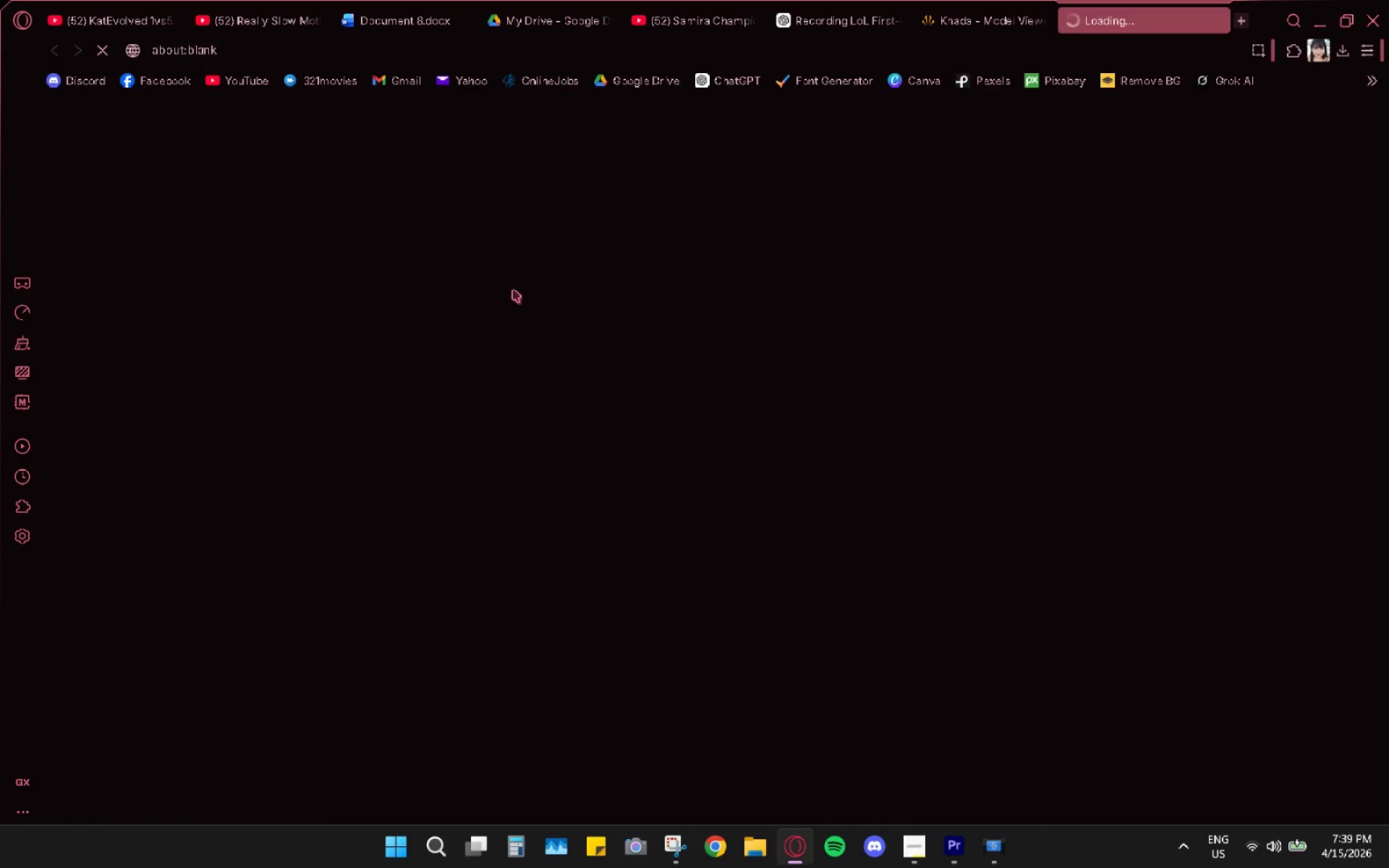 
scroll: coordinate [725, 583], scroll_direction: down, amount: 34.0
 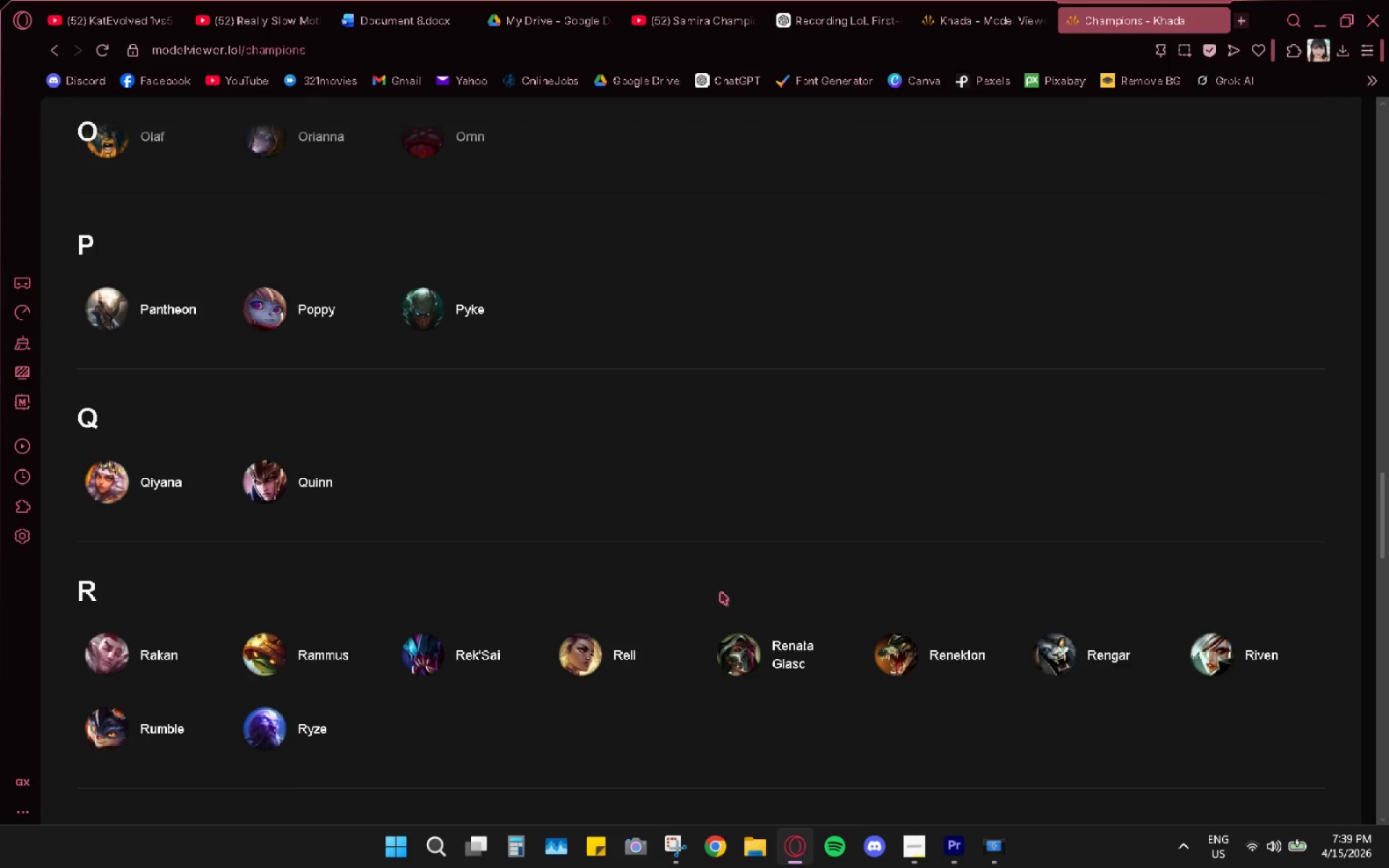 
scroll: coordinate [726, 600], scroll_direction: down, amount: 5.0
 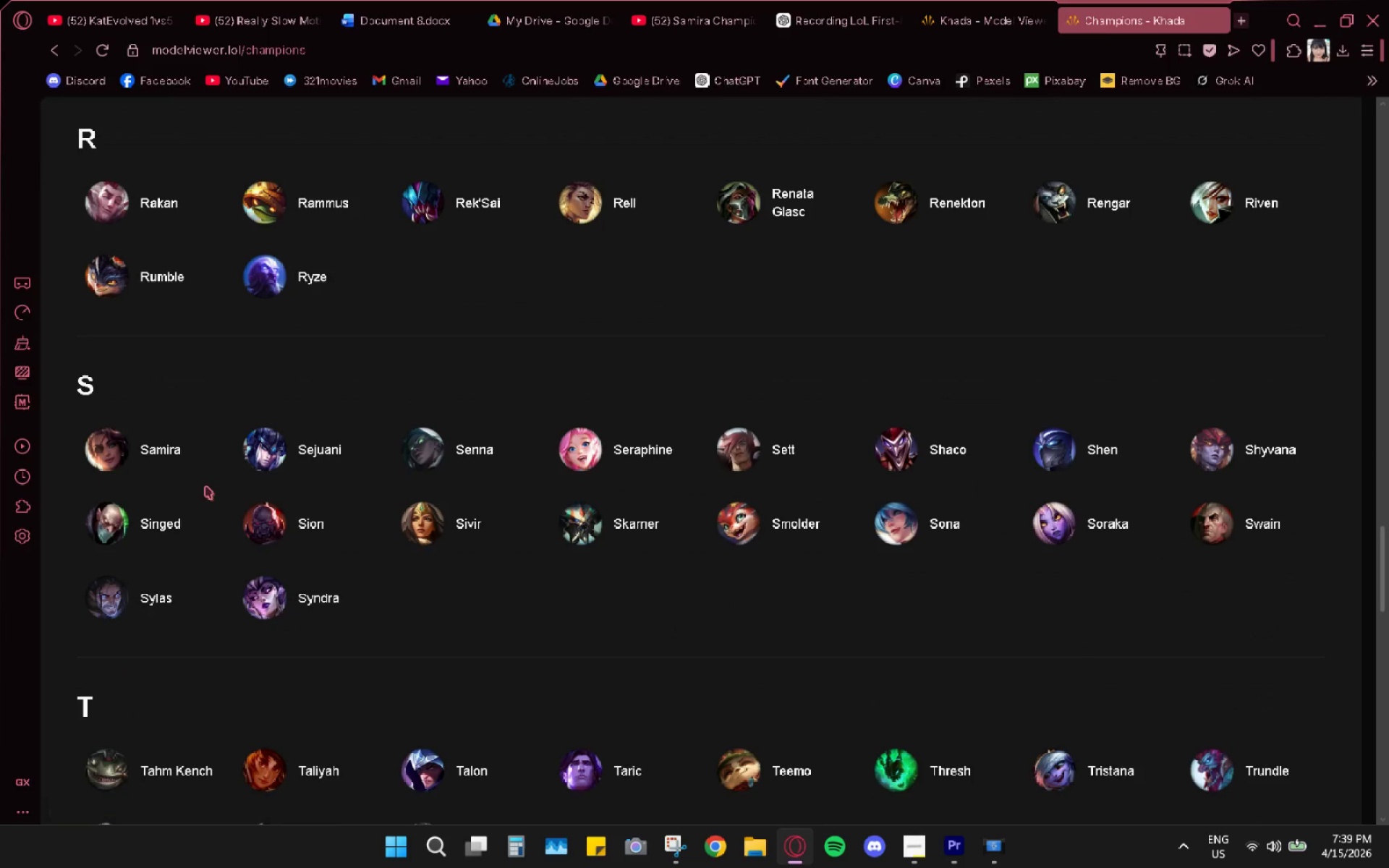 
left_click([160, 456])
 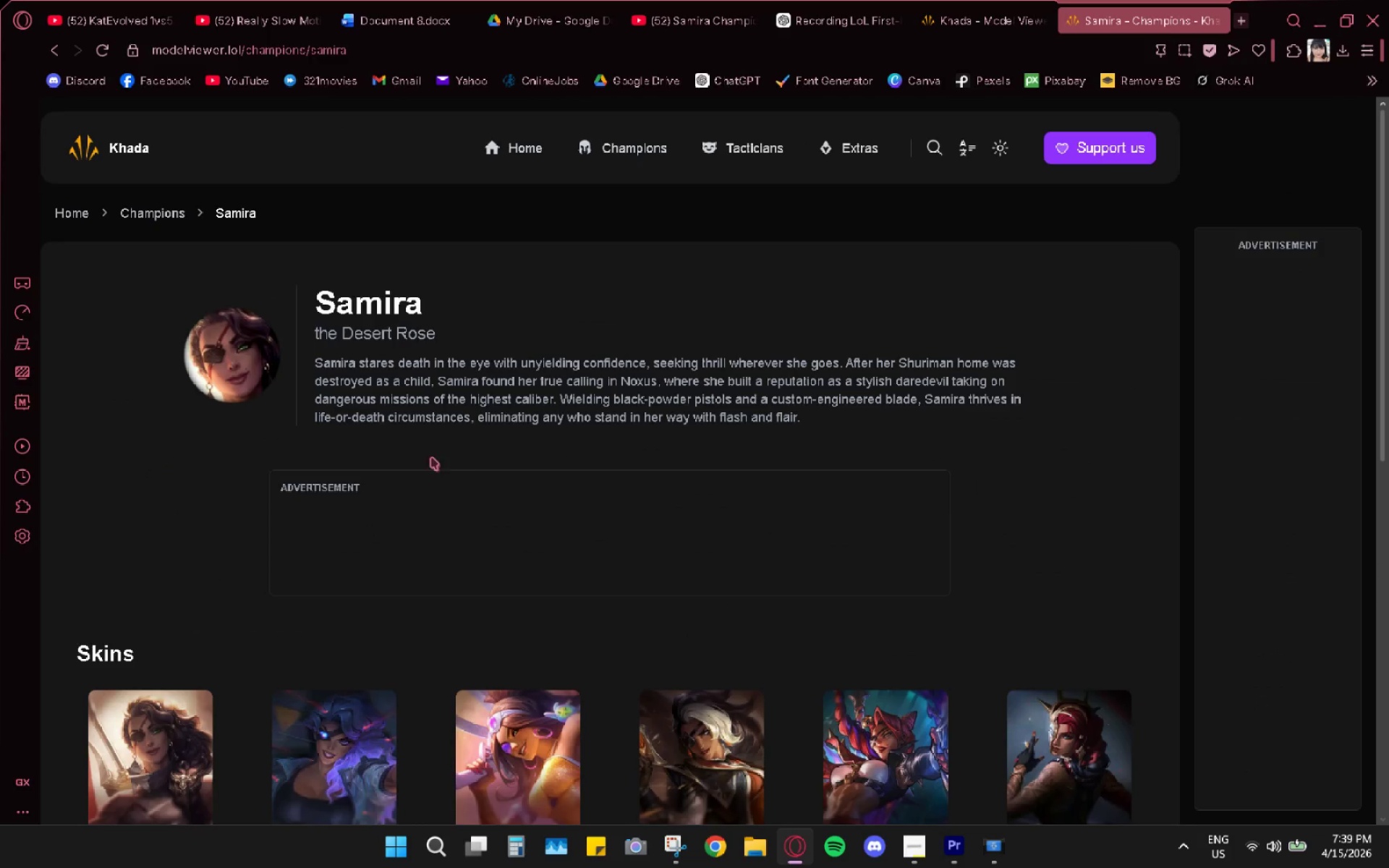 
scroll: coordinate [551, 486], scroll_direction: down, amount: 4.0
 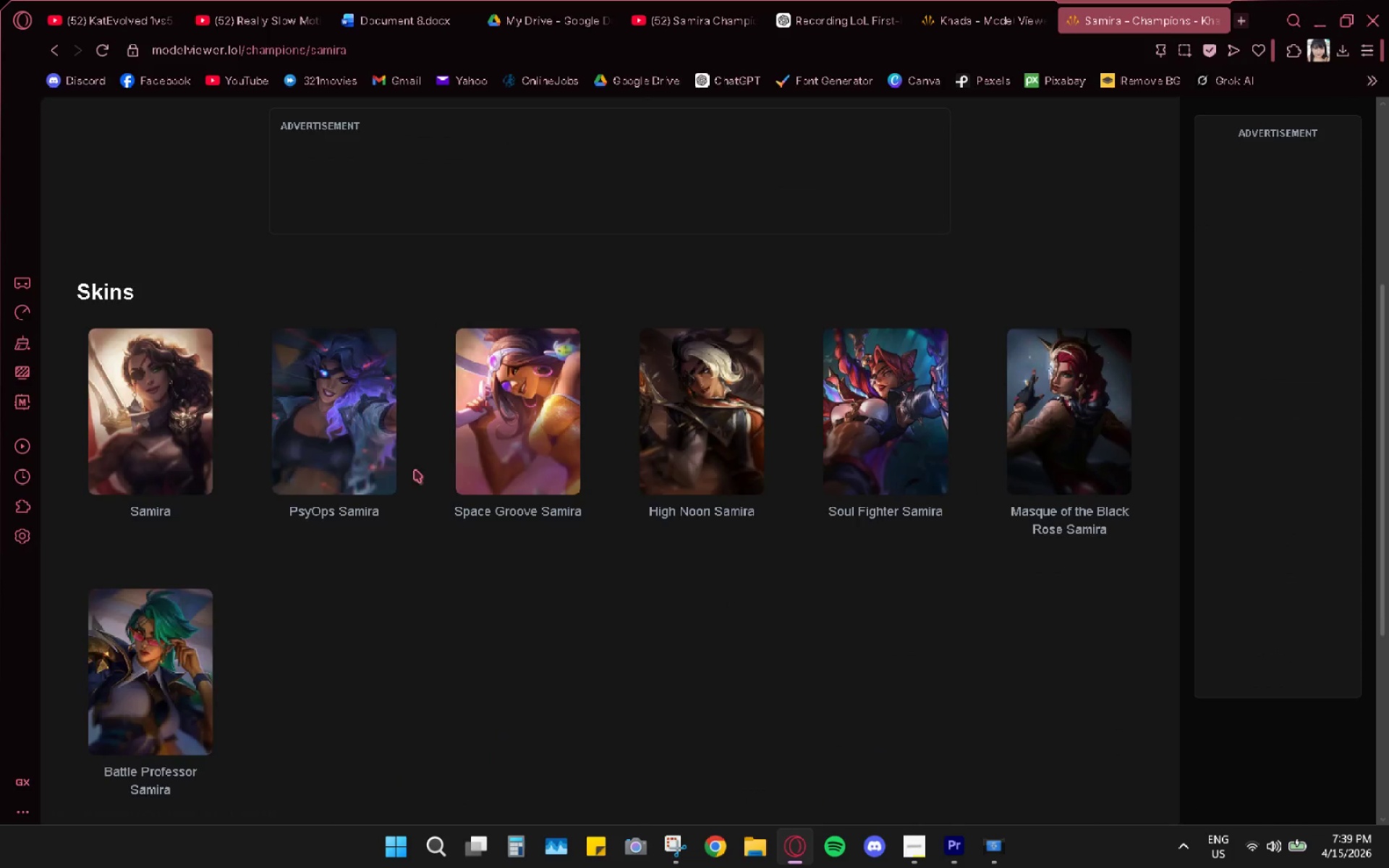 
scroll: coordinate [372, 494], scroll_direction: up, amount: 2.0
 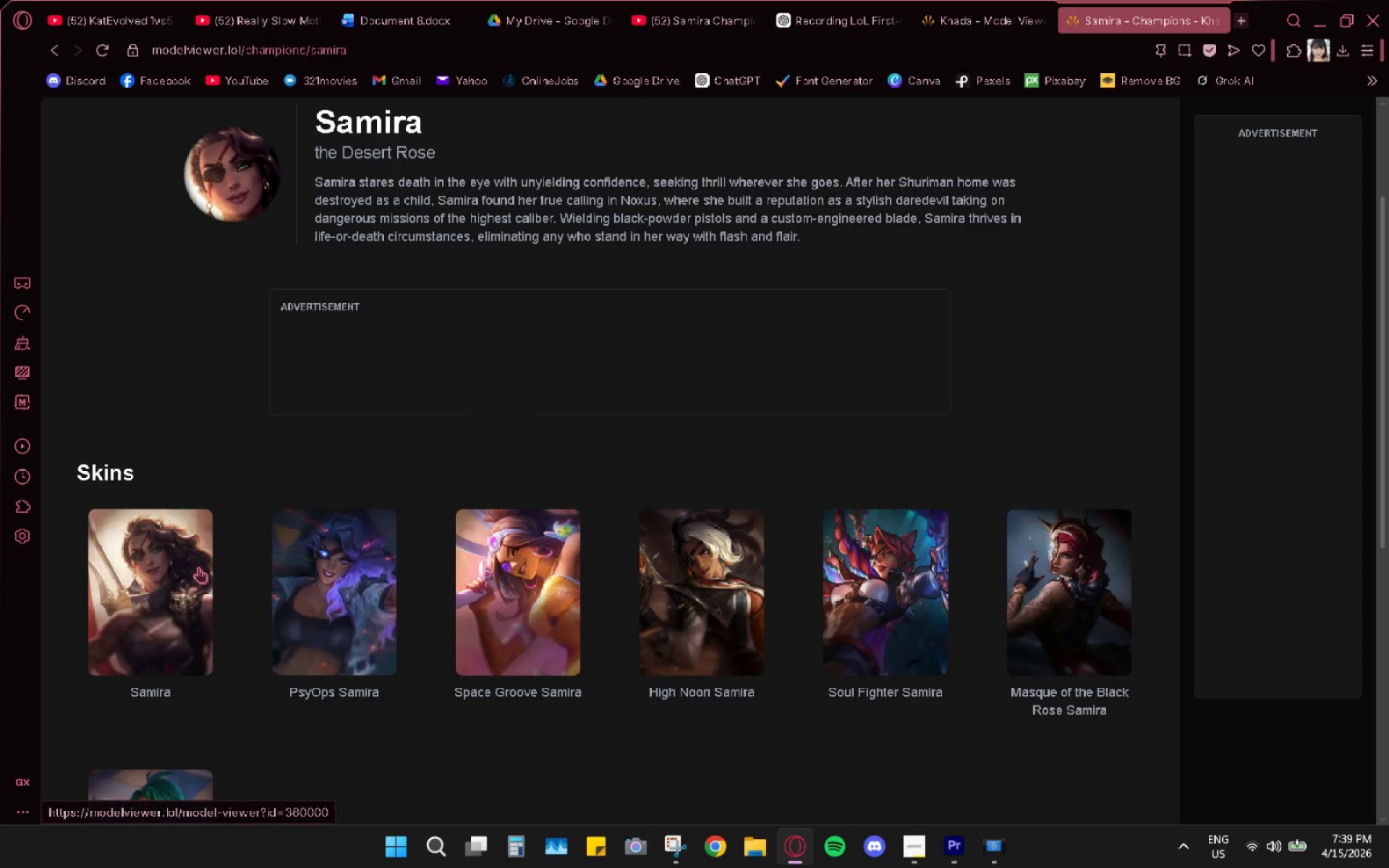 
left_click([148, 594])
 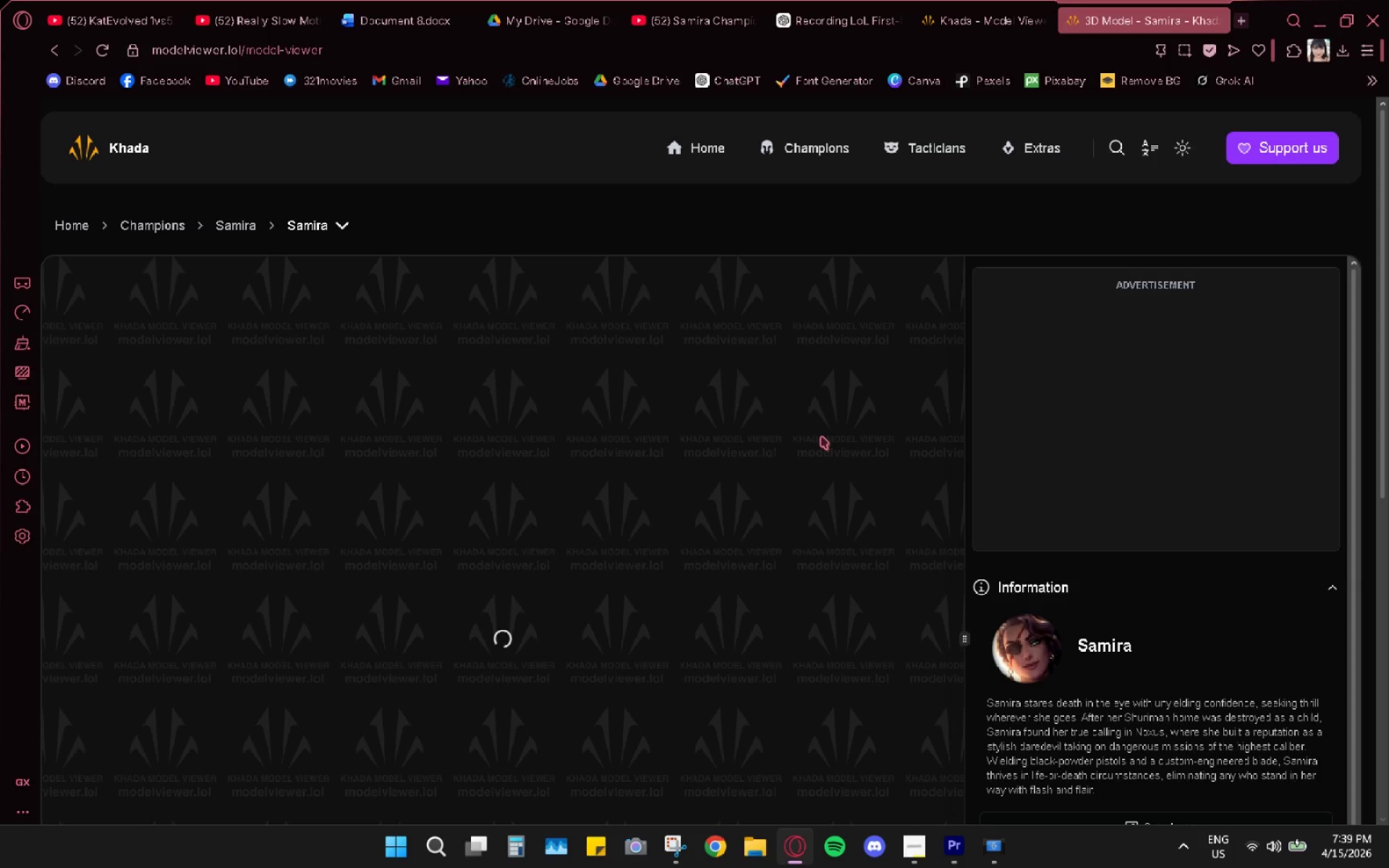 
scroll: coordinate [856, 477], scroll_direction: down, amount: 2.0
 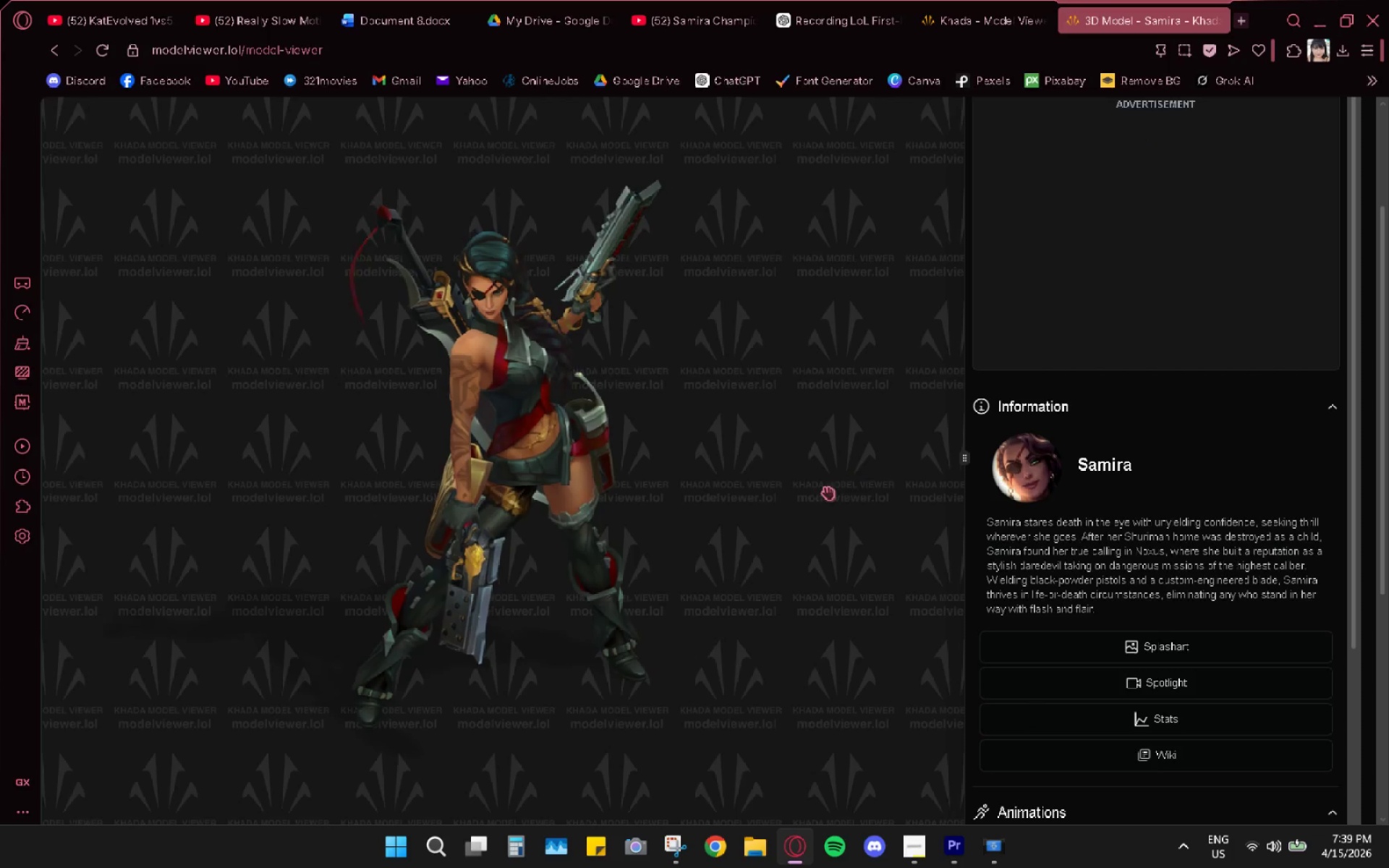 
left_click_drag(start_coordinate=[694, 524], to_coordinate=[681, 466])
 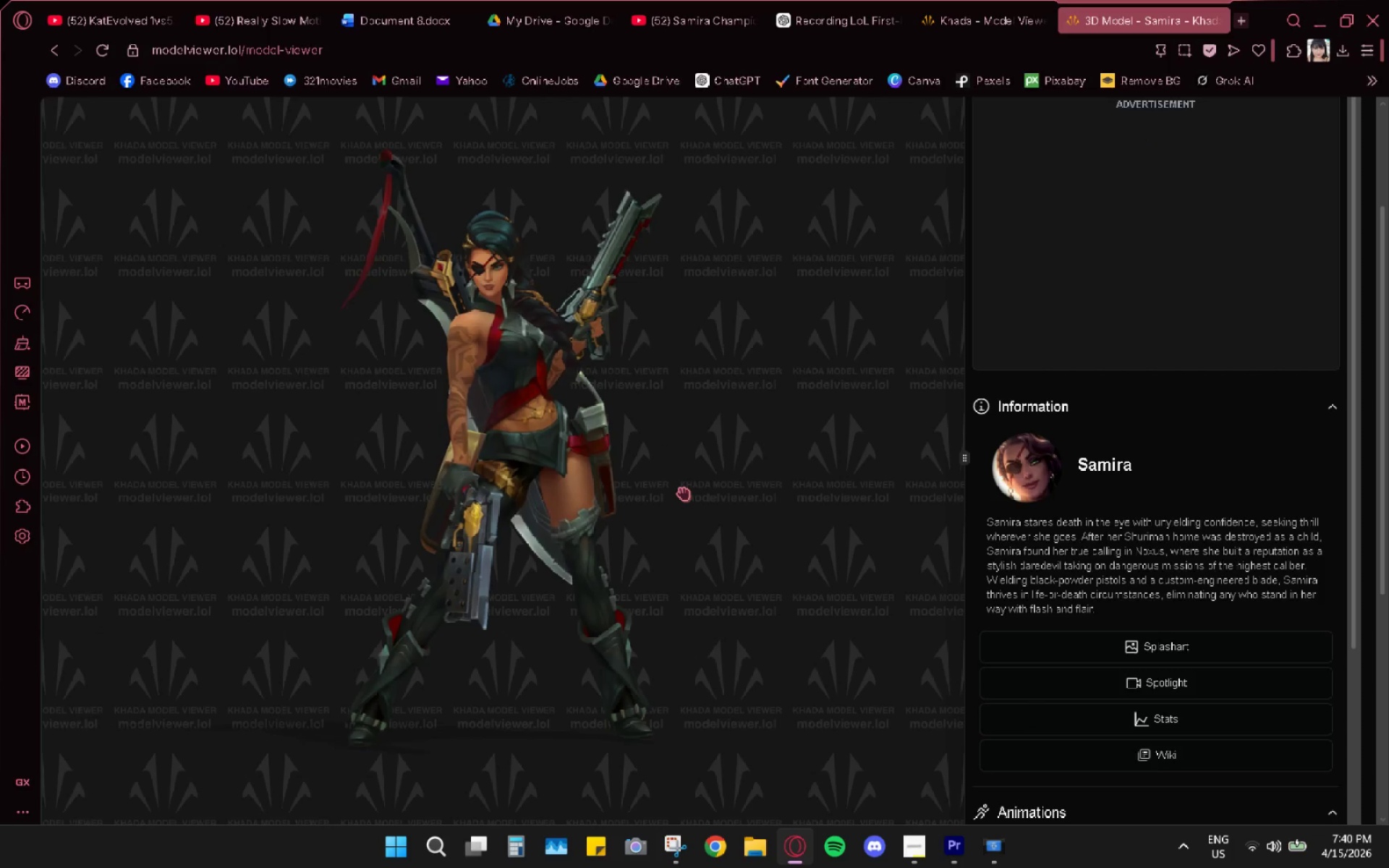 
left_click_drag(start_coordinate=[668, 493], to_coordinate=[674, 496])
 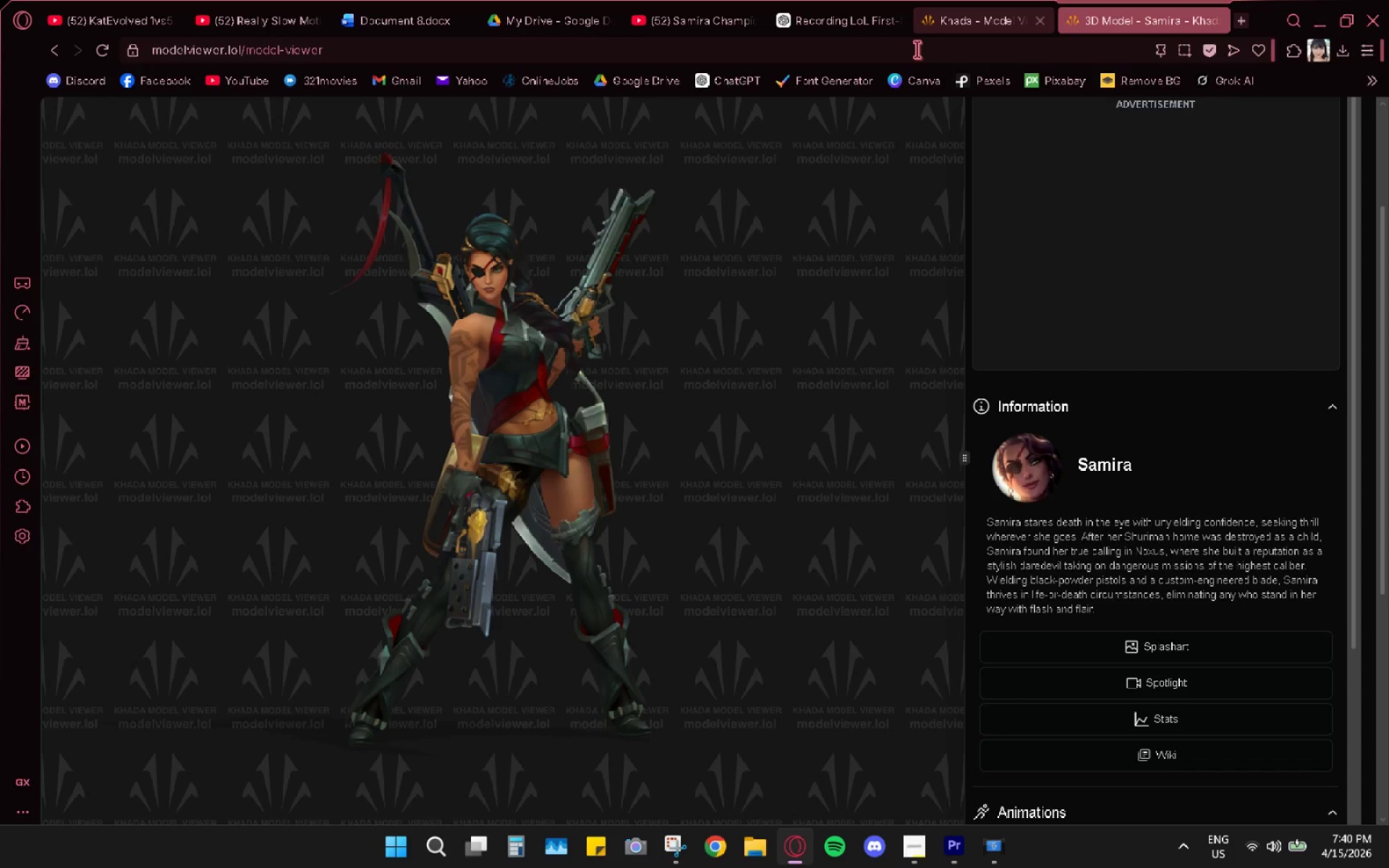 
scroll: coordinate [871, 372], scroll_direction: up, amount: 4.0
 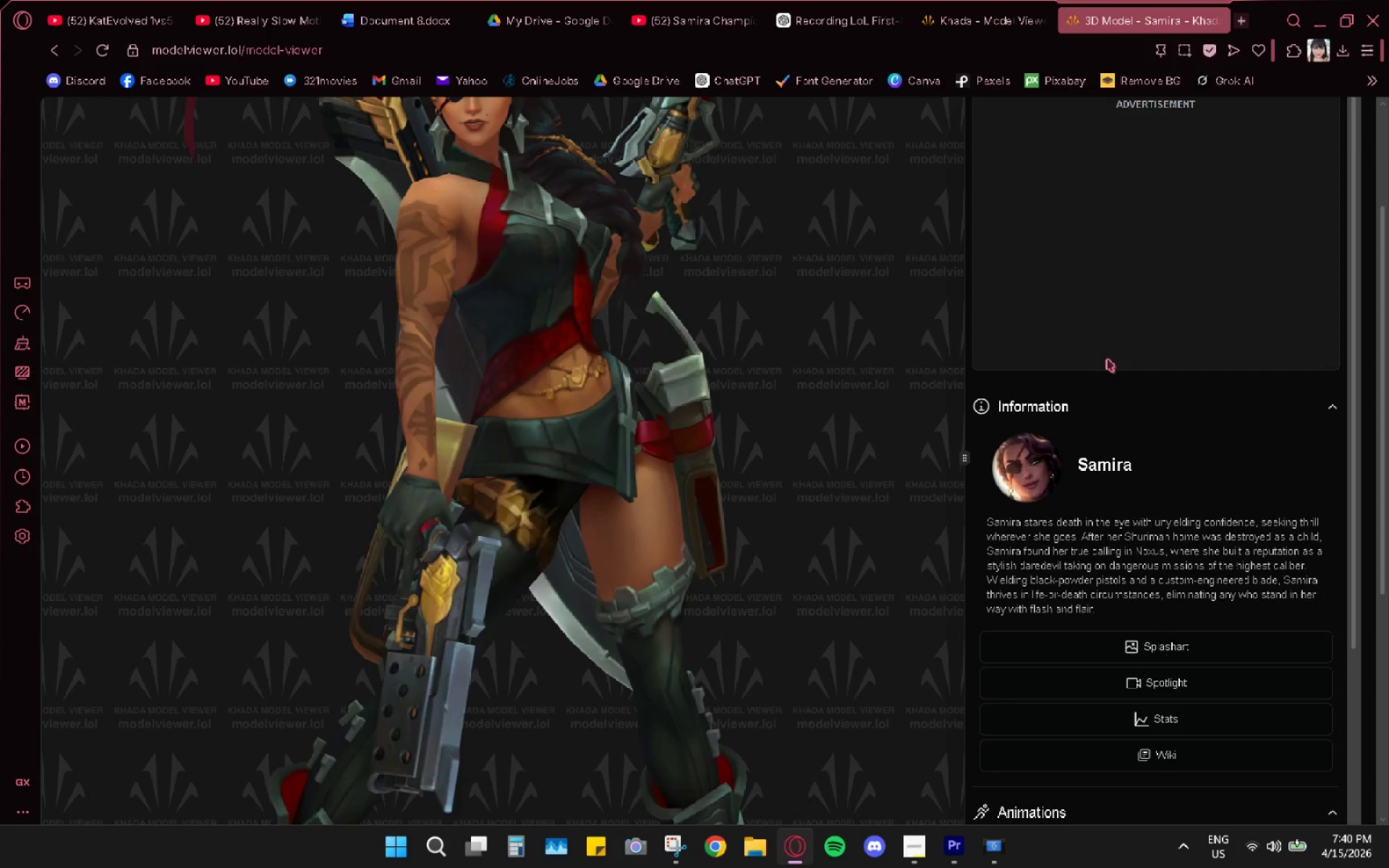 
scroll: coordinate [618, 475], scroll_direction: down, amount: 15.0
 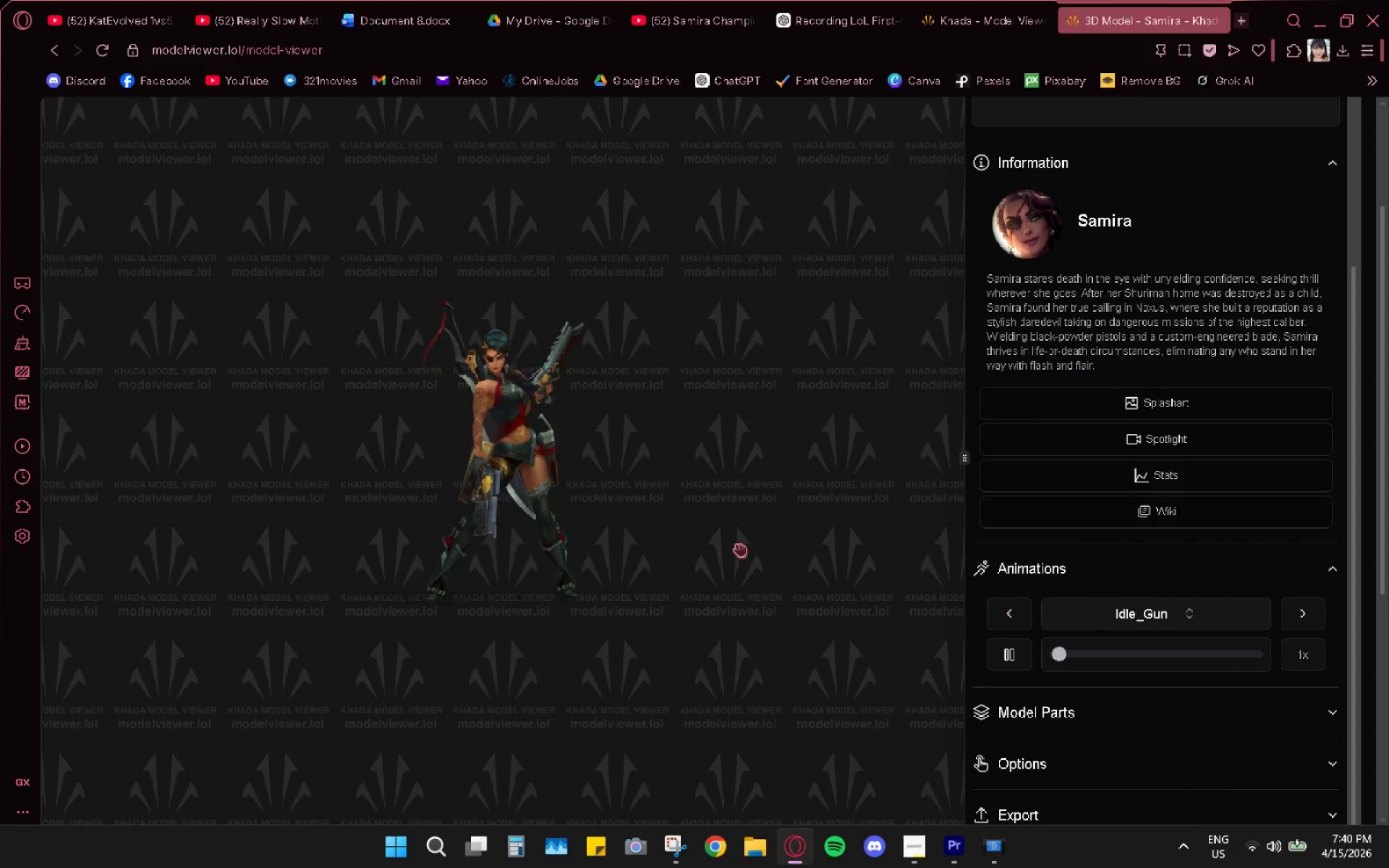 
scroll: coordinate [626, 529], scroll_direction: up, amount: 3.0
 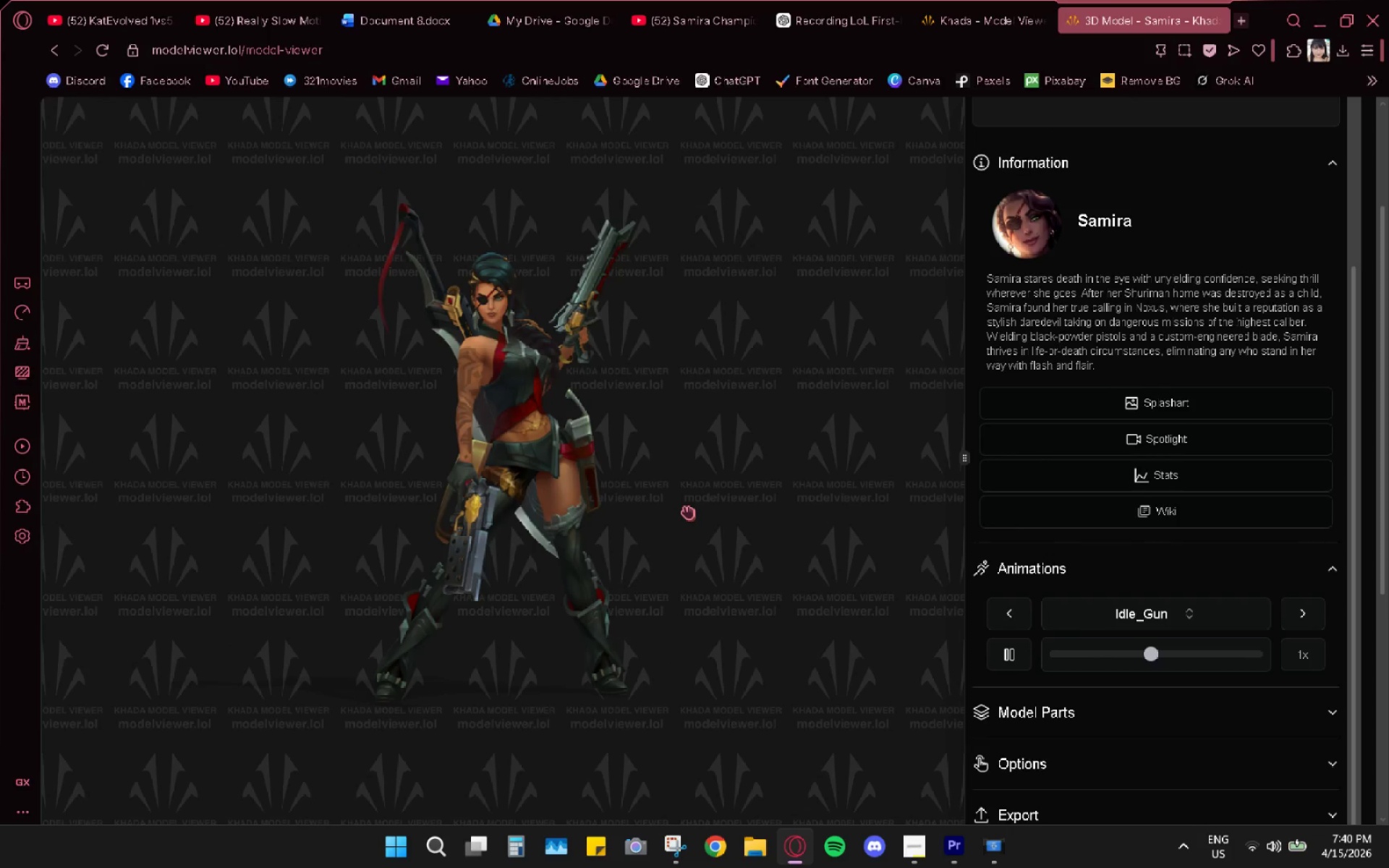 
left_click_drag(start_coordinate=[579, 490], to_coordinate=[577, 480])
 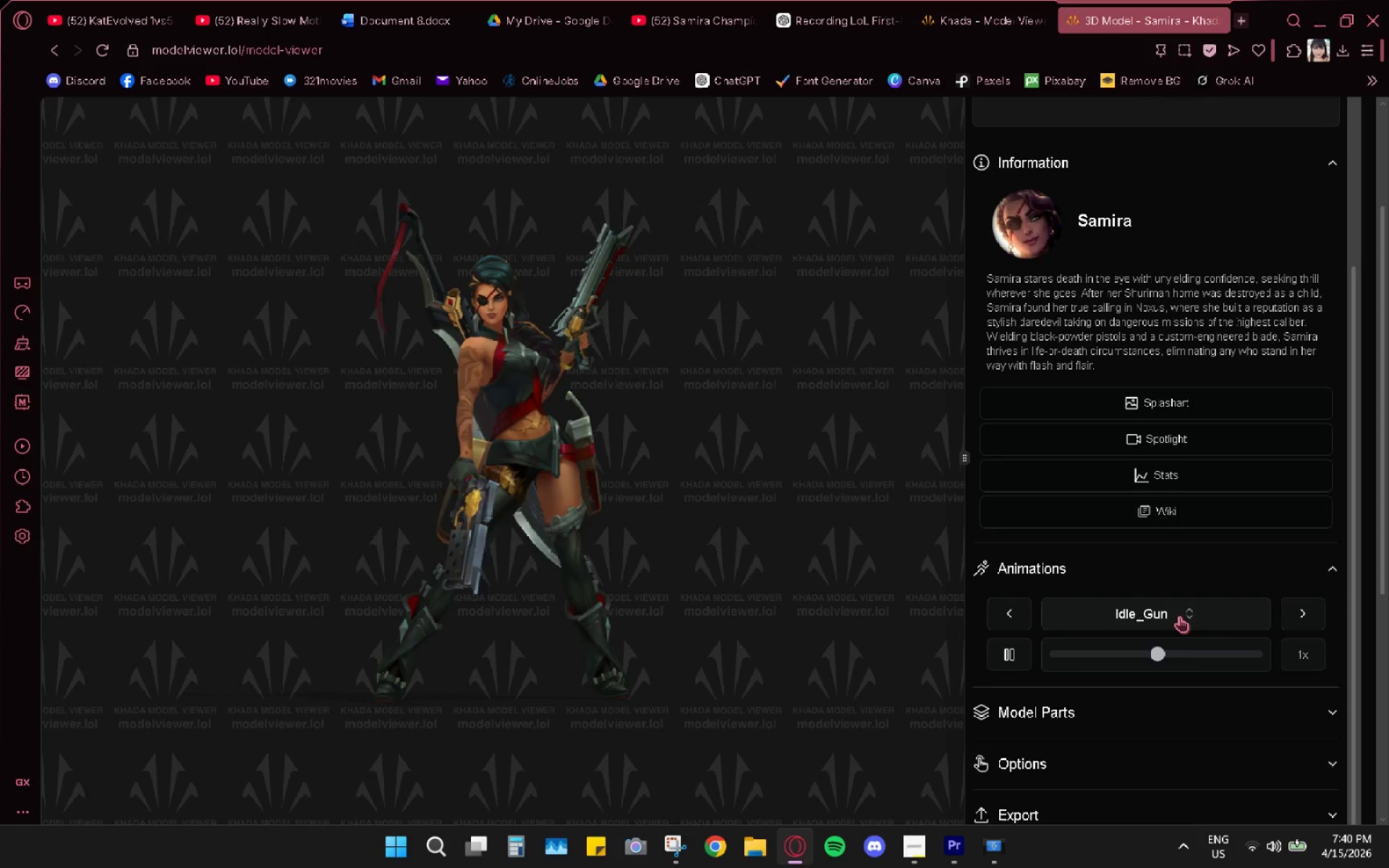 
left_click([1197, 616])
 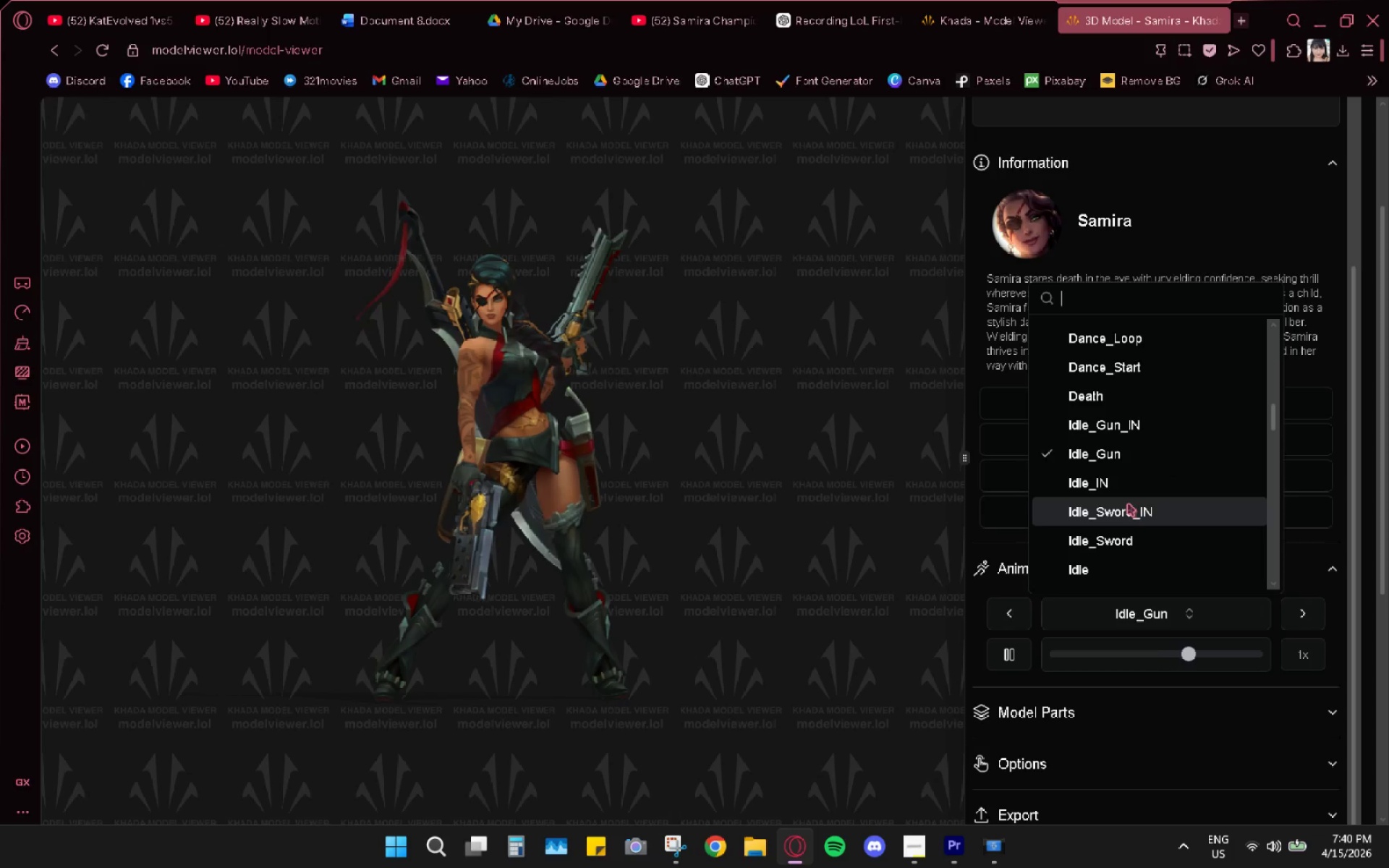 
left_click([1128, 504])
 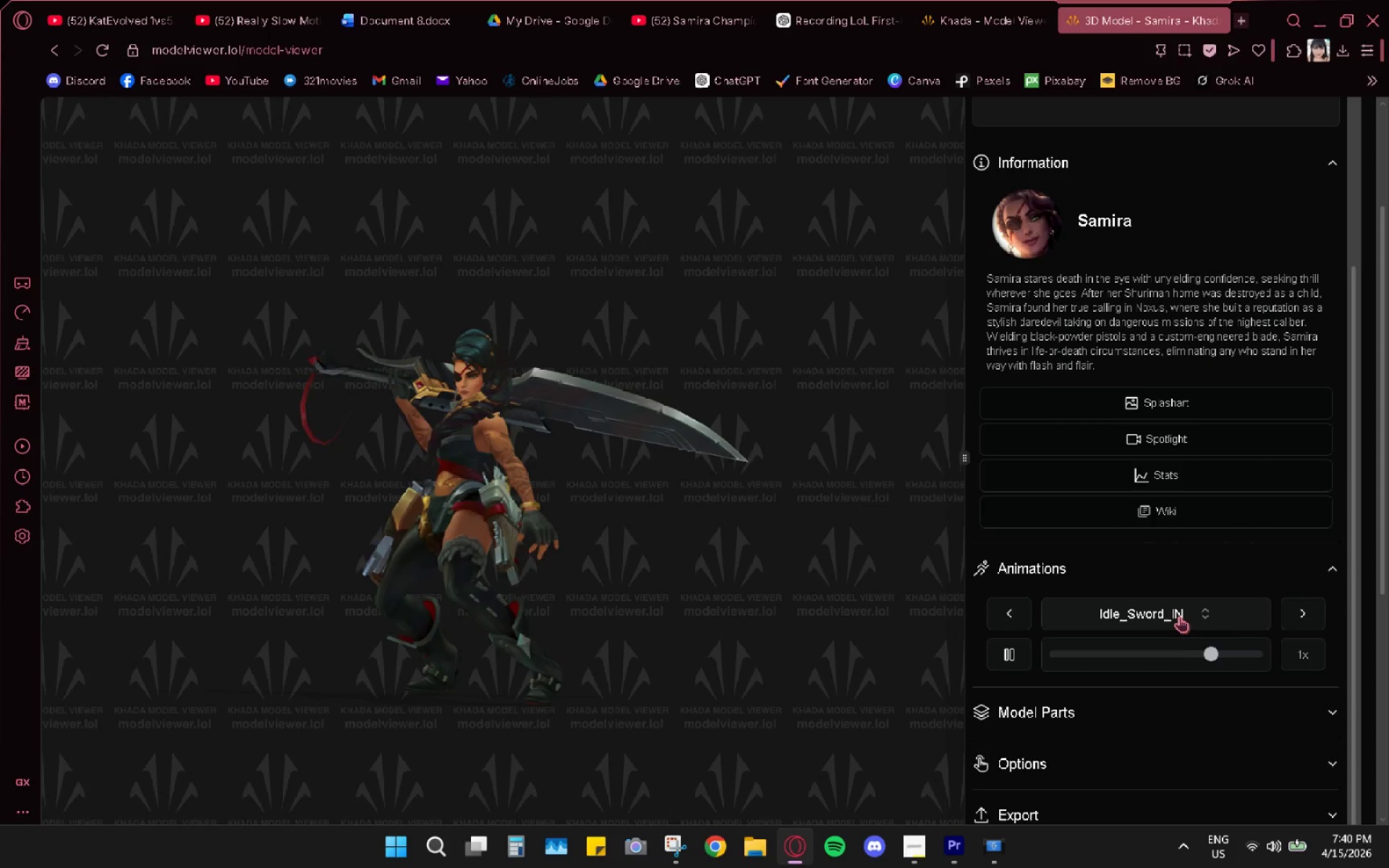 
left_click([1123, 480])
 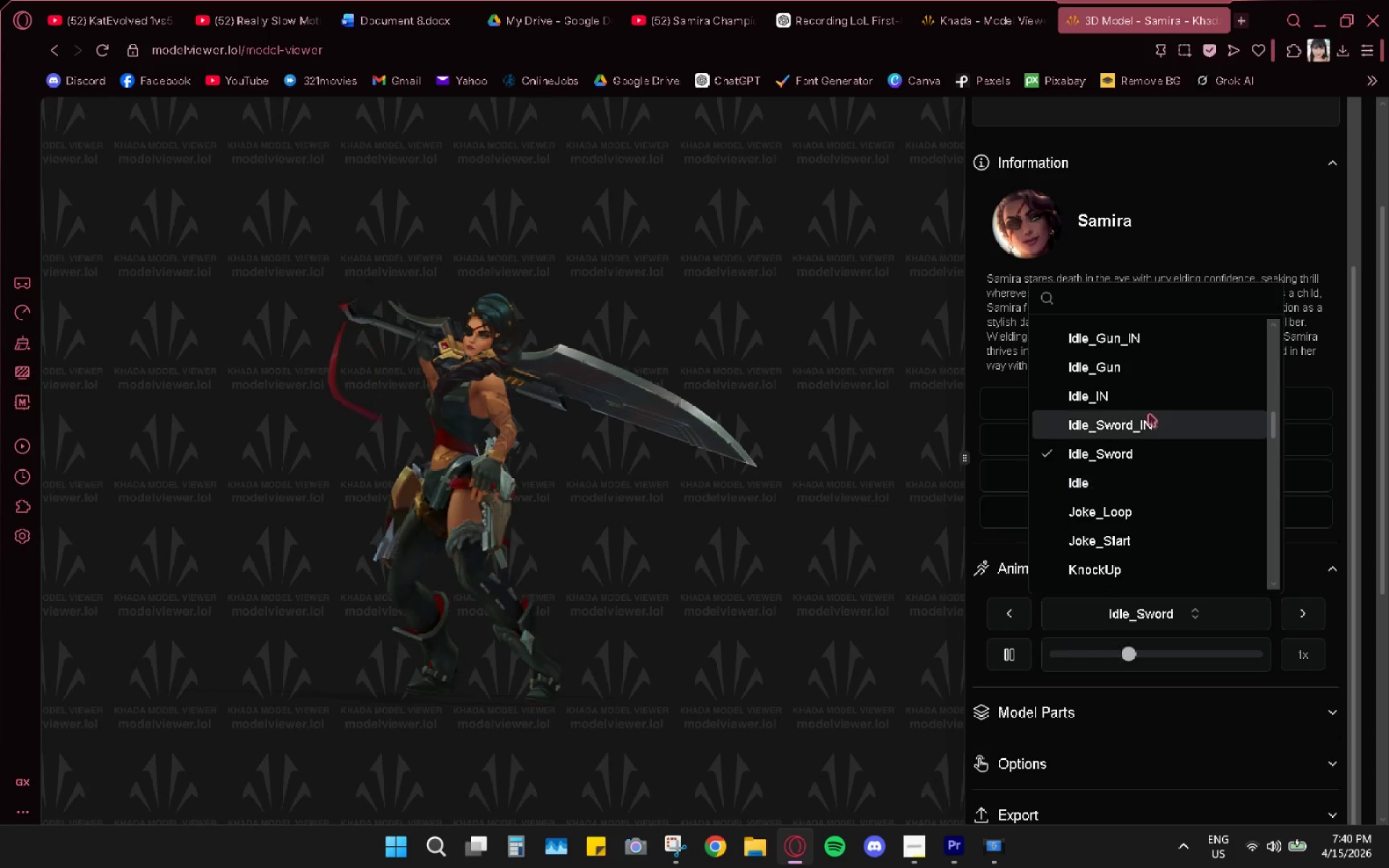 
left_click([1154, 393])
 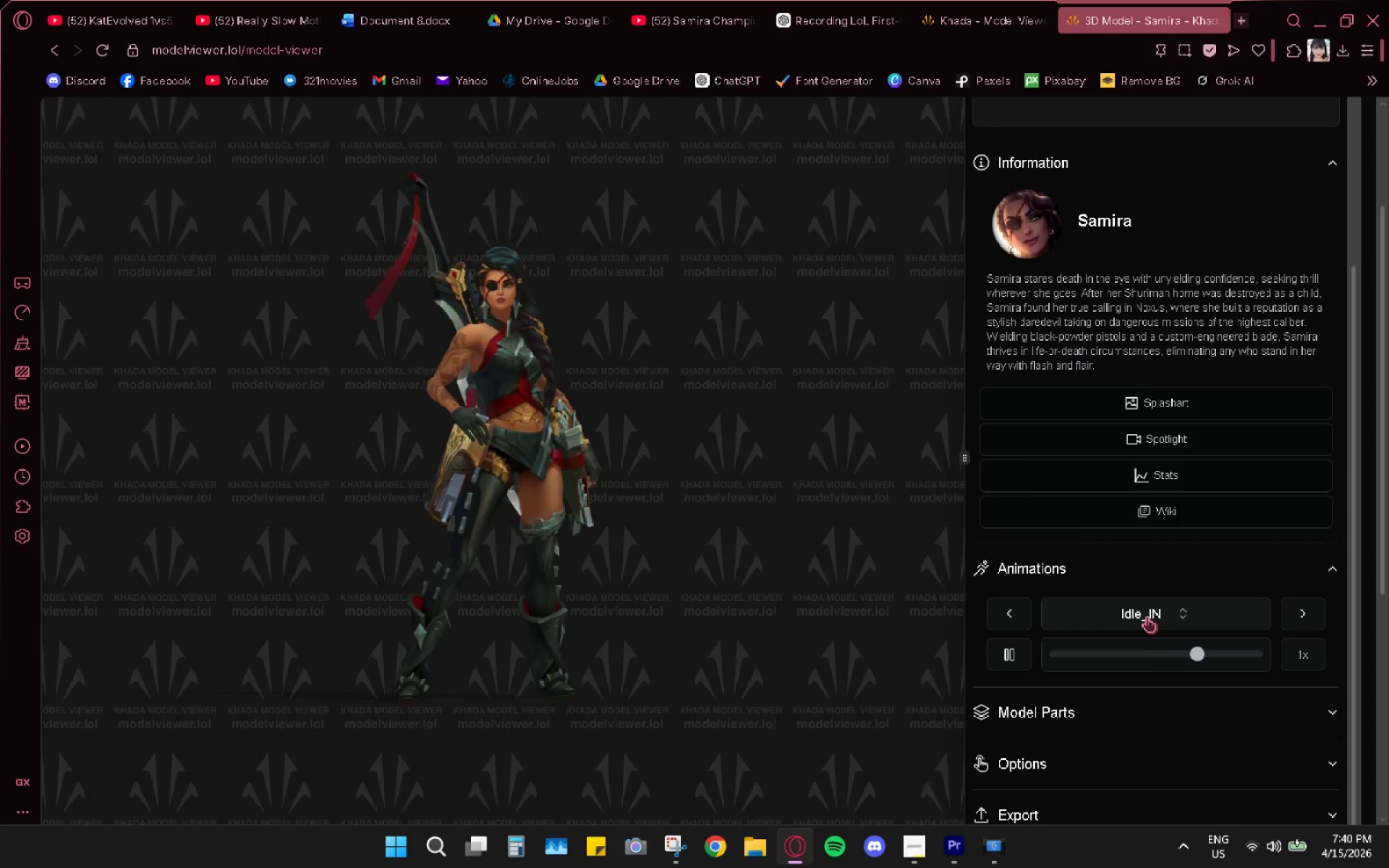 
scroll: coordinate [795, 584], scroll_direction: down, amount: 3.0
 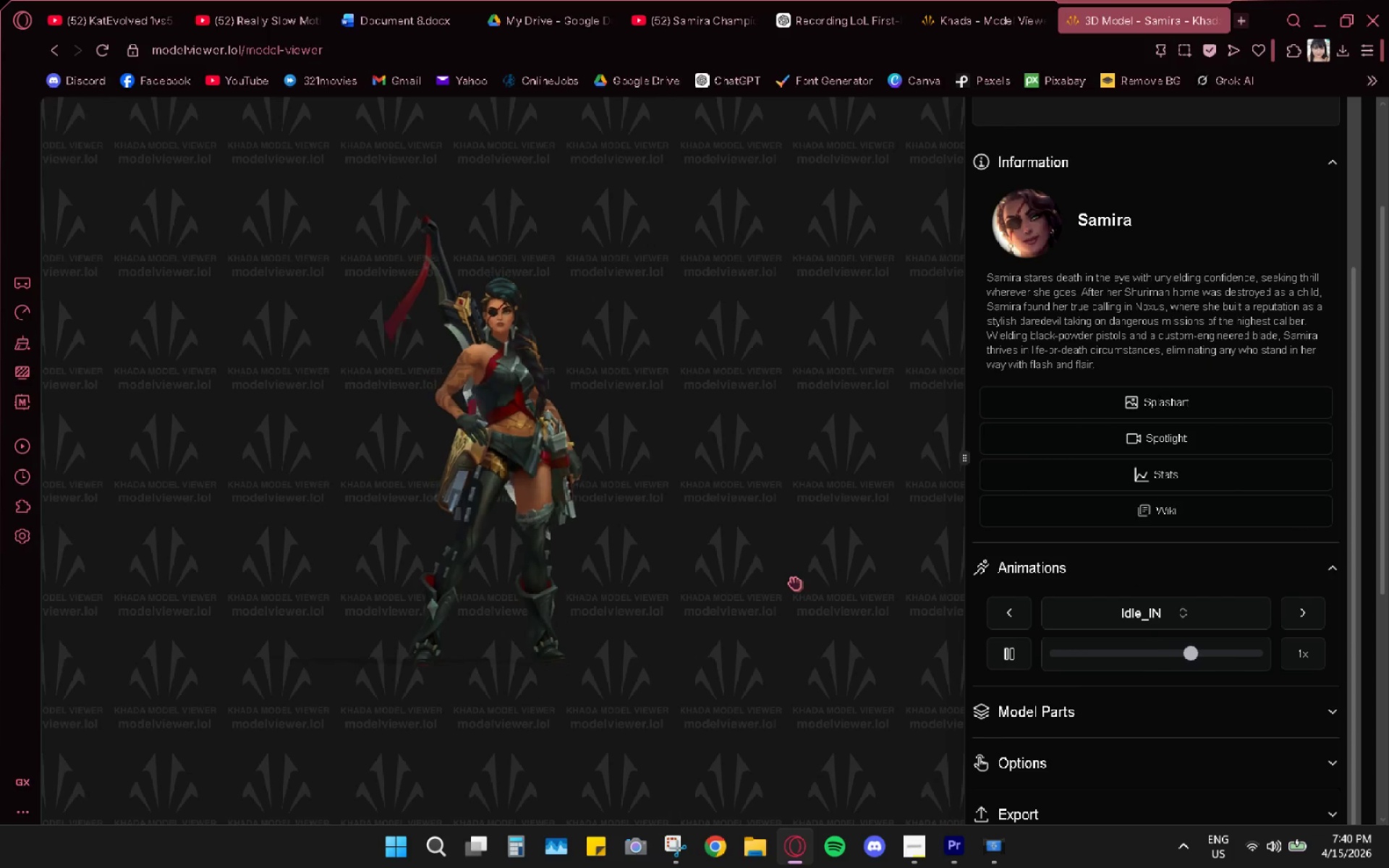 
scroll: coordinate [795, 582], scroll_direction: up, amount: 1.0
 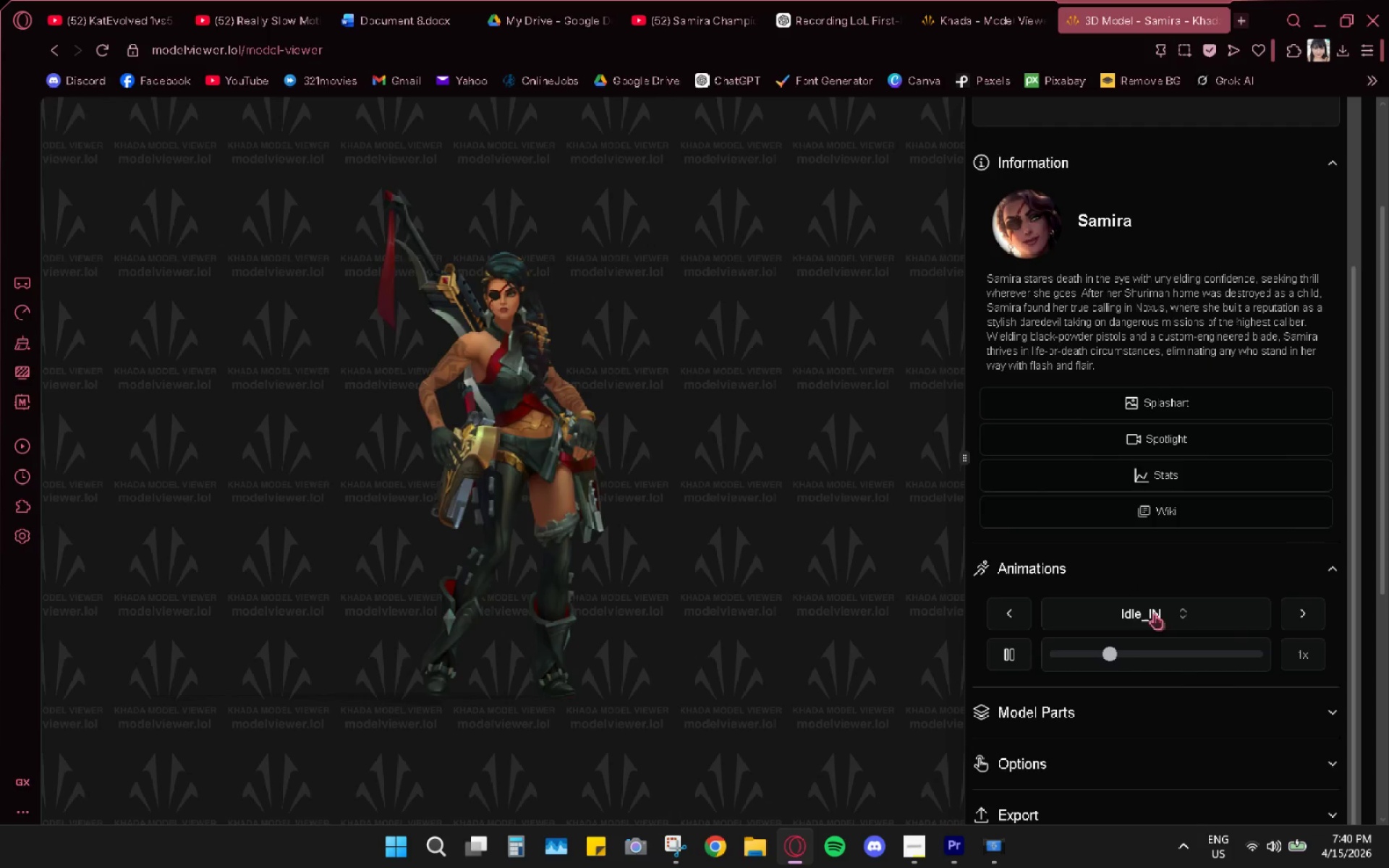 
left_click([1168, 610])
 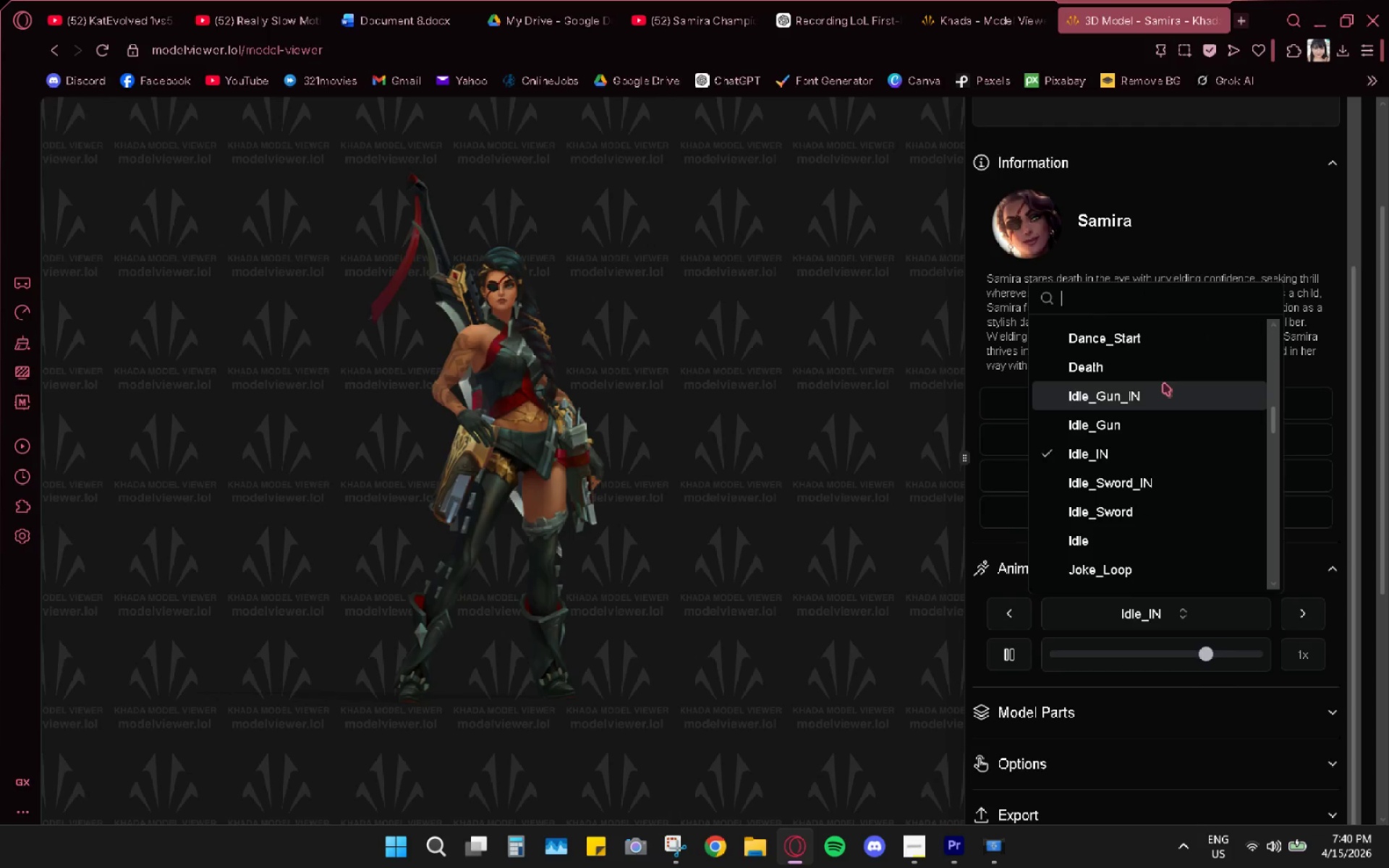 
left_click([1163, 383])
 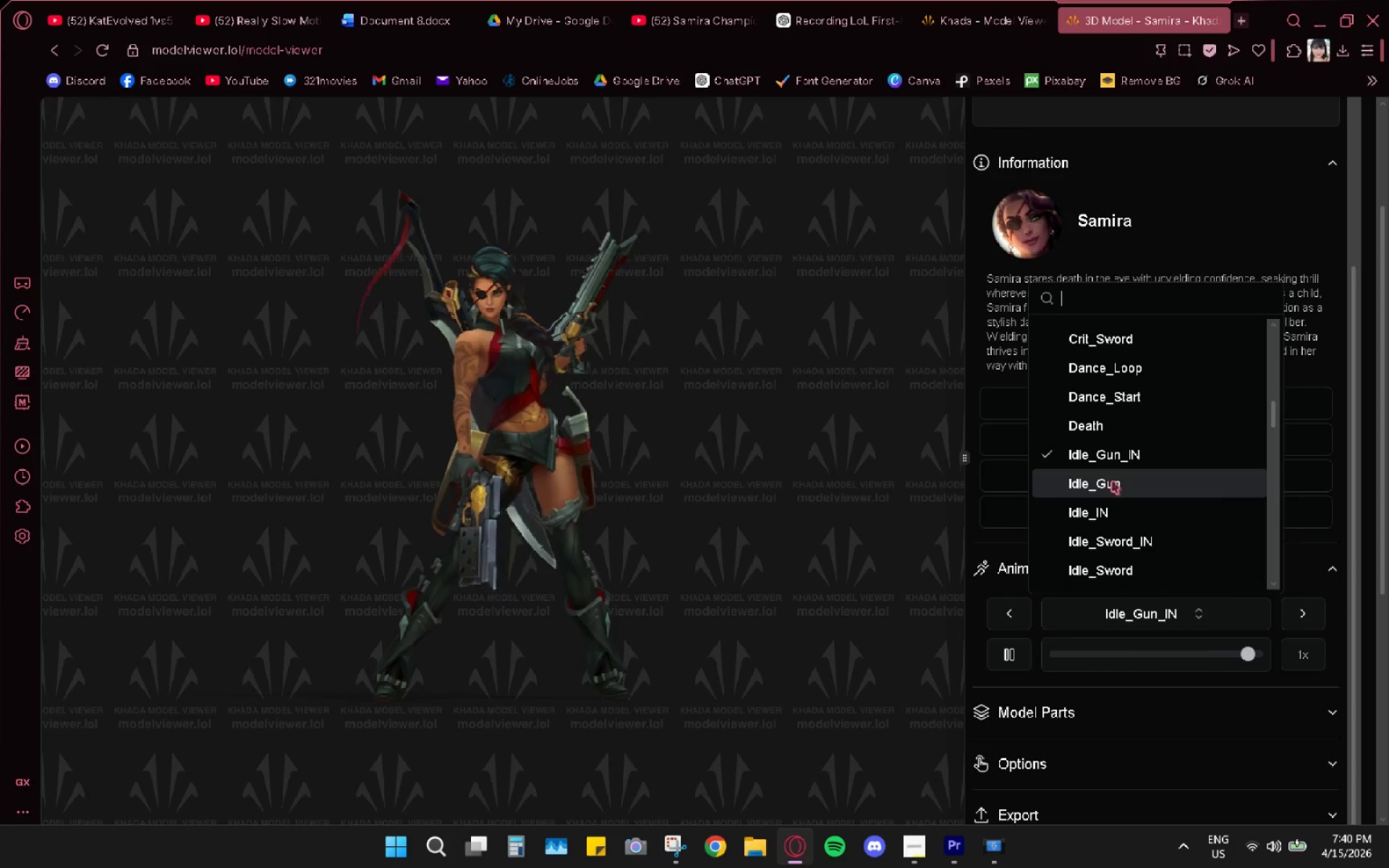 
left_click([1129, 477])
 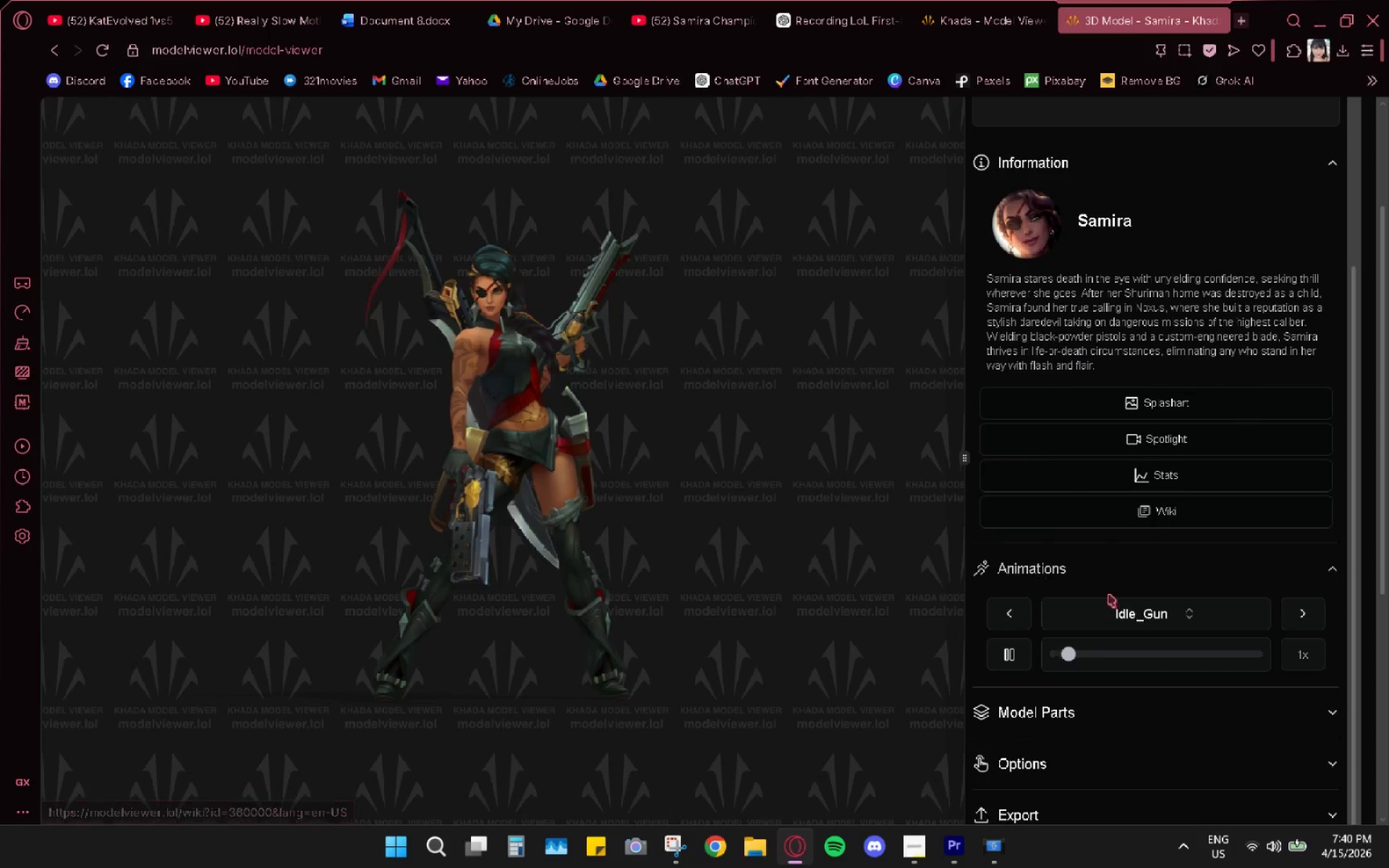 
left_click([1099, 755])
 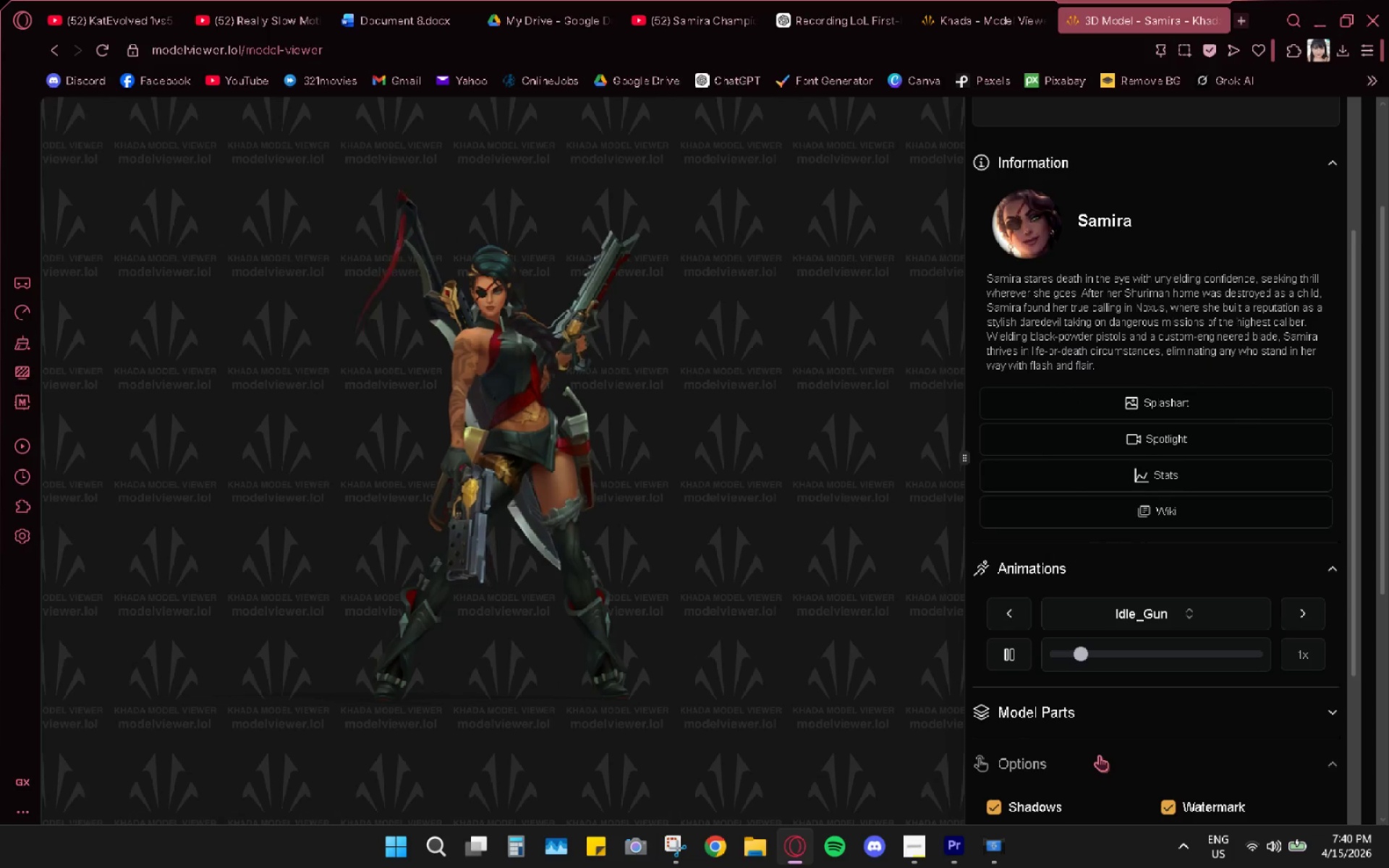 
left_click([1099, 755])
 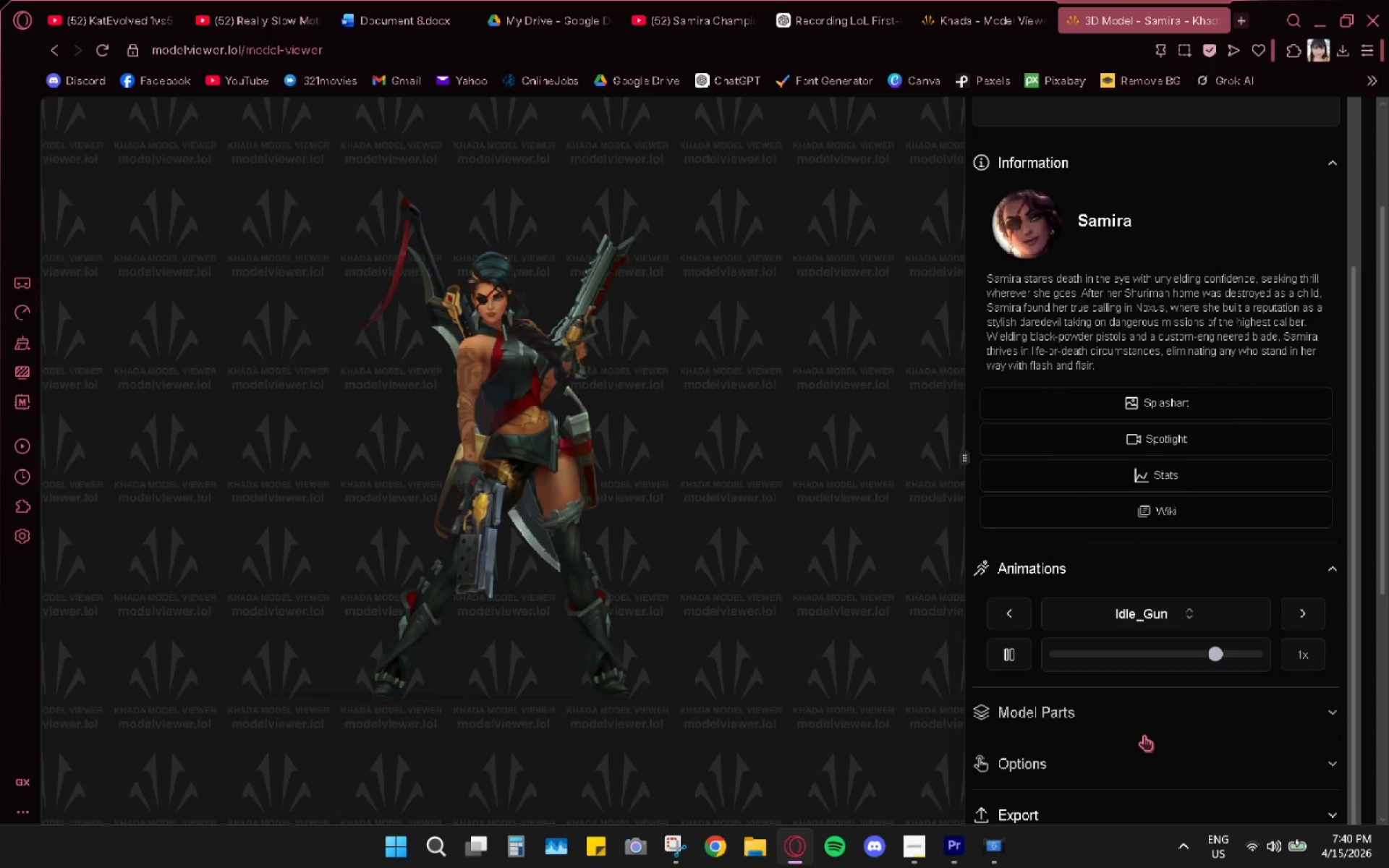 
scroll: coordinate [1148, 736], scroll_direction: down, amount: 3.0
 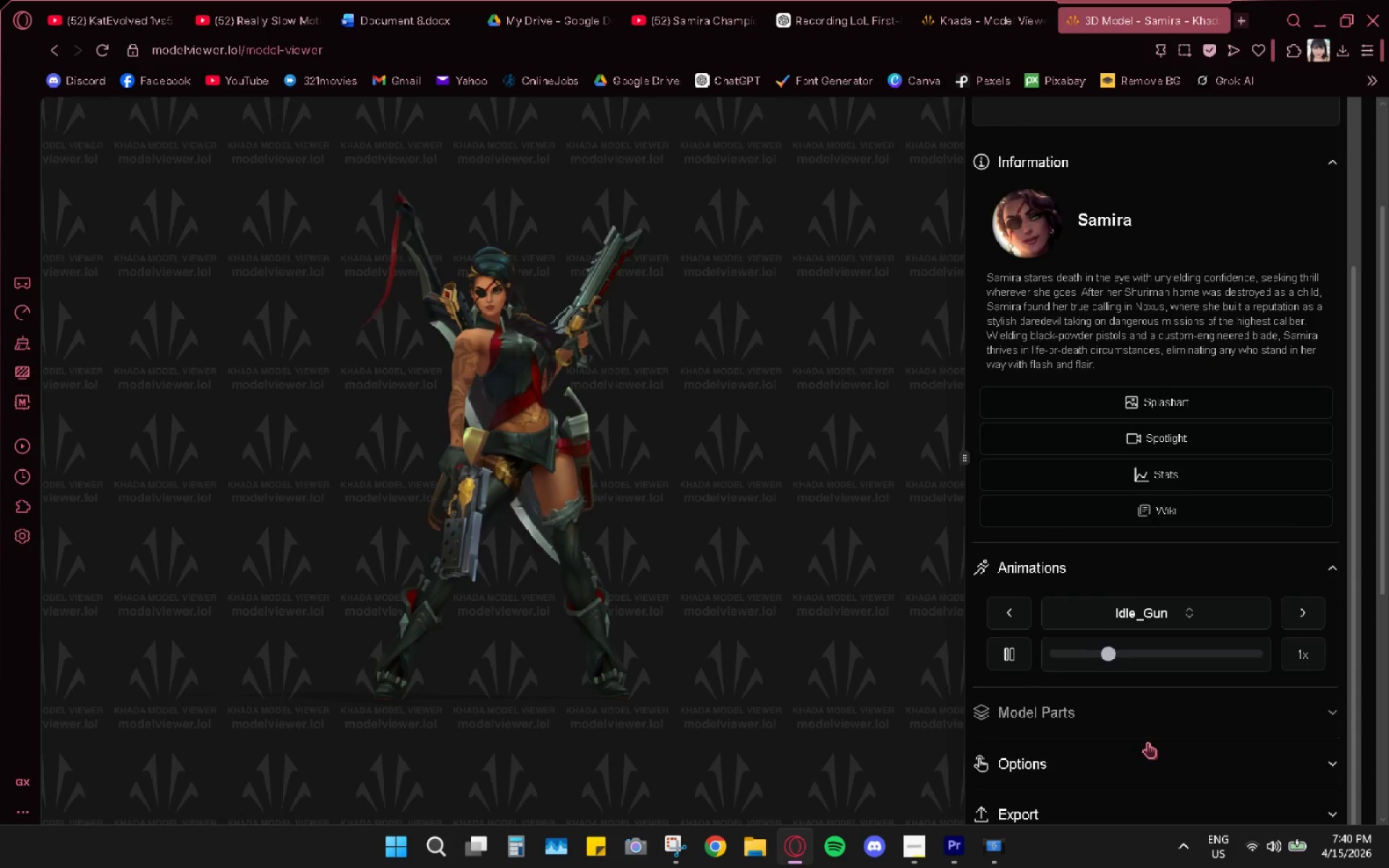 
left_click([1078, 762])
 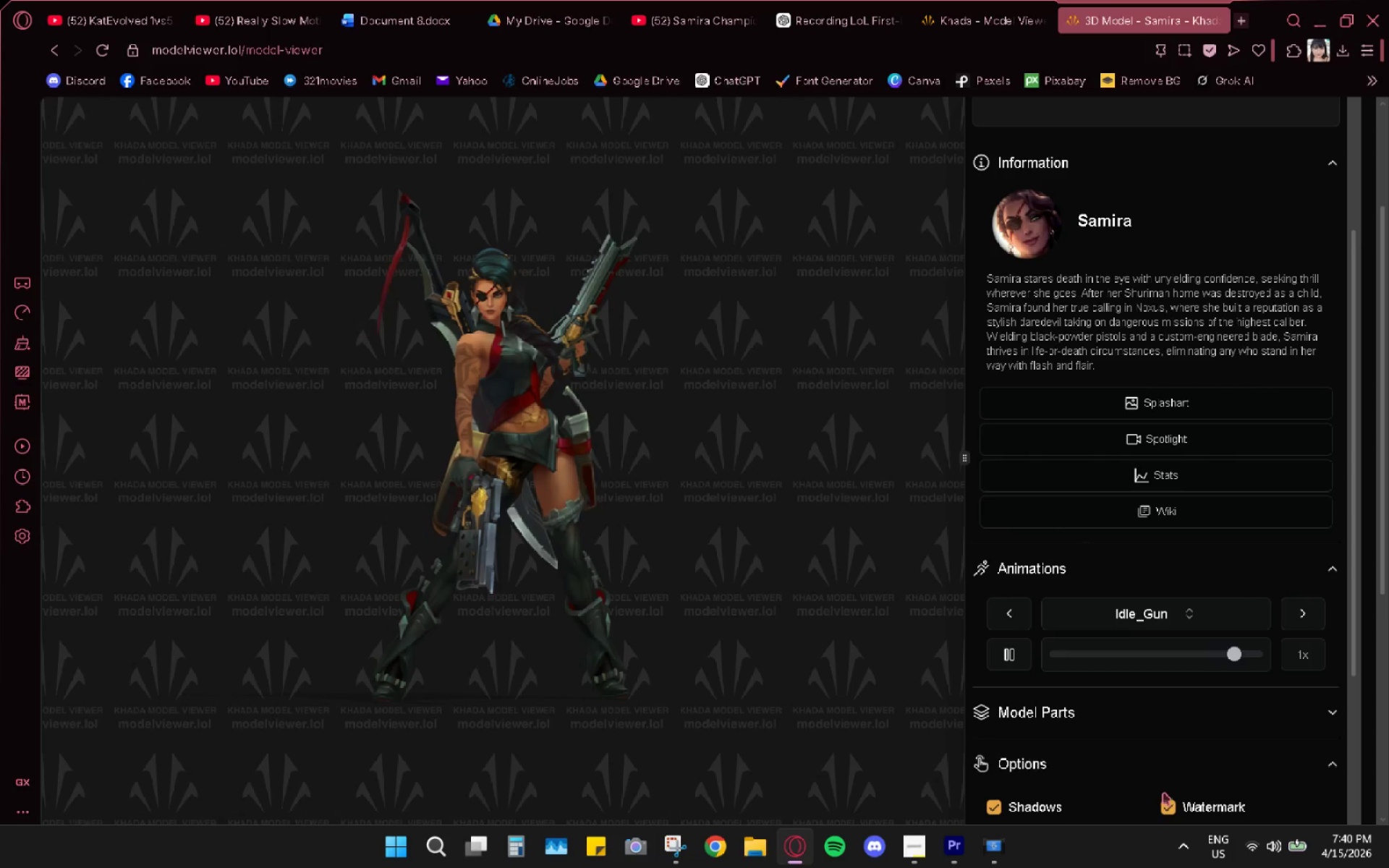 
left_click([1171, 809])
 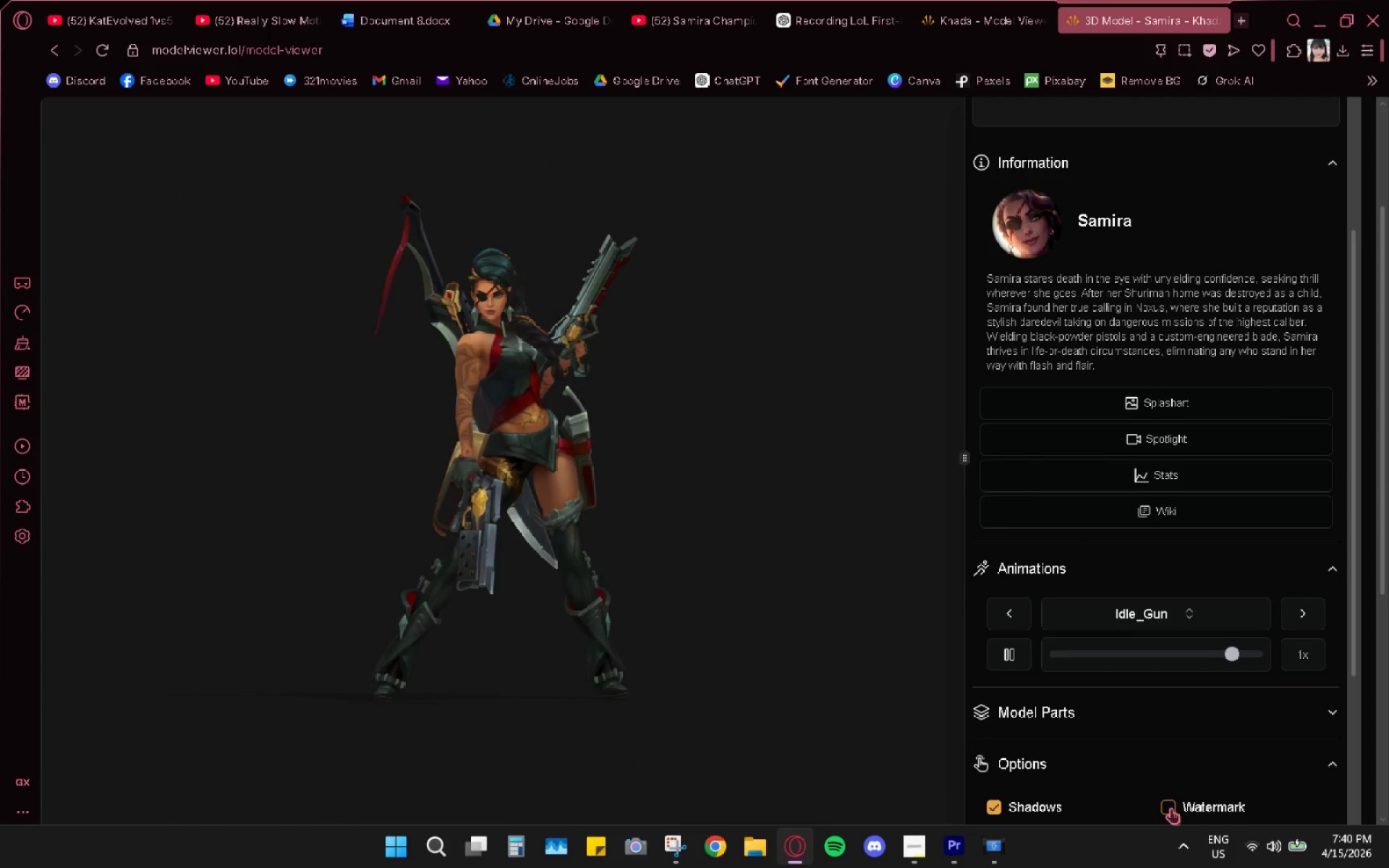 
double_click([1171, 807])
 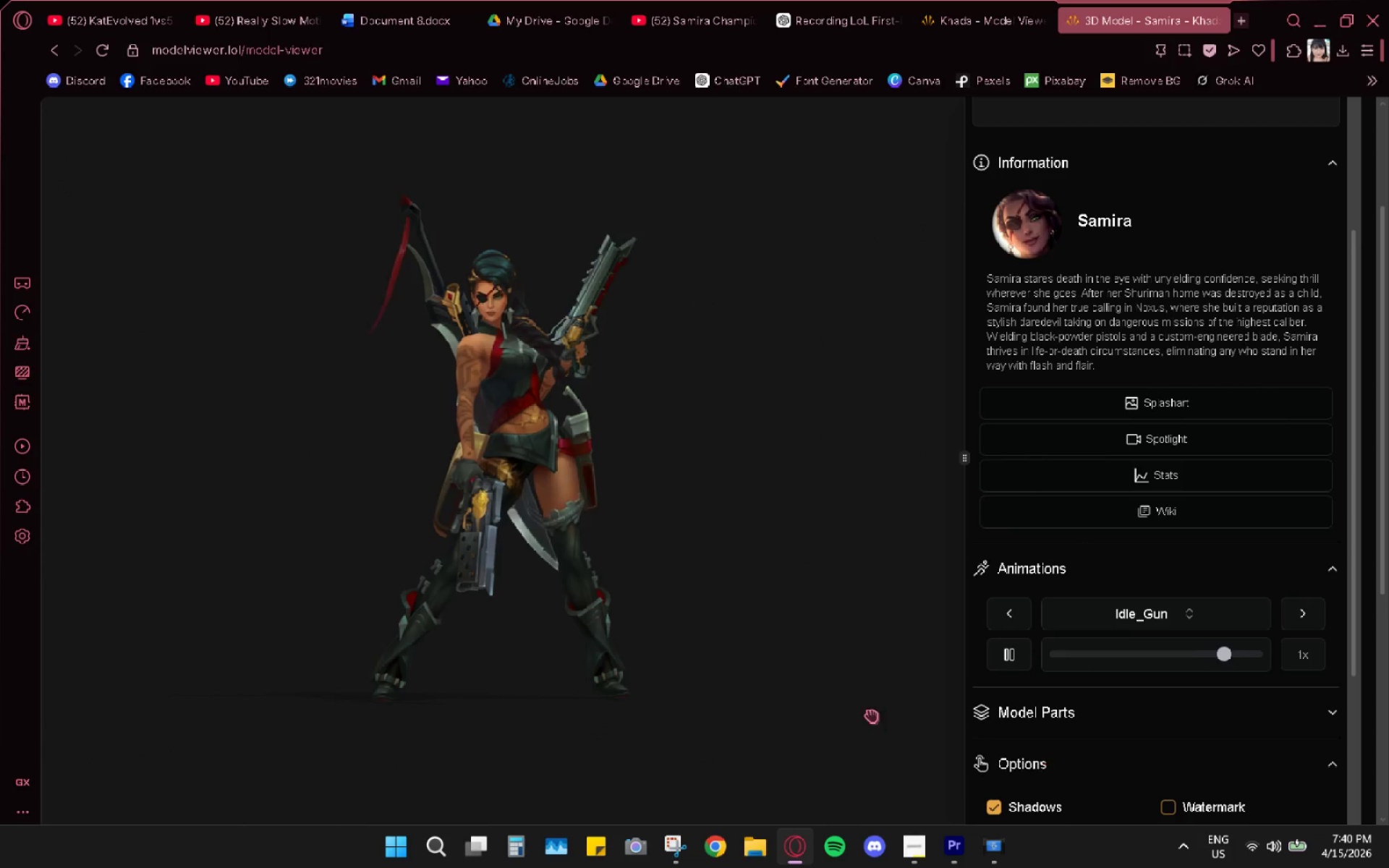 
left_click_drag(start_coordinate=[715, 679], to_coordinate=[707, 675])
 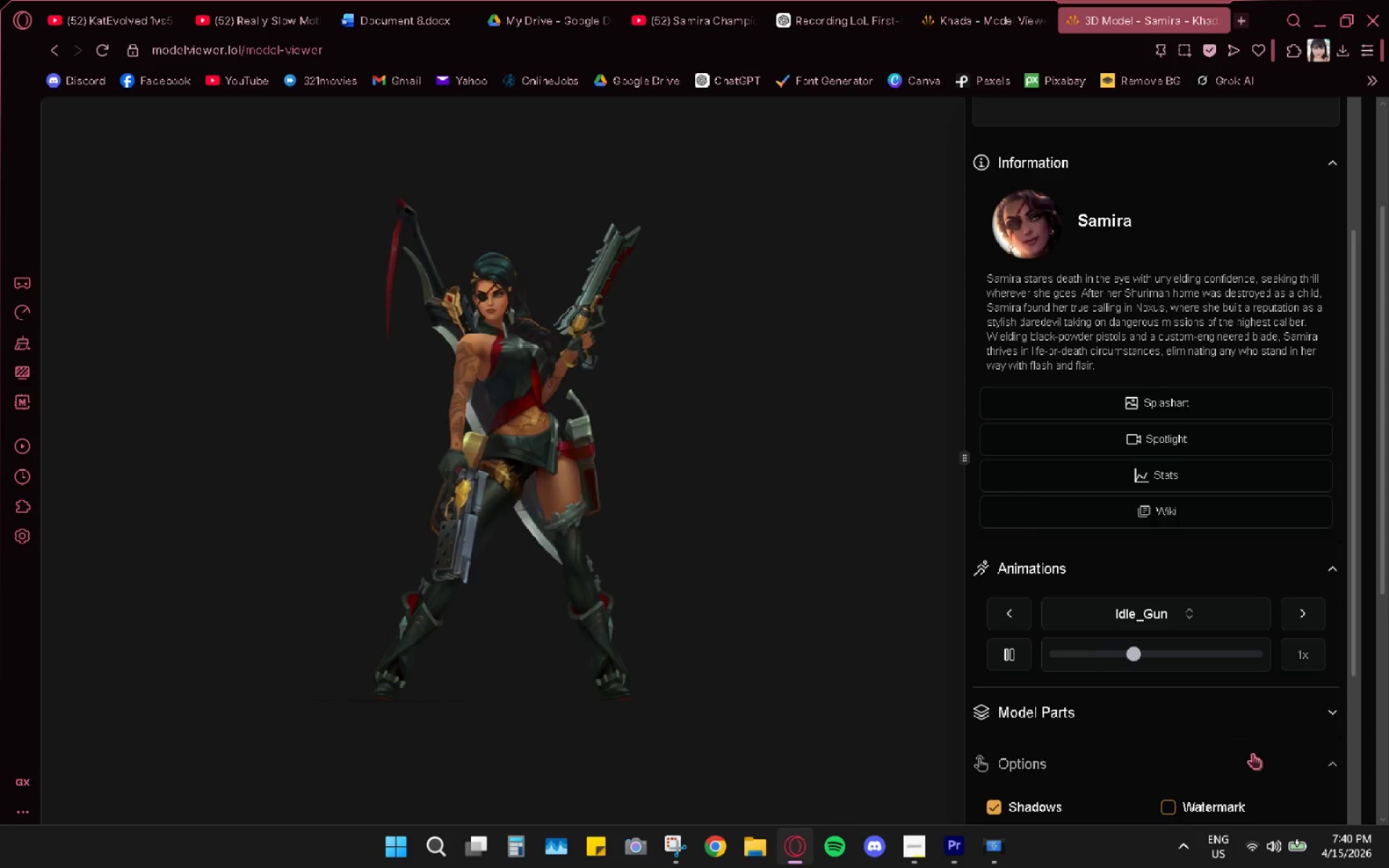 
scroll: coordinate [1271, 685], scroll_direction: down, amount: 3.0
 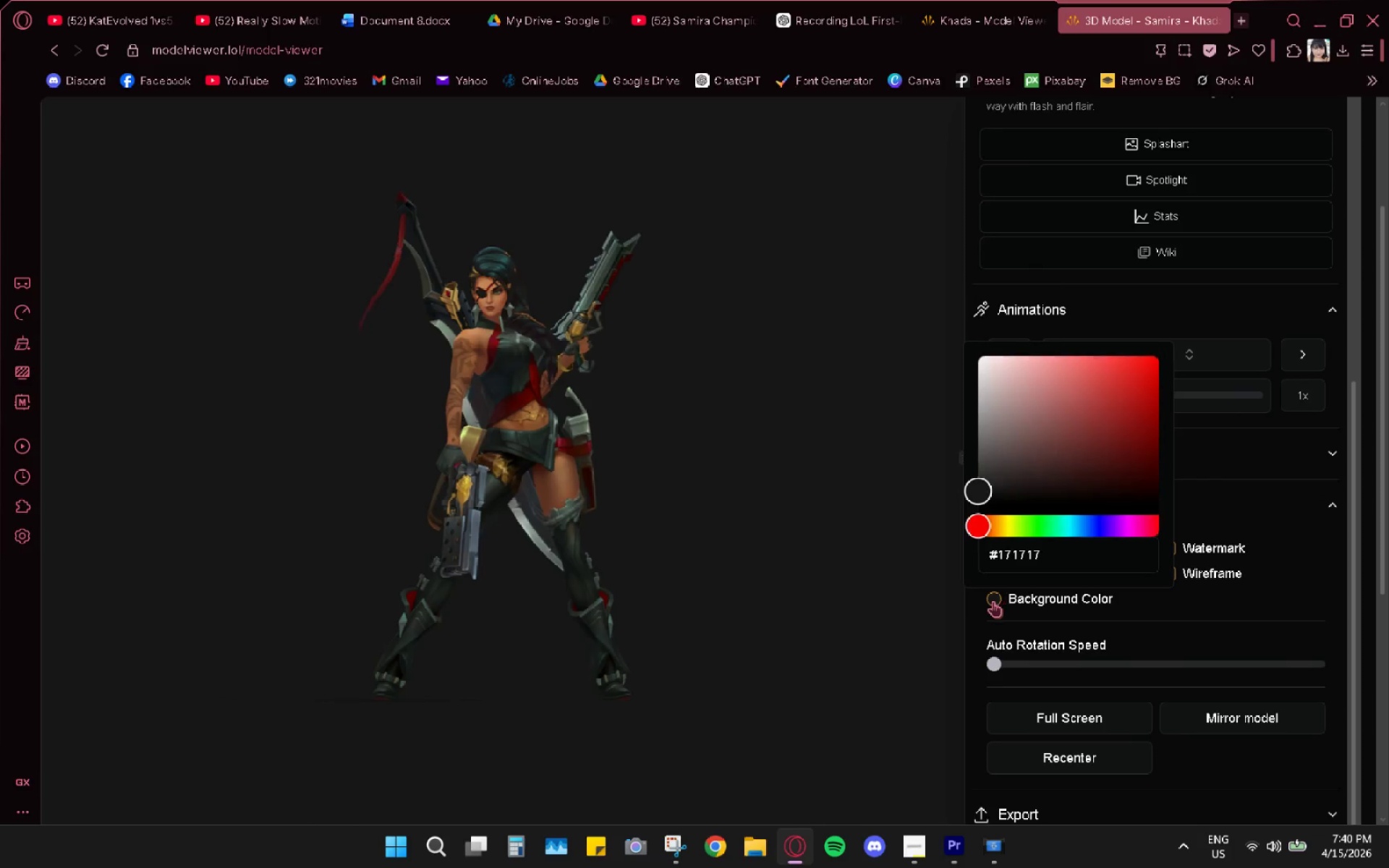 
left_click_drag(start_coordinate=[1031, 528], to_coordinate=[1040, 532])
 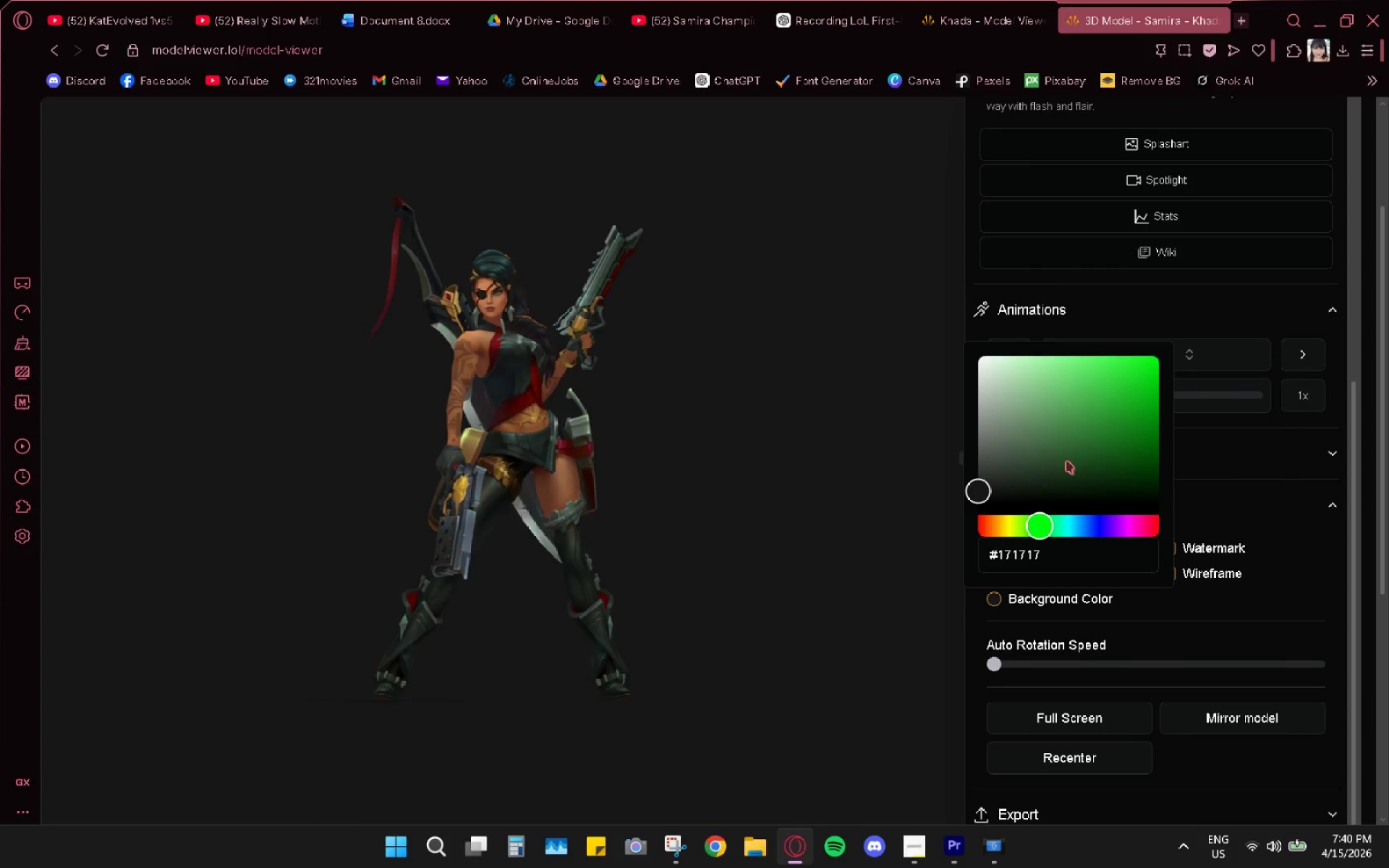 
left_click_drag(start_coordinate=[1101, 427], to_coordinate=[1118, 386])
 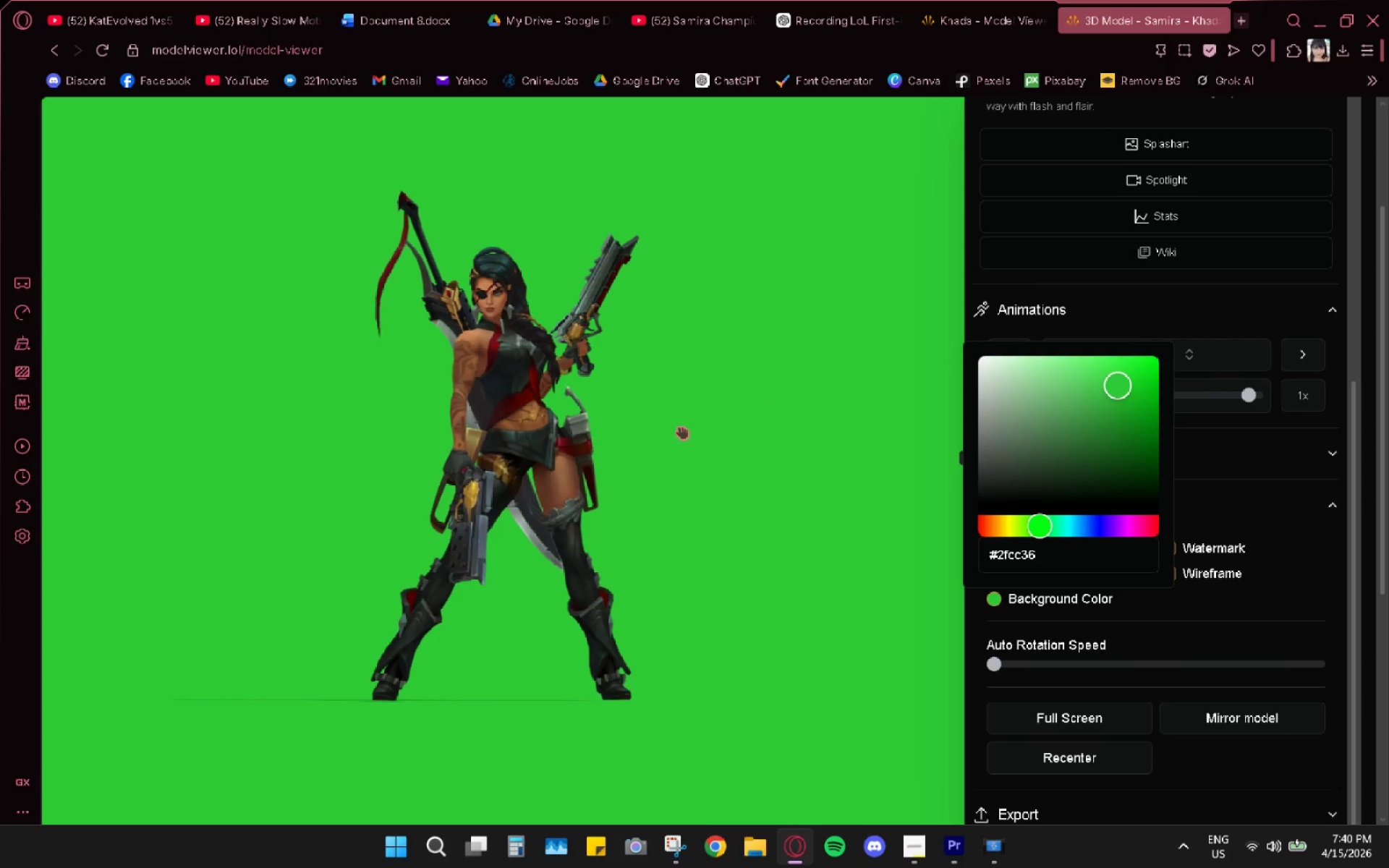 
left_click_drag(start_coordinate=[664, 454], to_coordinate=[671, 451])
 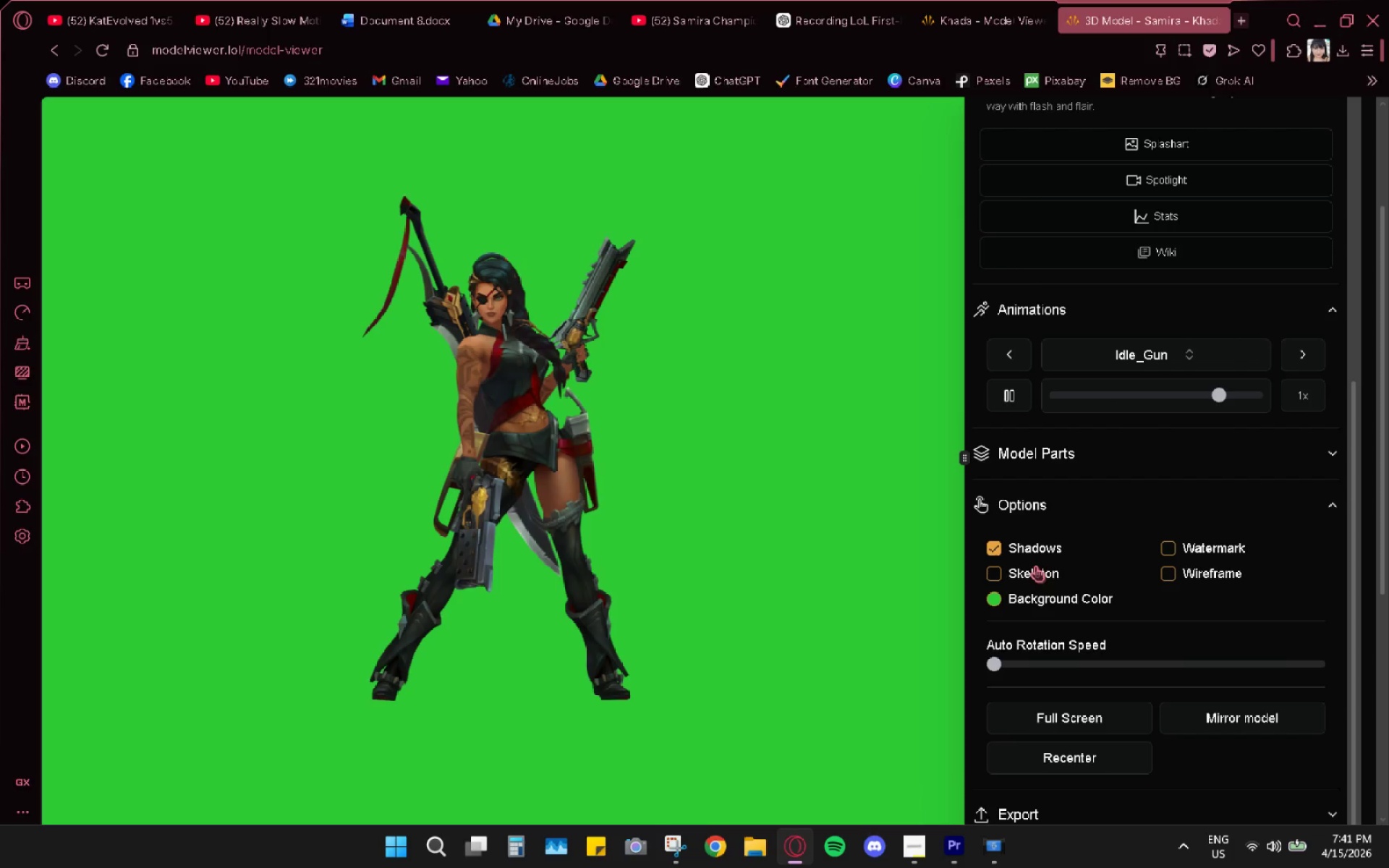 
wait(5.81)
 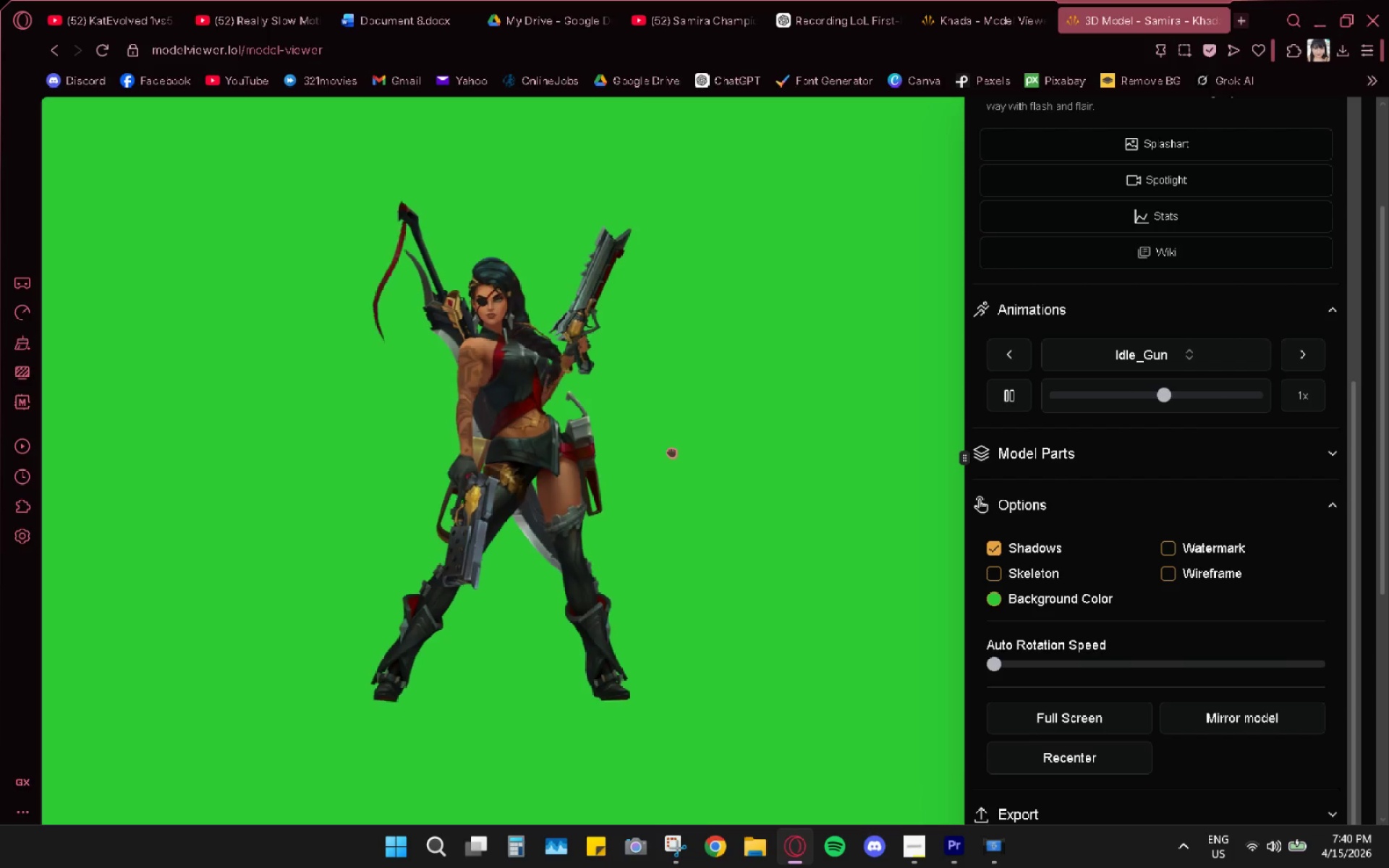 
scroll: coordinate [1252, 776], scroll_direction: down, amount: 3.0
 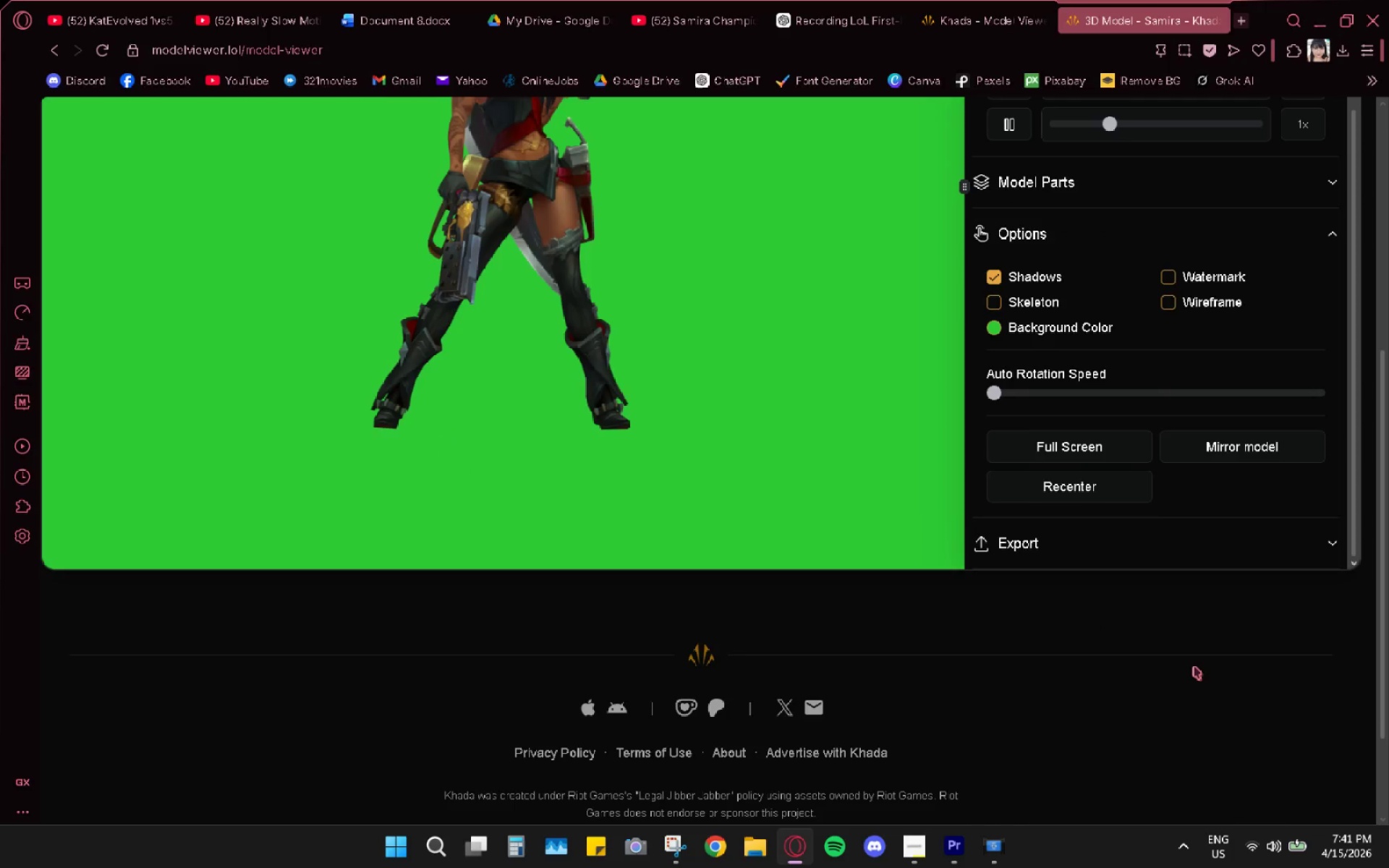 
scroll: coordinate [1074, 722], scroll_direction: up, amount: 3.0
 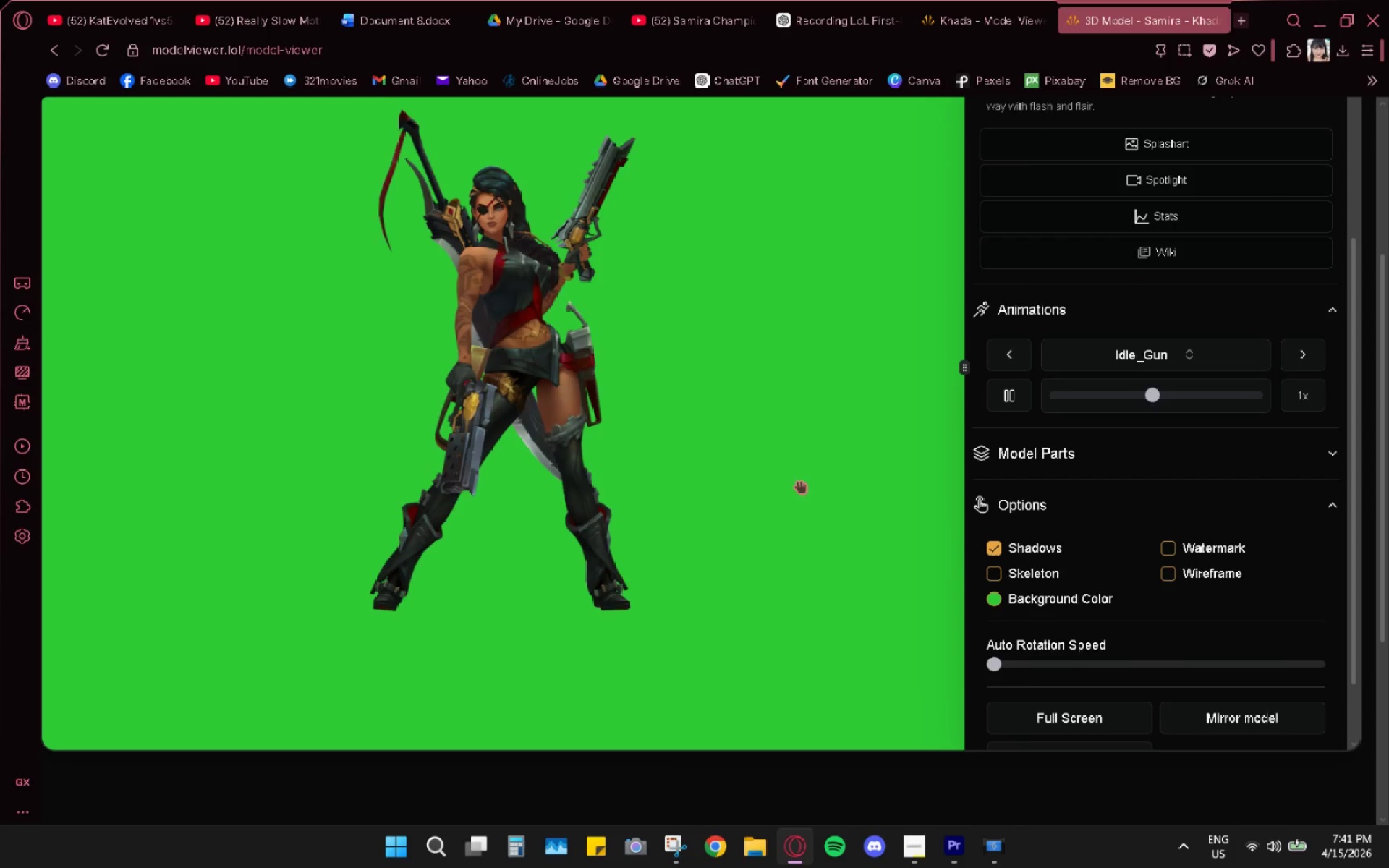 
left_click_drag(start_coordinate=[807, 501], to_coordinate=[793, 502])
 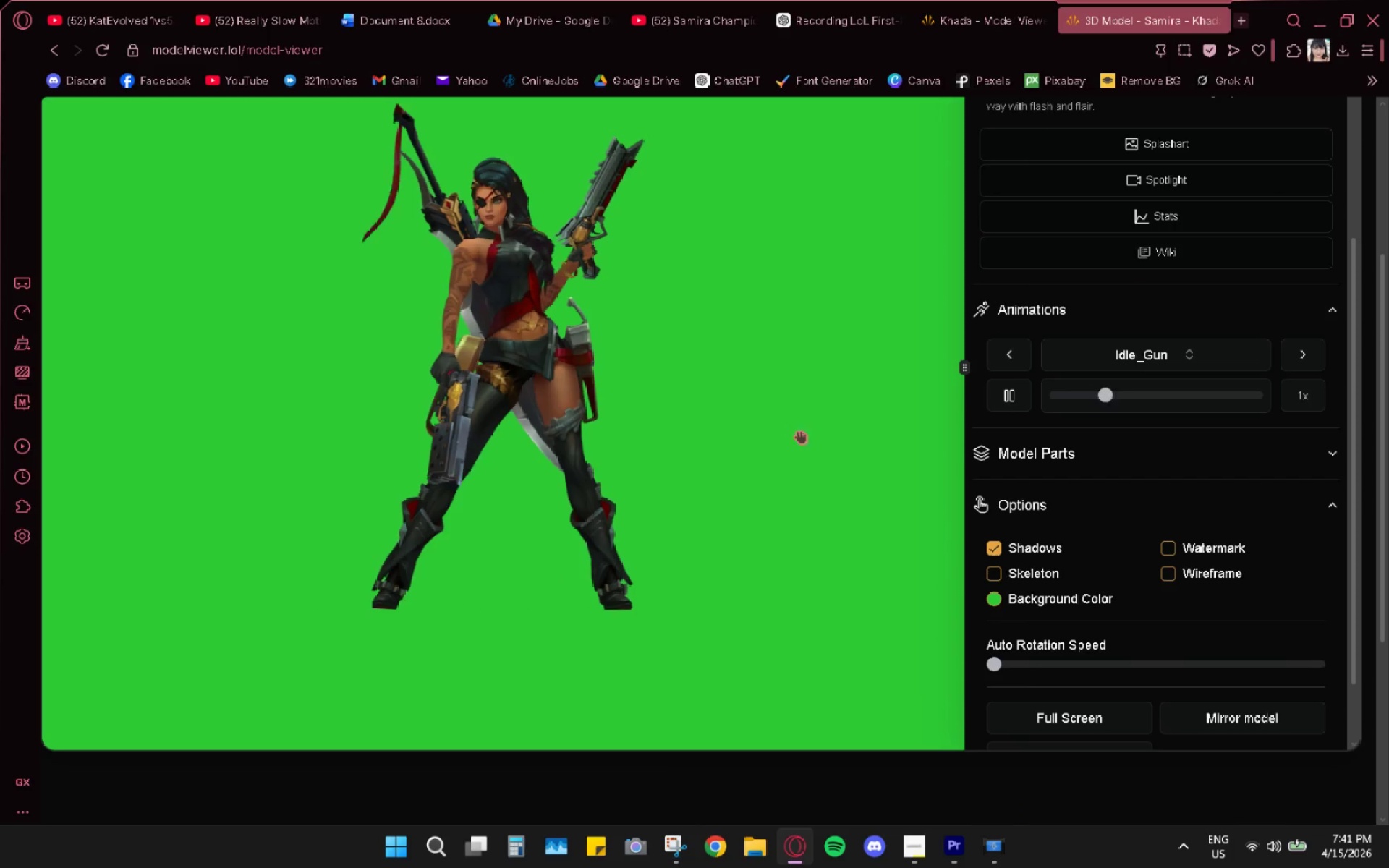 
left_click_drag(start_coordinate=[799, 435], to_coordinate=[819, 432])
 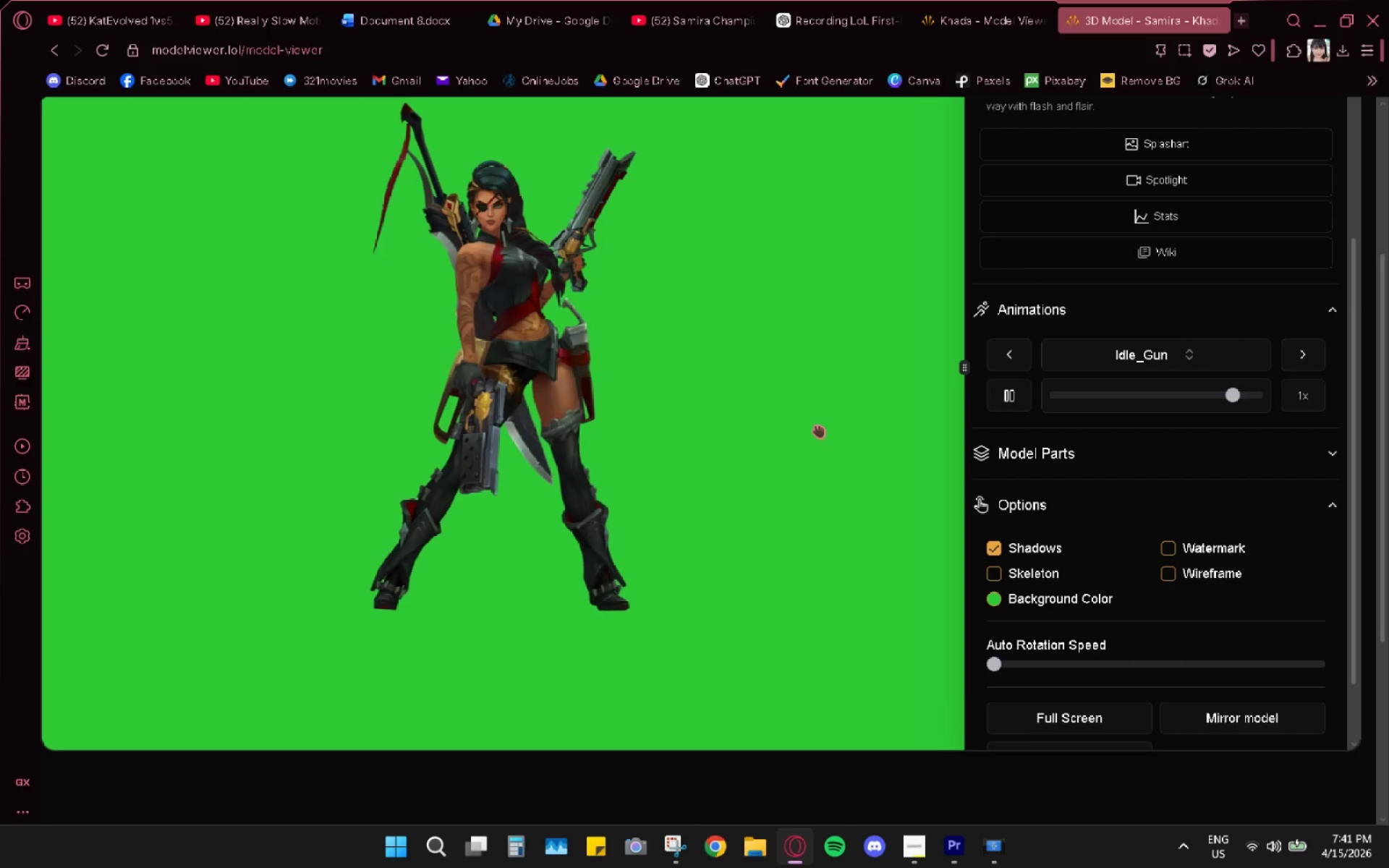 
scroll: coordinate [818, 432], scroll_direction: down, amount: 1.0
 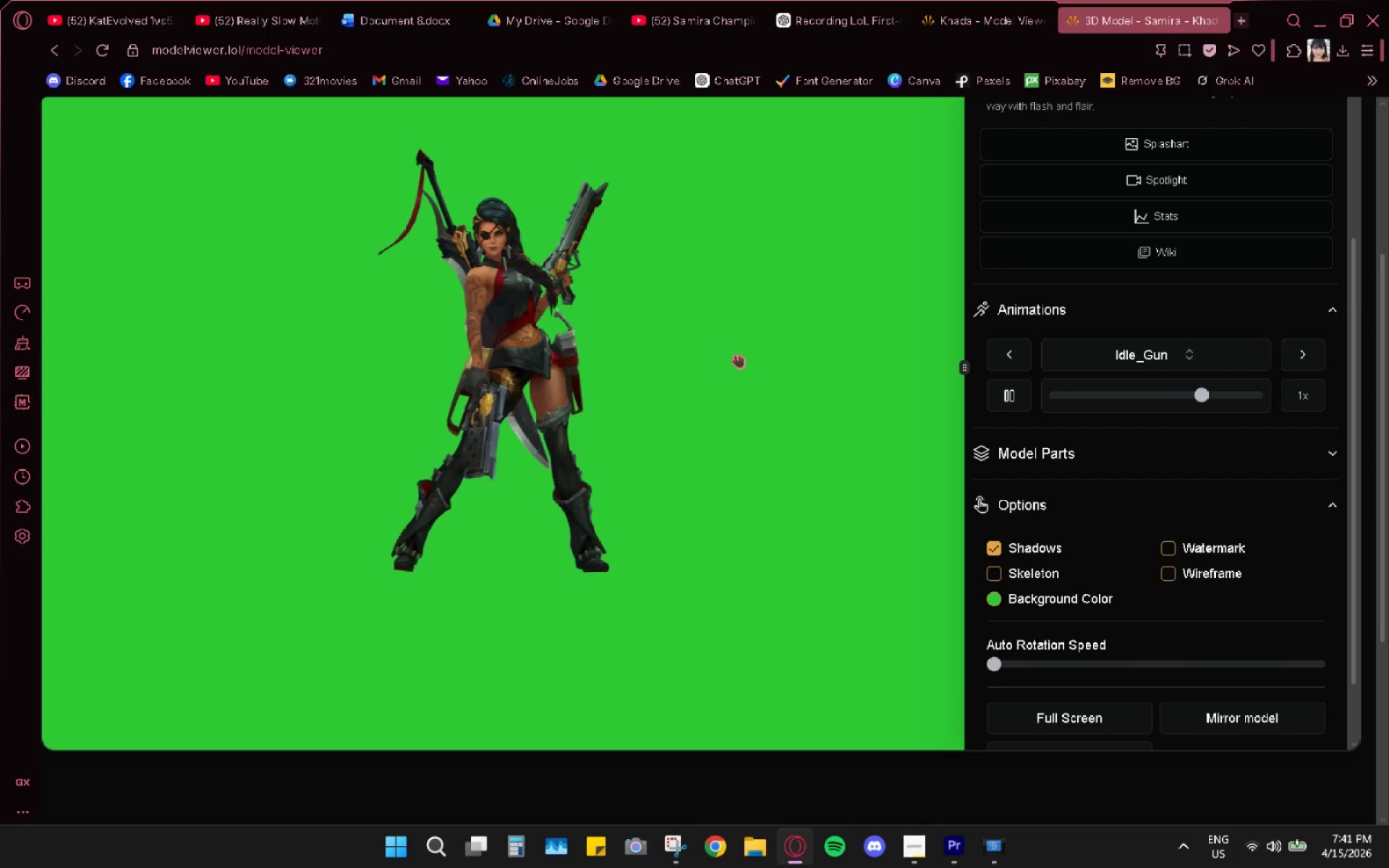 
left_click_drag(start_coordinate=[739, 362], to_coordinate=[750, 365])
 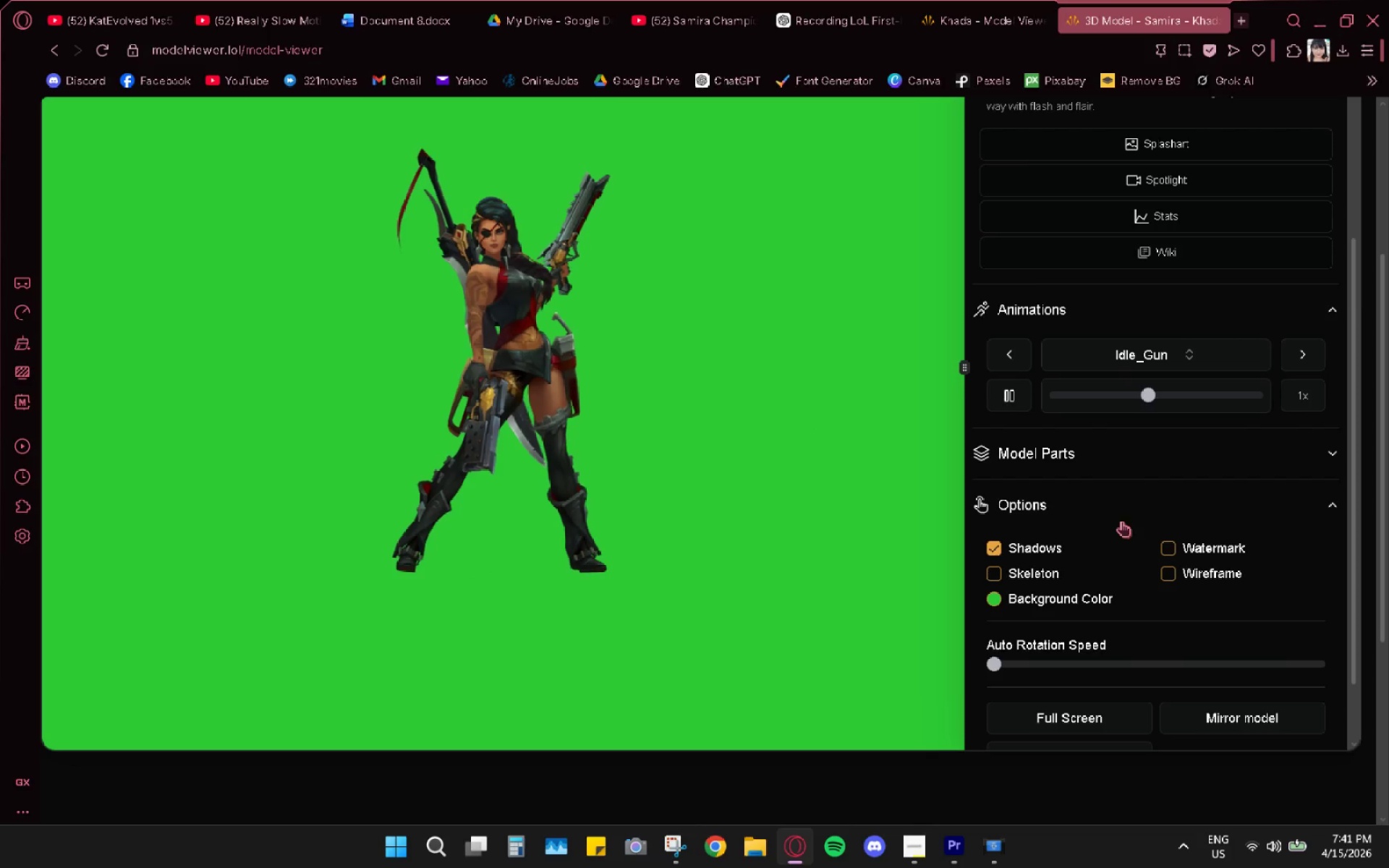 
mouse_move([1118, 372])
 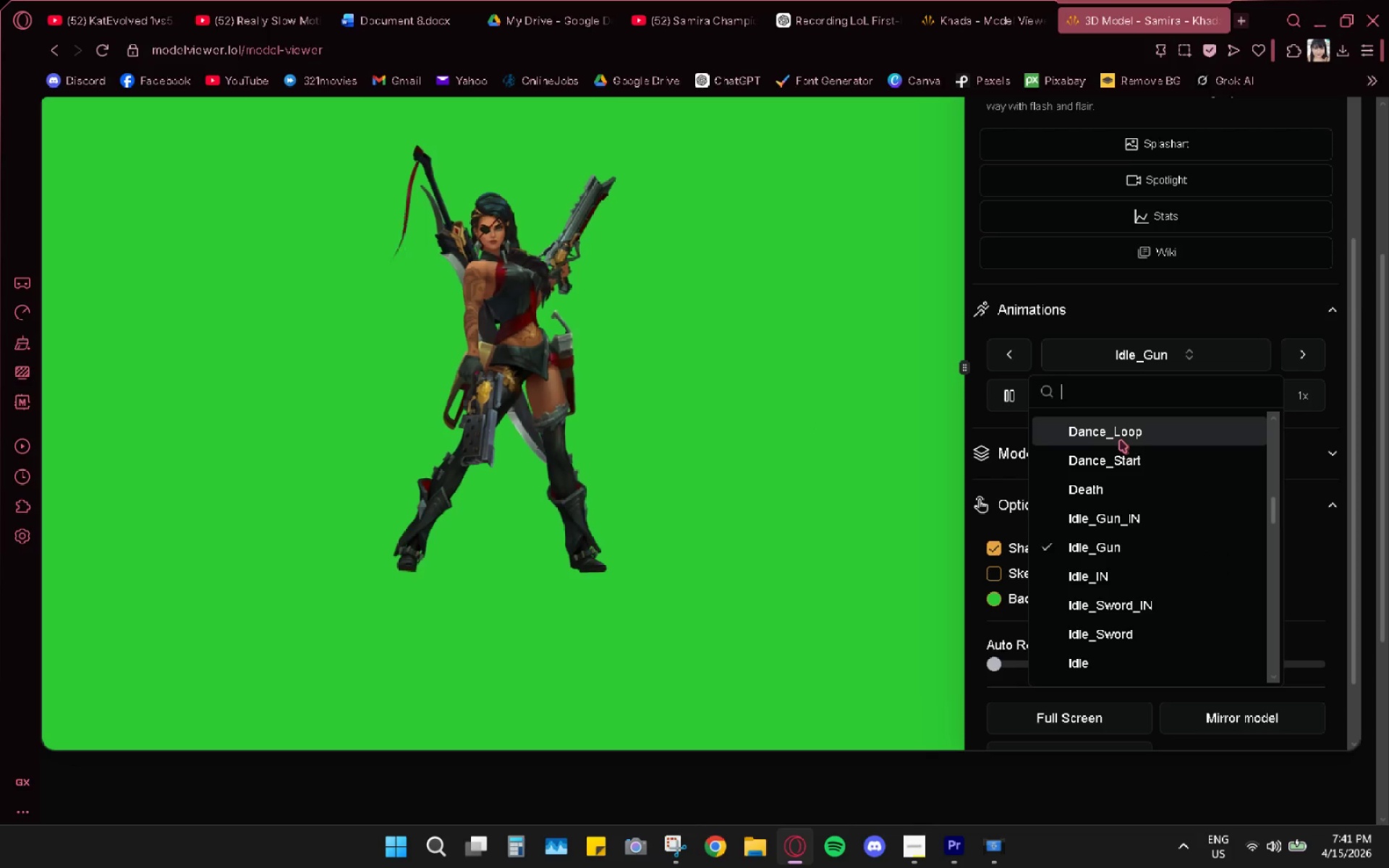 
left_click([1120, 440])
 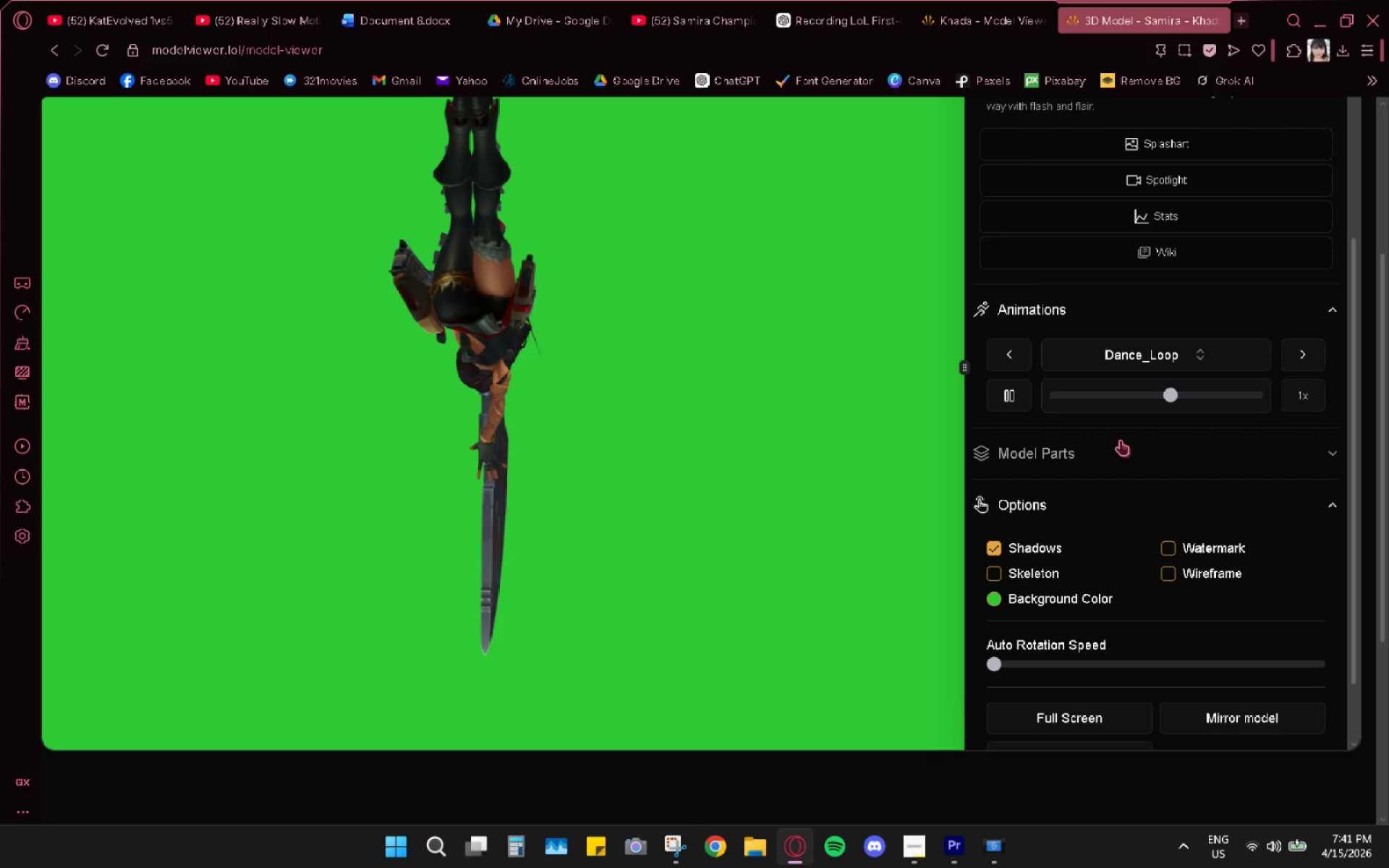 
wait(6.25)
 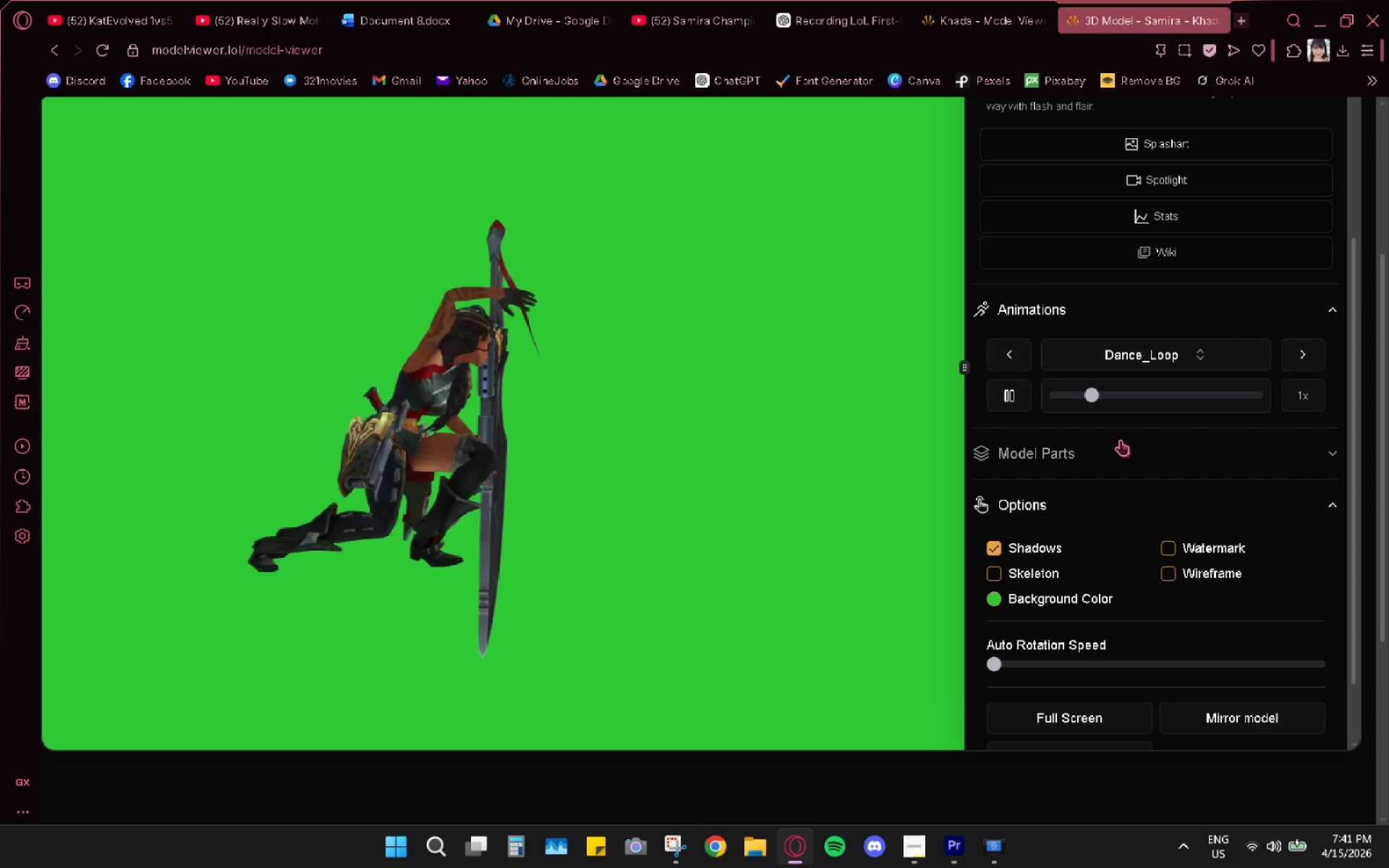 
left_click([1193, 354])
 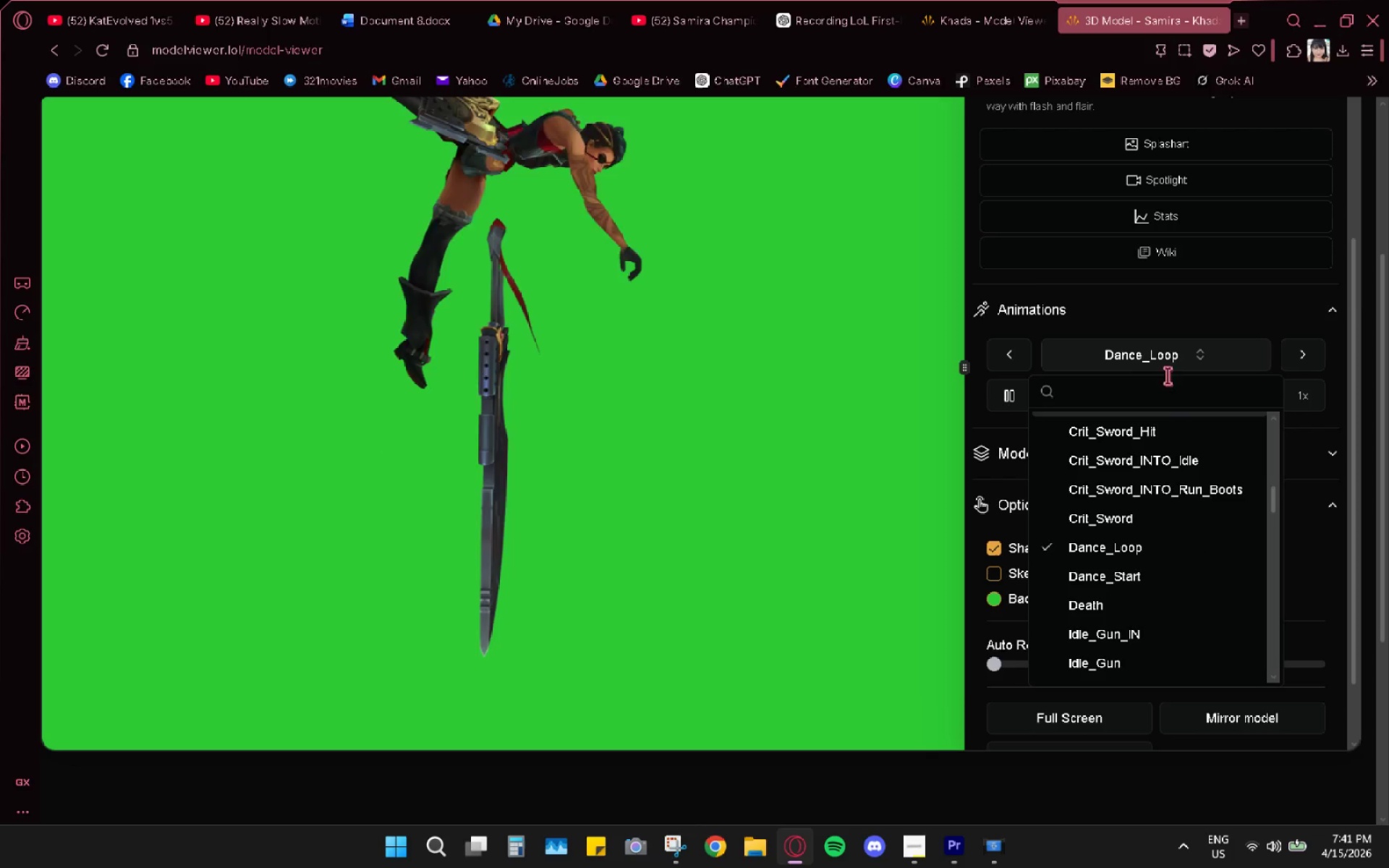 
scroll: coordinate [1167, 505], scroll_direction: up, amount: 3.0
 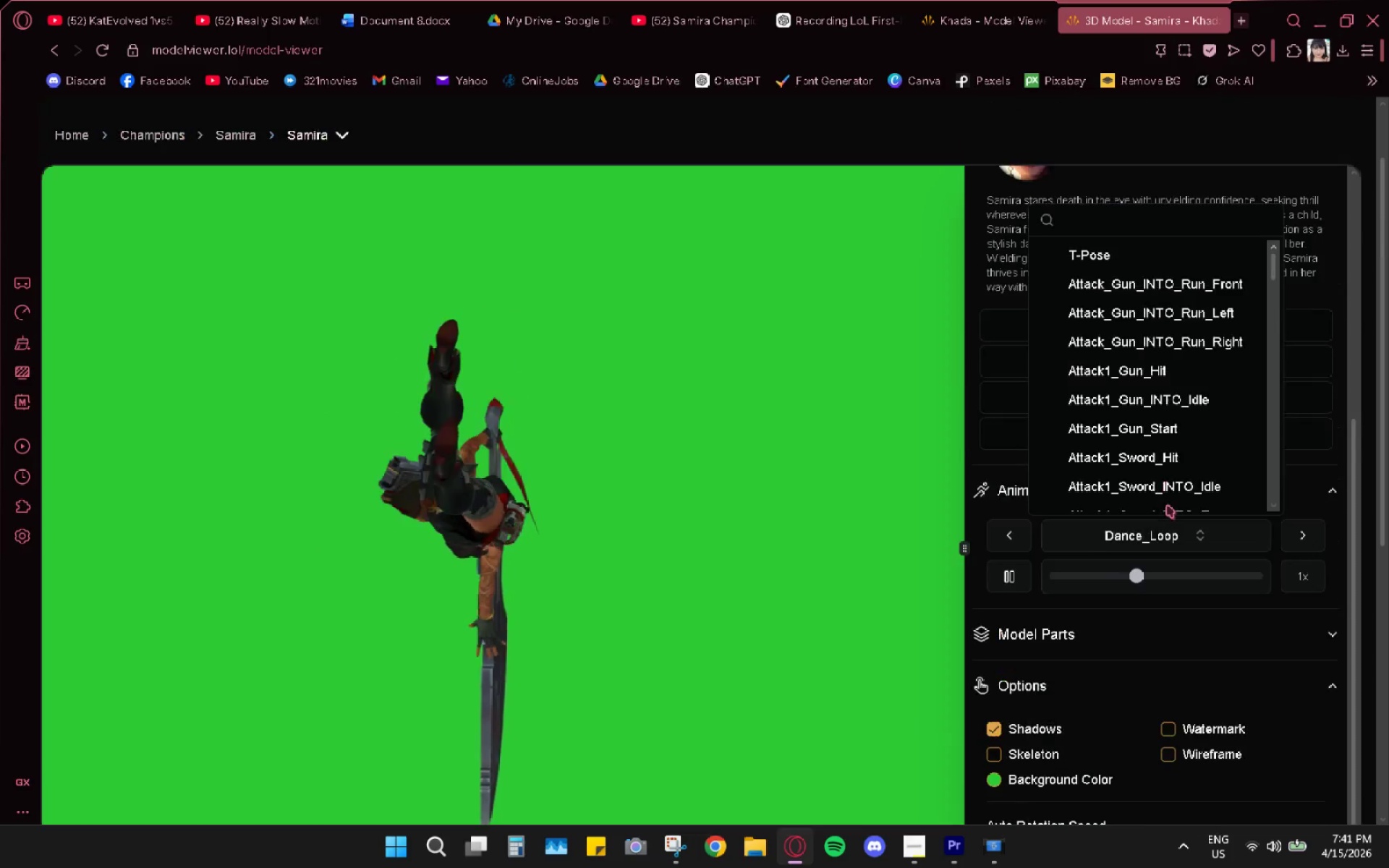 
scroll: coordinate [1166, 671], scroll_direction: down, amount: 15.0
 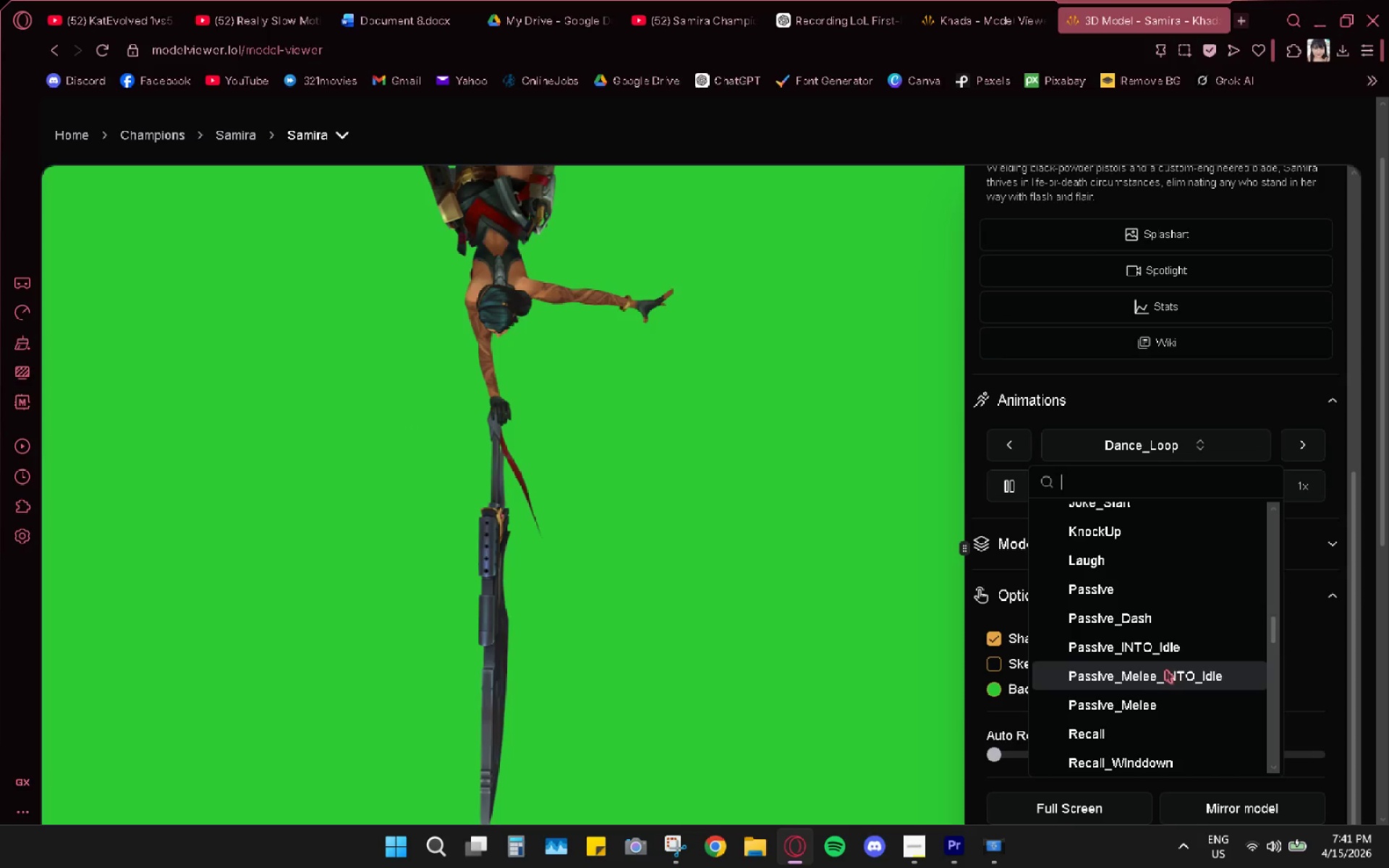 
scroll: coordinate [1159, 666], scroll_direction: up, amount: 1.0
 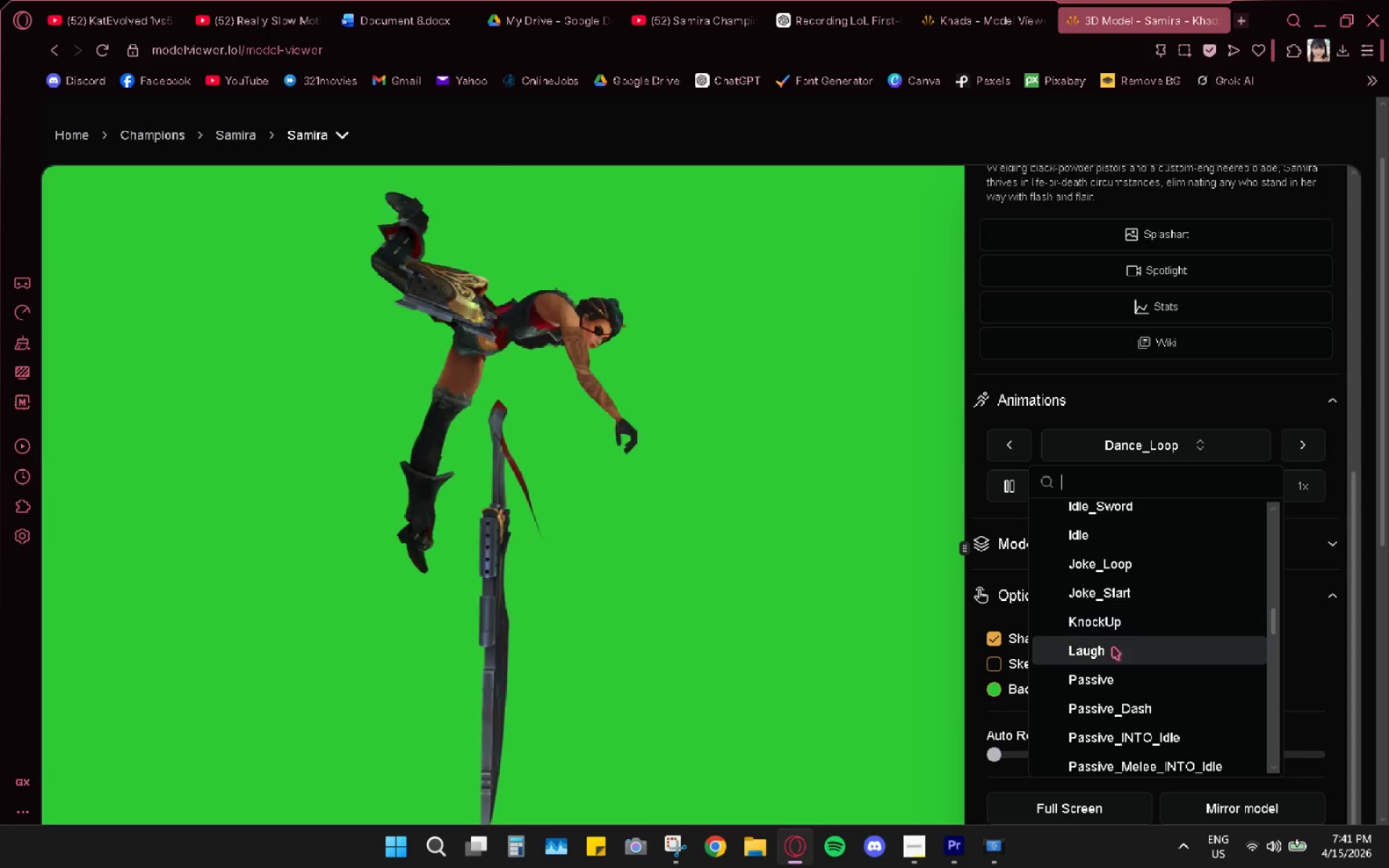 
scroll: coordinate [1115, 680], scroll_direction: down, amount: 2.0
 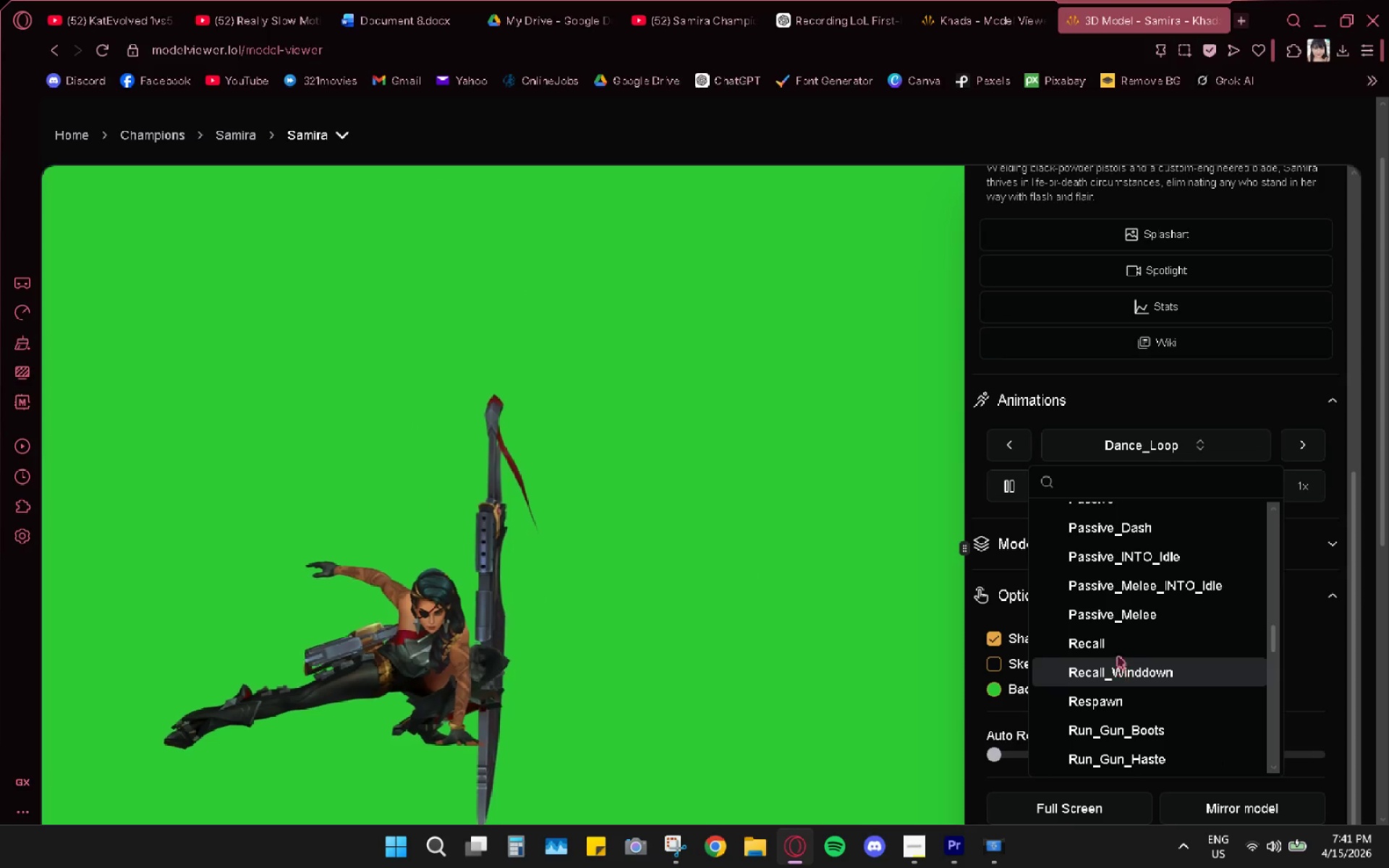 
left_click([1120, 645])
 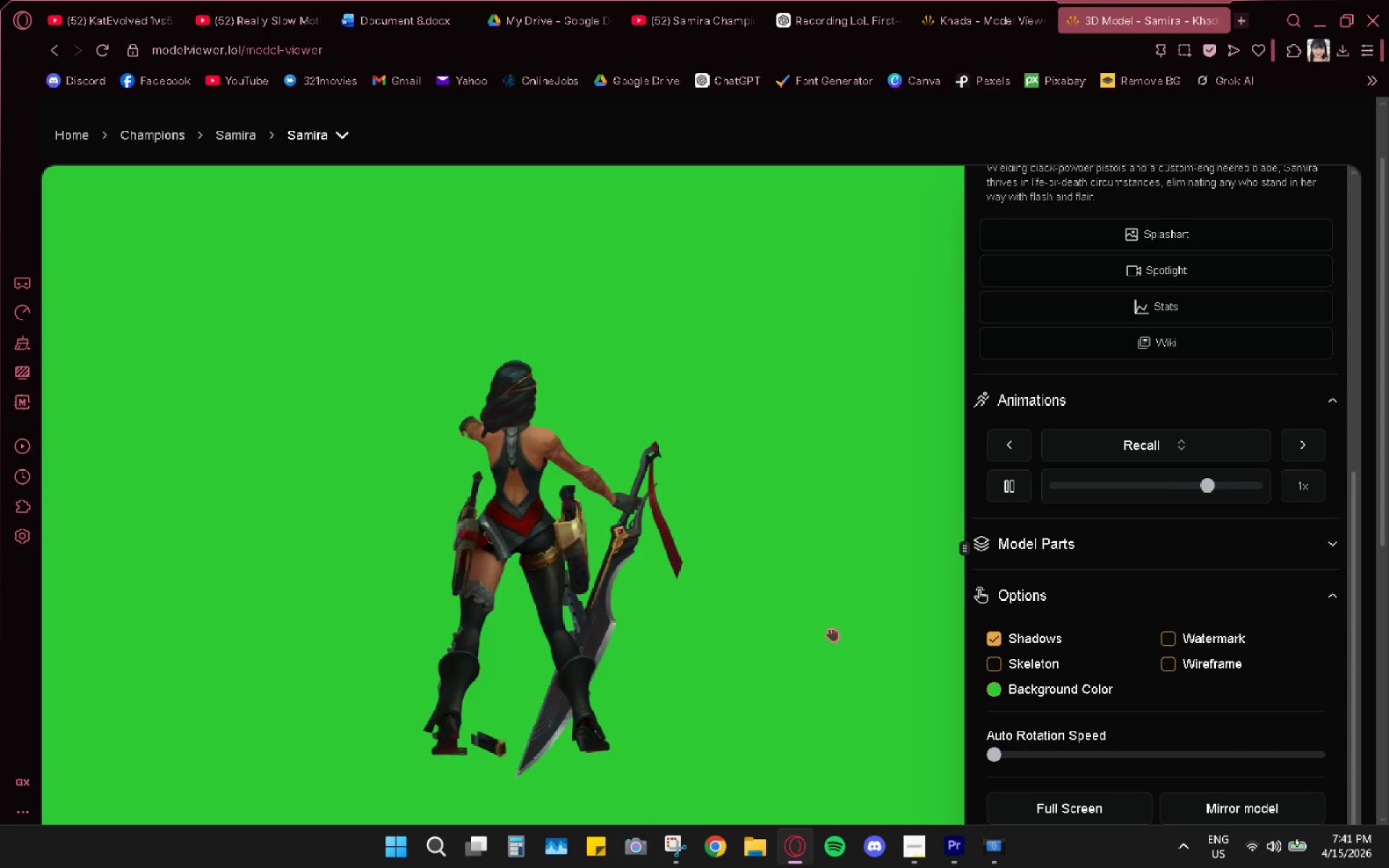 
wait(11.69)
 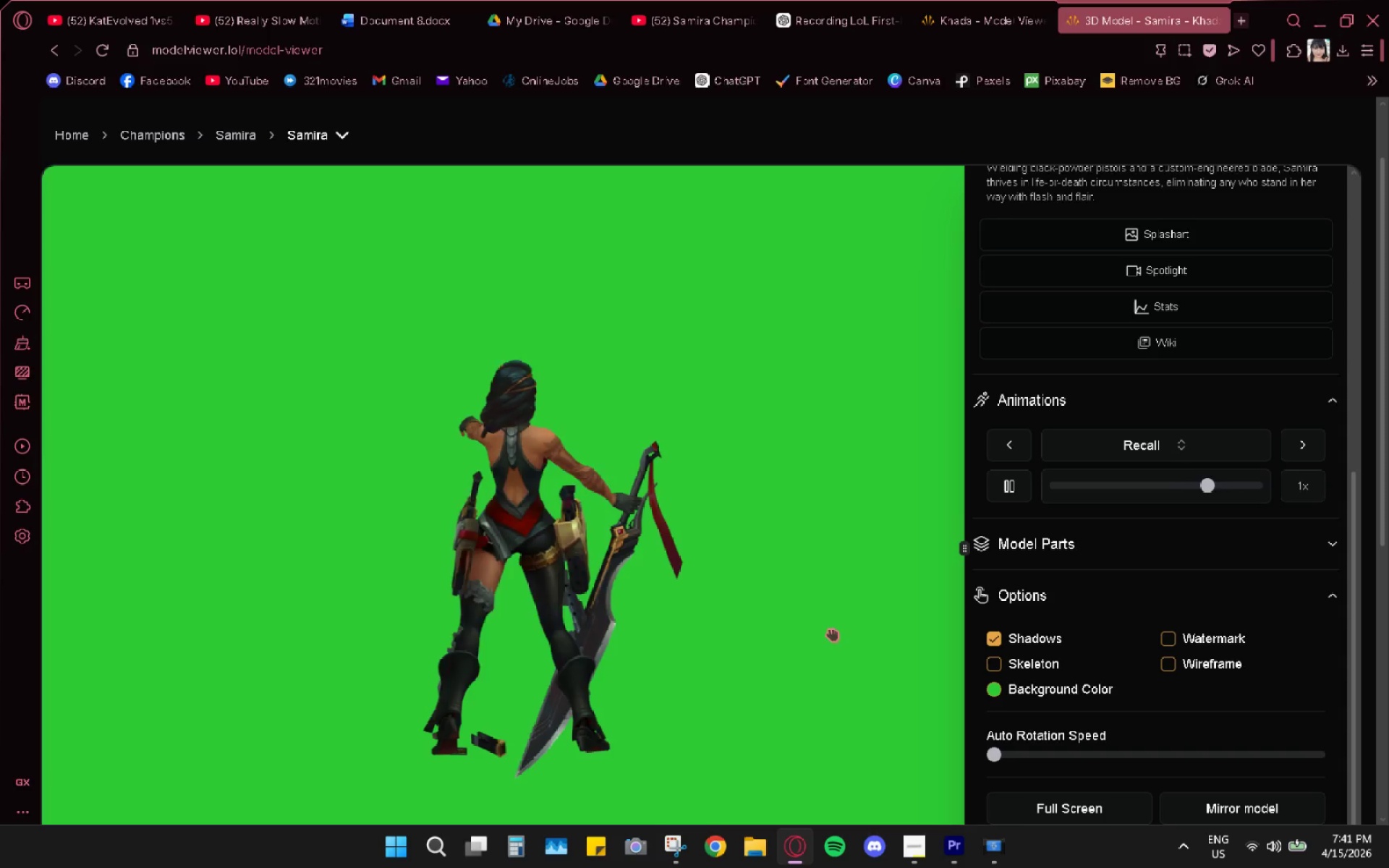 
left_click([1142, 692])
 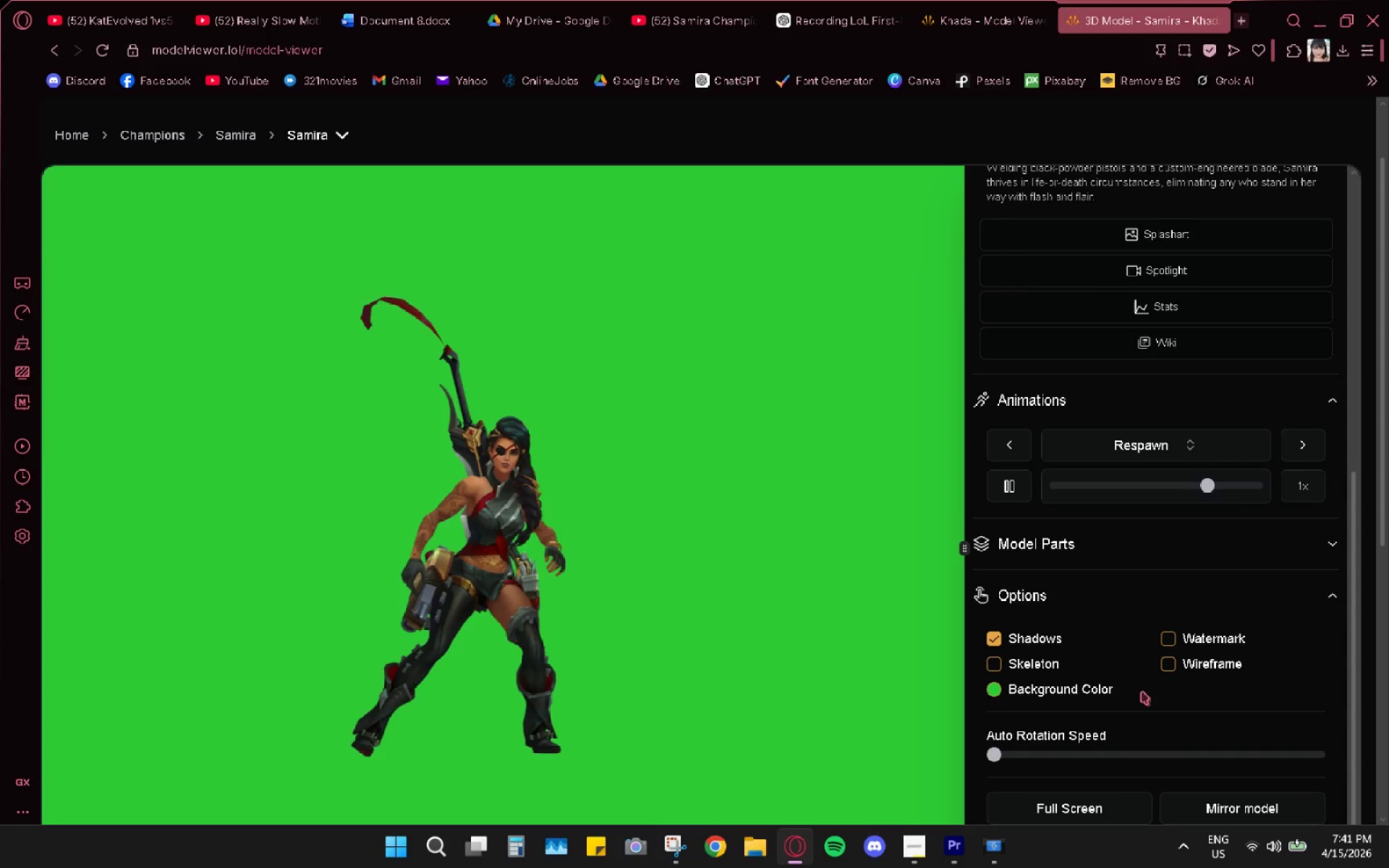 
wait(7.45)
 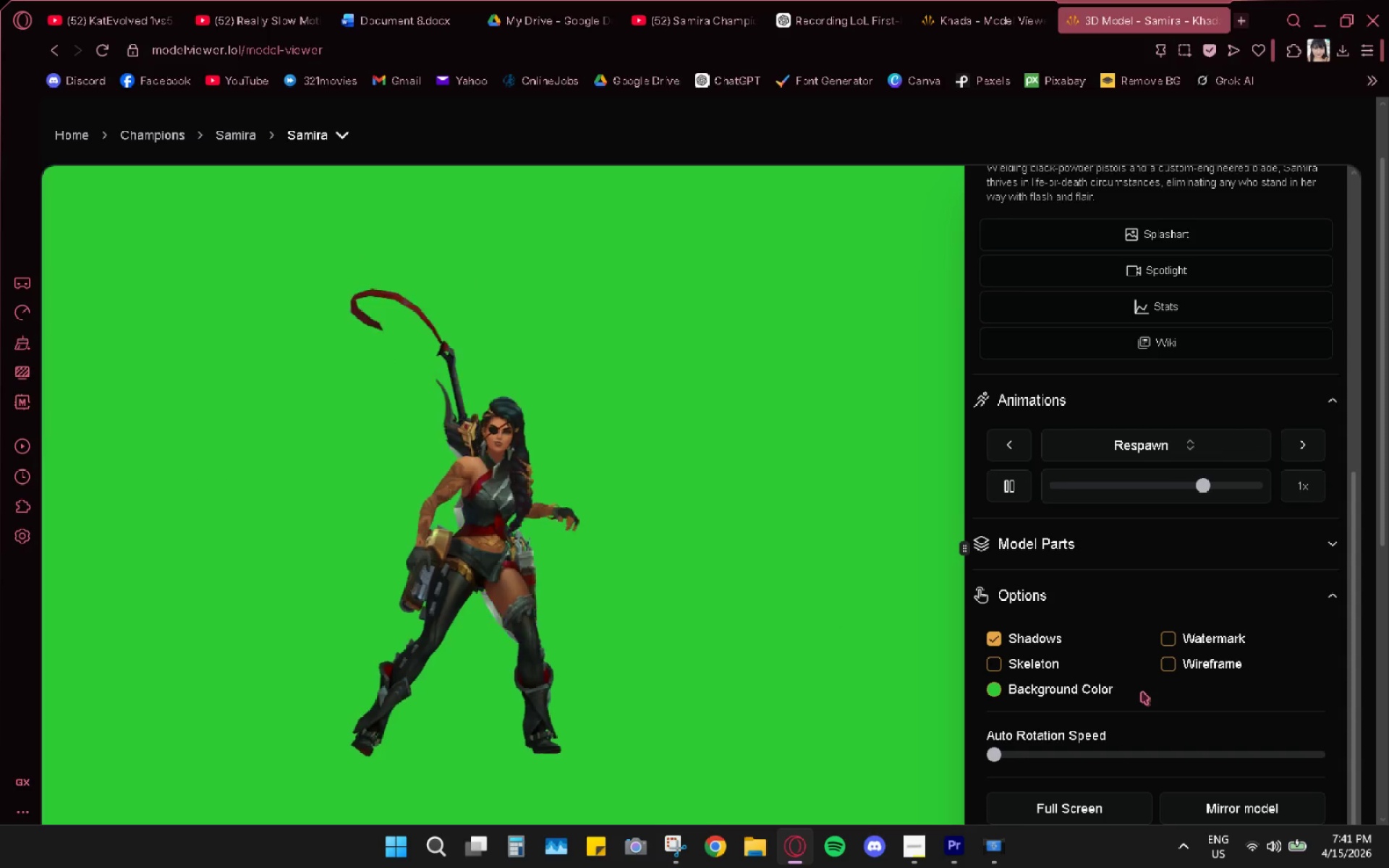 
left_click([1173, 448])
 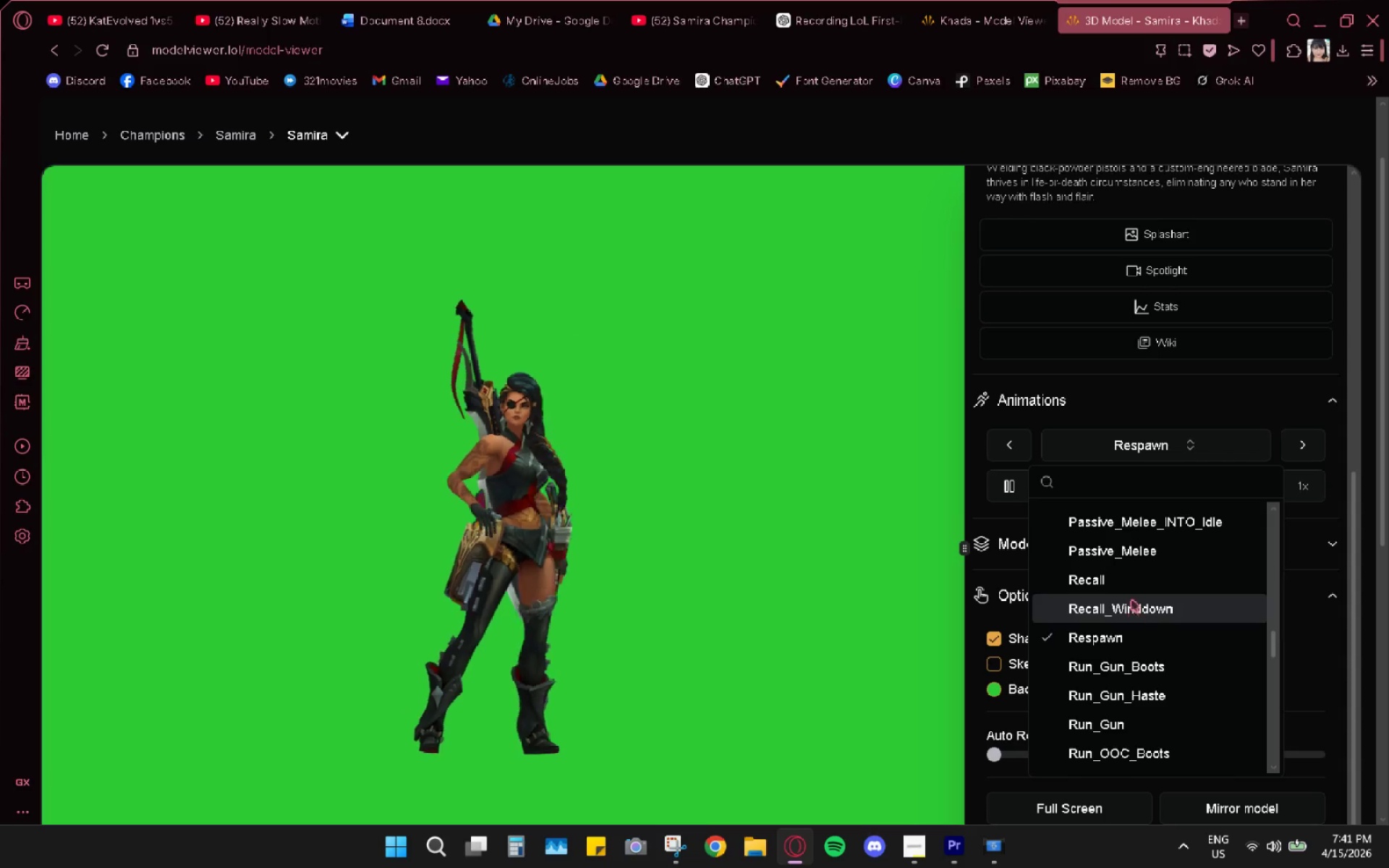 
scroll: coordinate [1130, 572], scroll_direction: up, amount: 4.0
 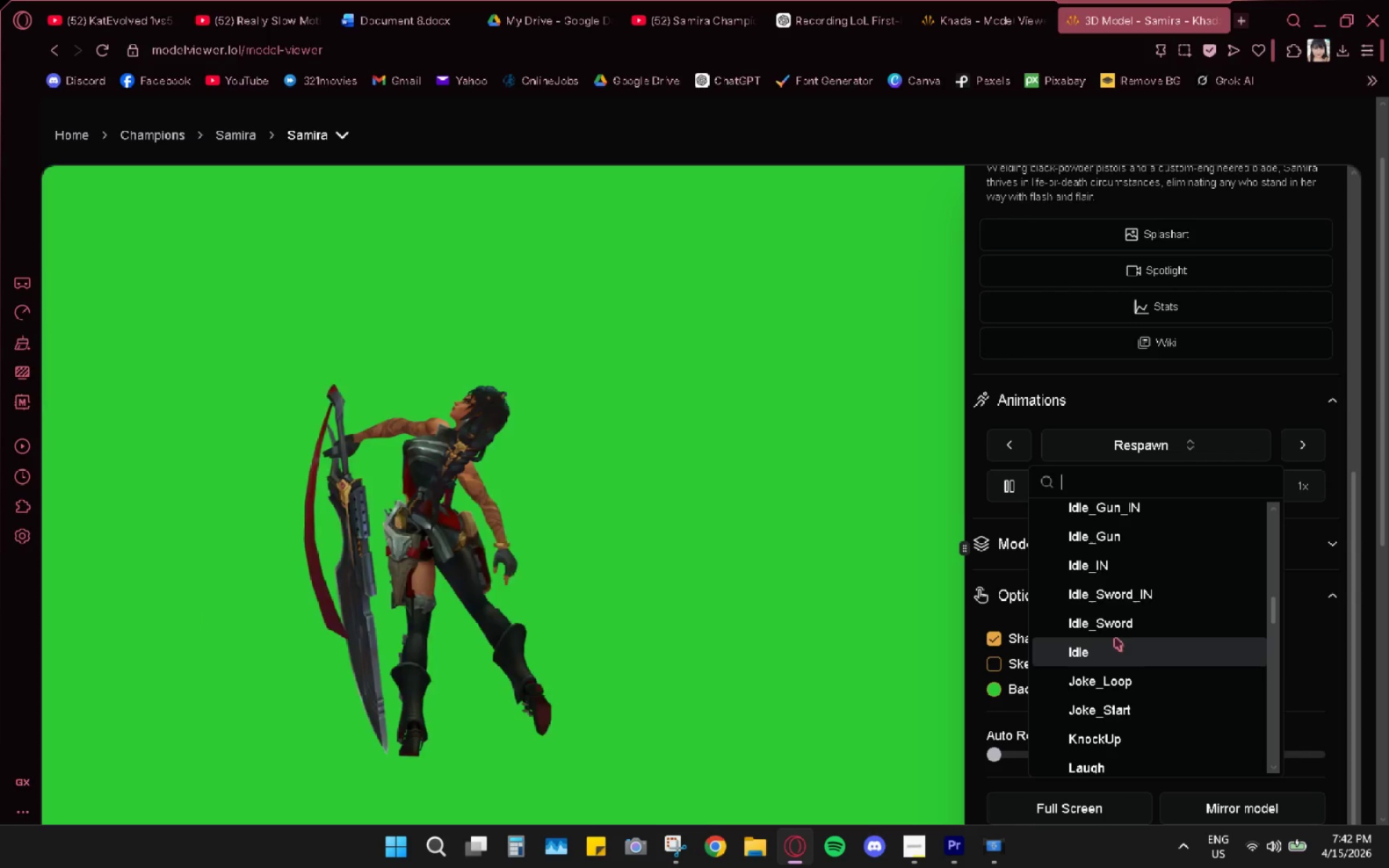 
left_click([1116, 648])
 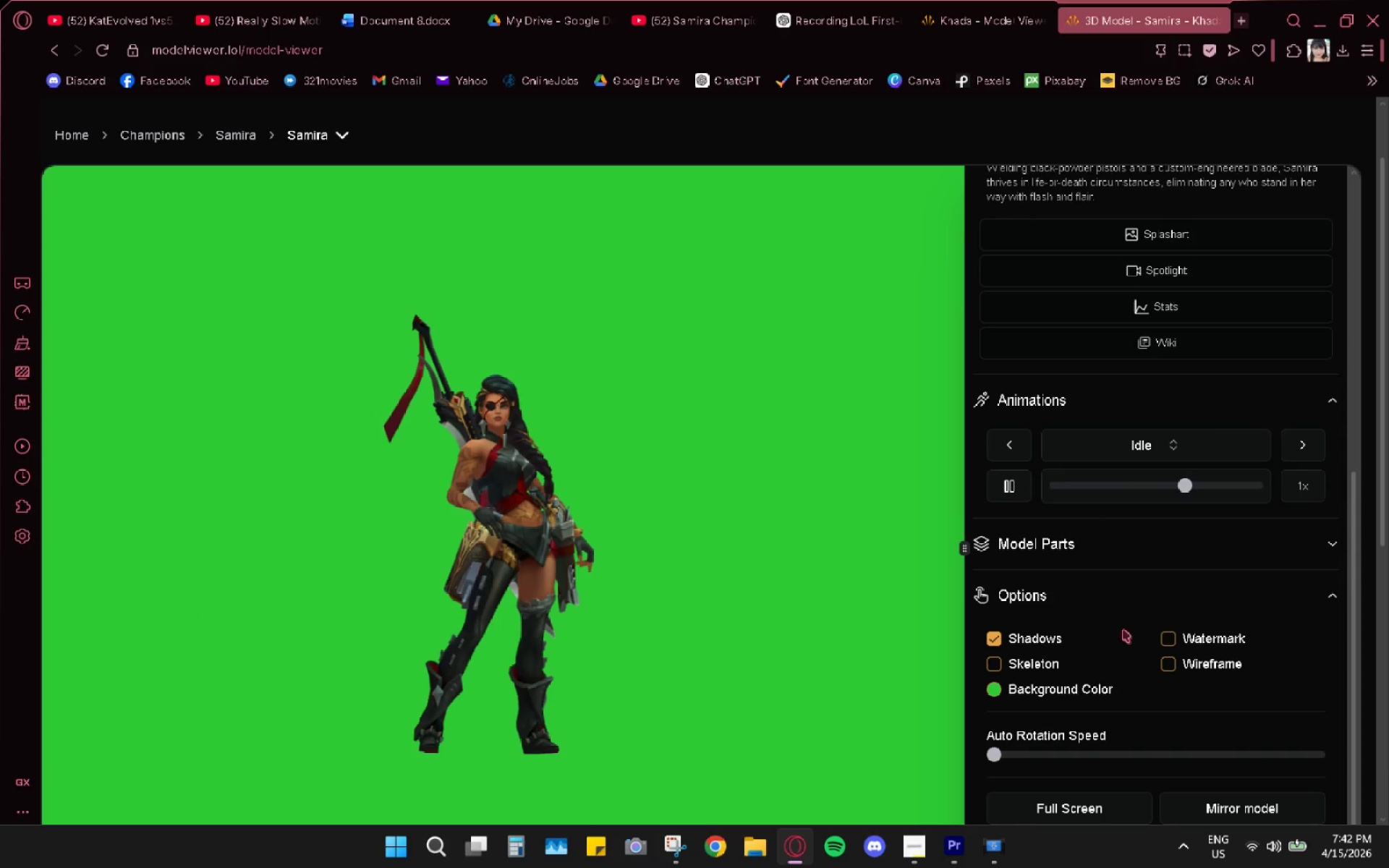 
left_click([1173, 456])
 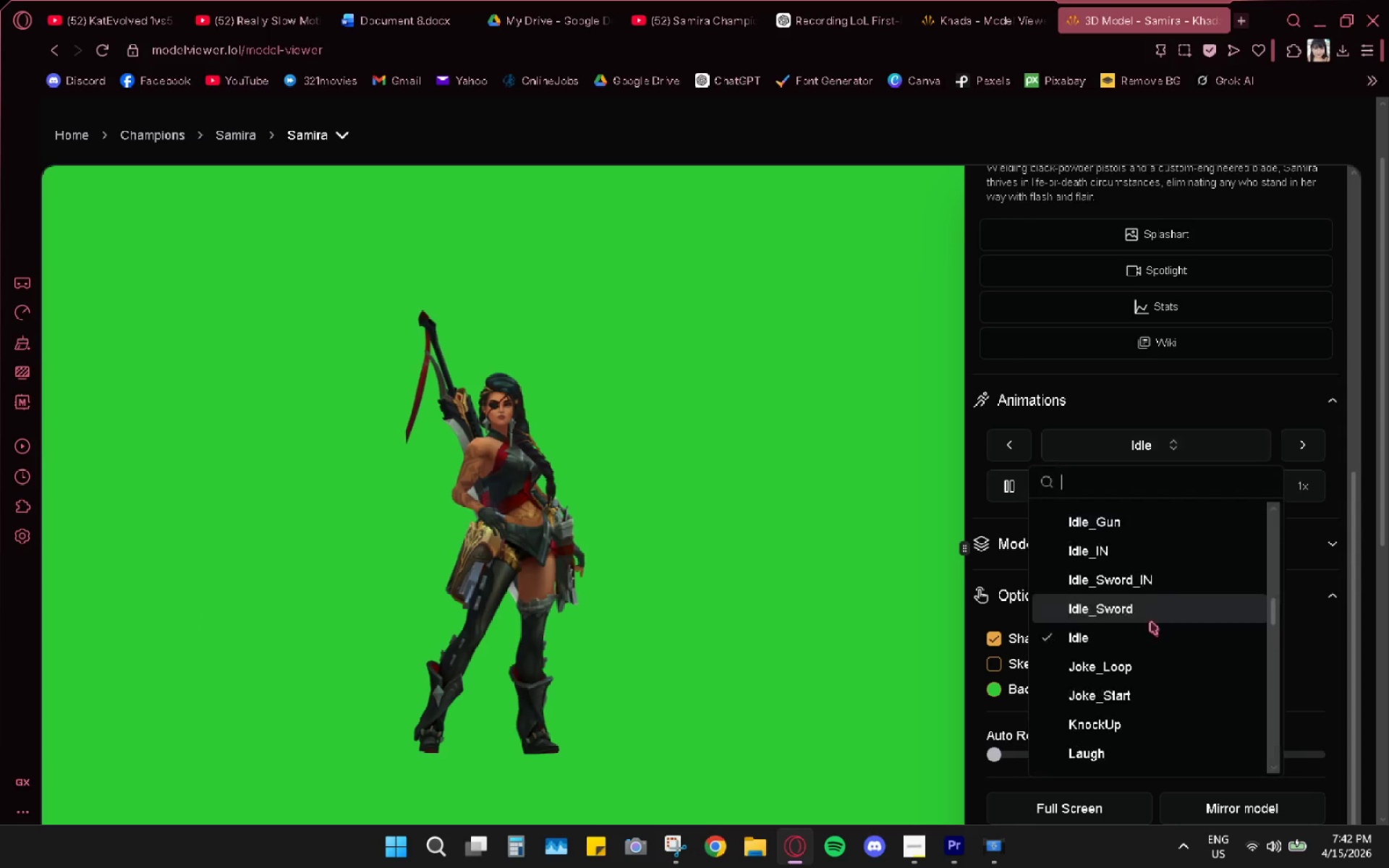 
scroll: coordinate [1148, 712], scroll_direction: down, amount: 3.0
 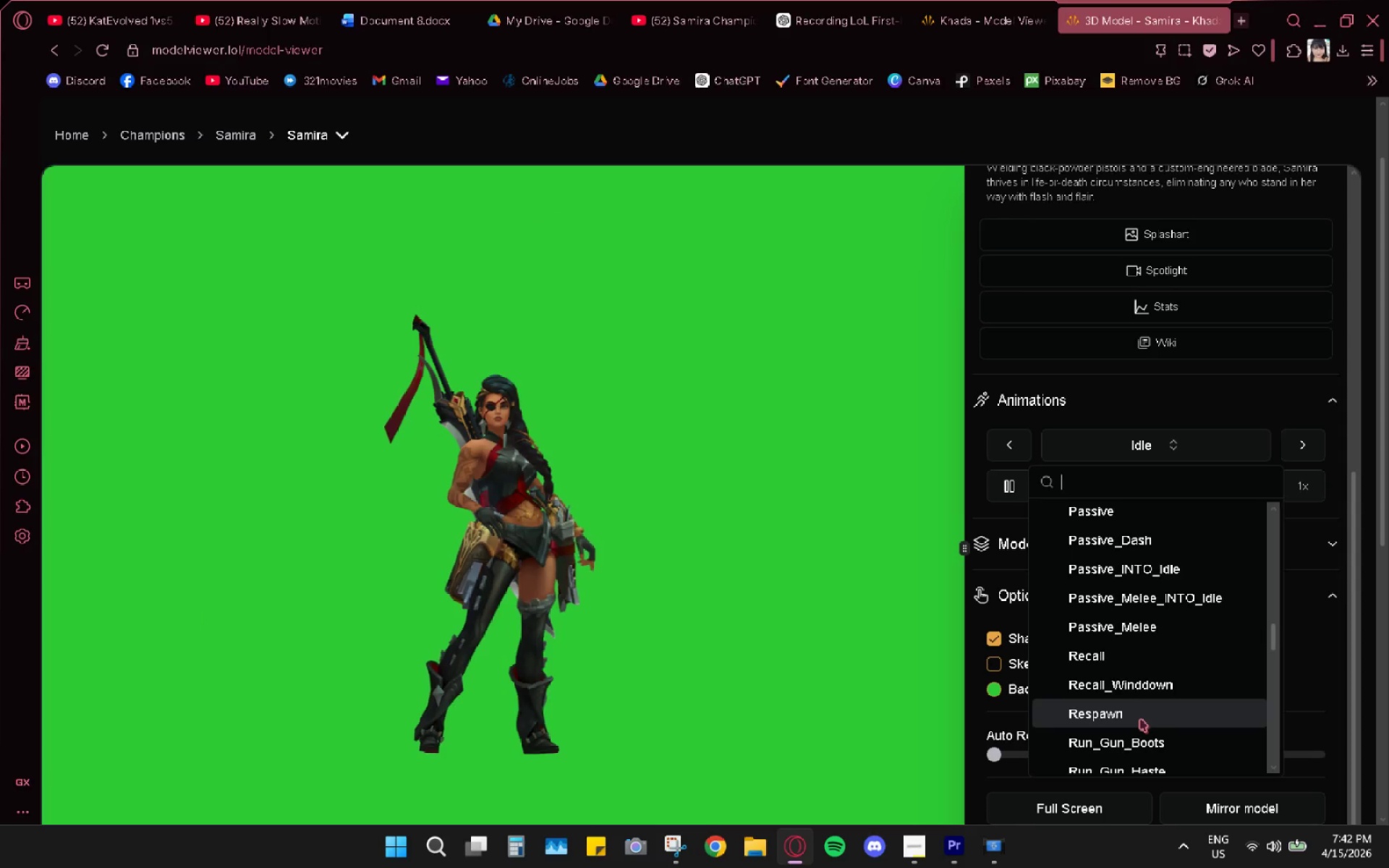 
left_click([1139, 720])
 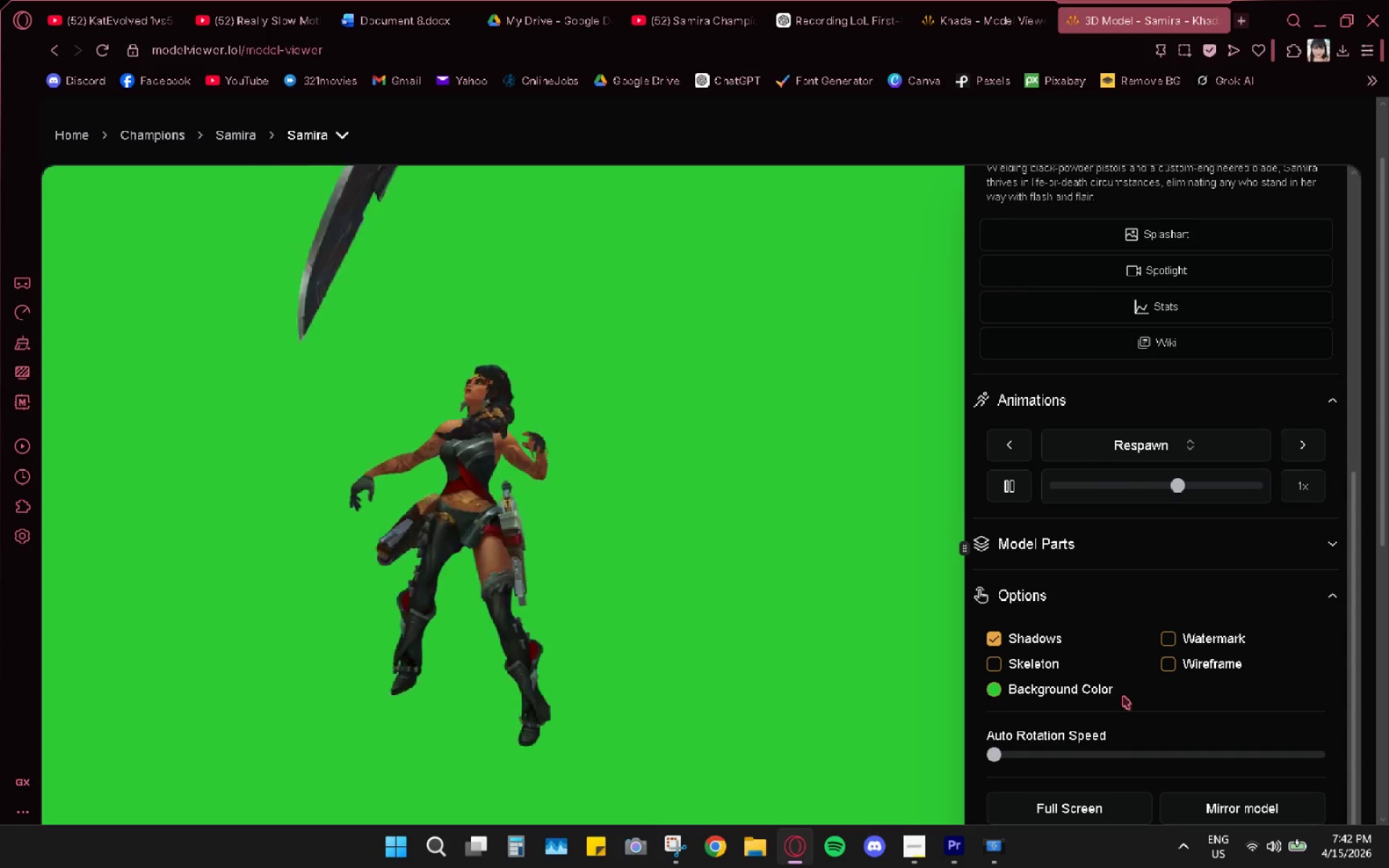 
wait(6.88)
 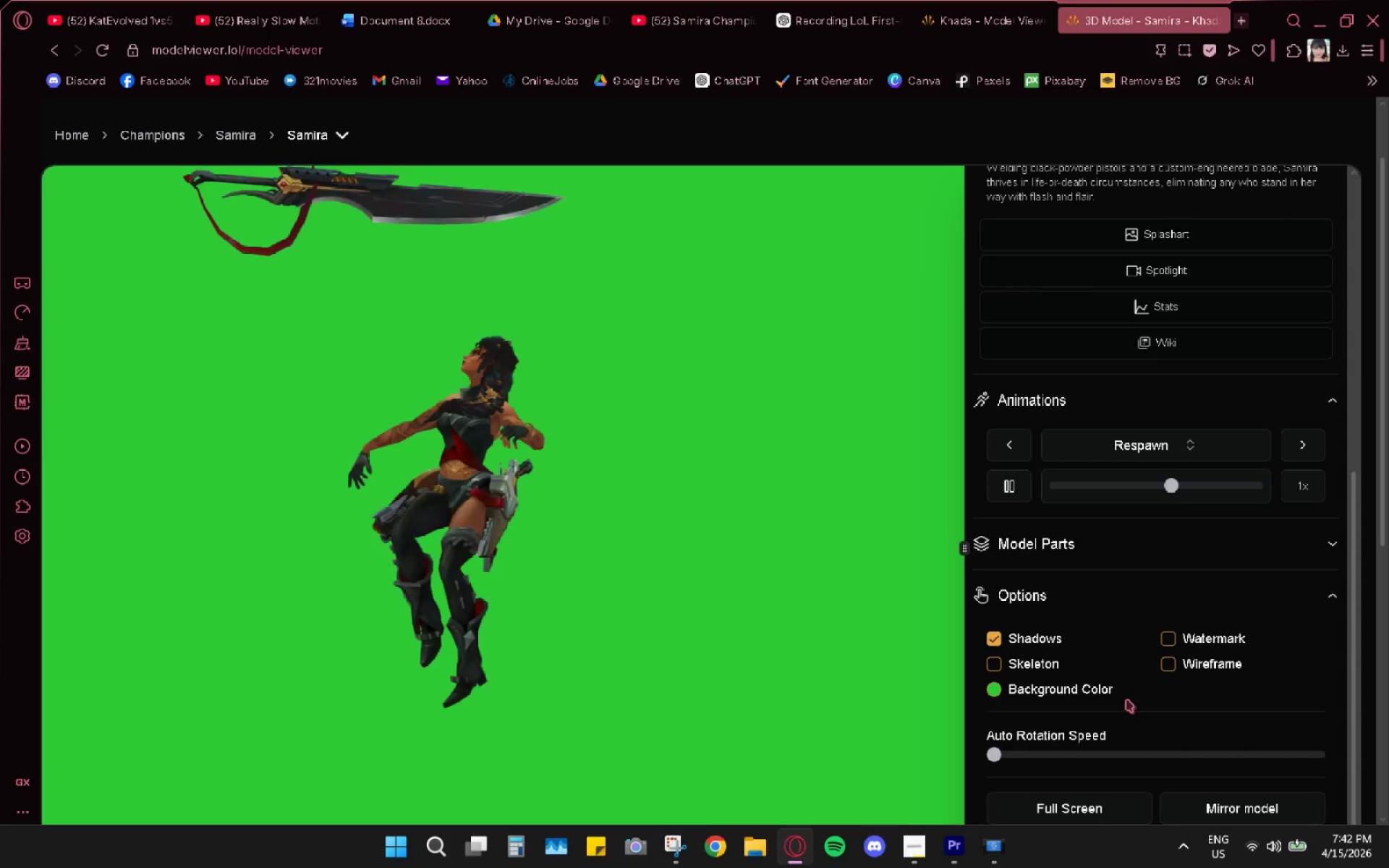 
scroll: coordinate [1178, 749], scroll_direction: down, amount: 3.0
 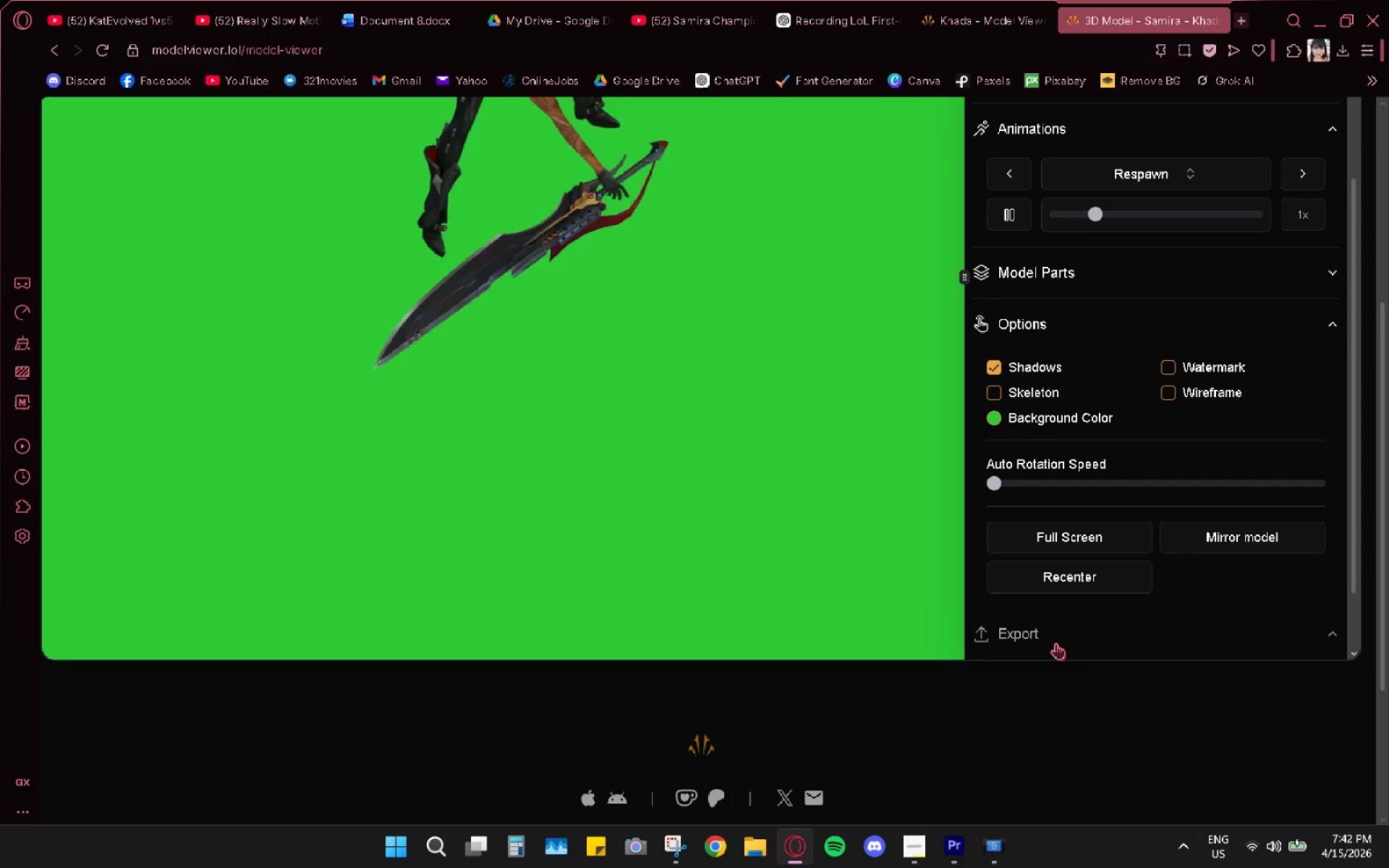 
left_click([1301, 624])
 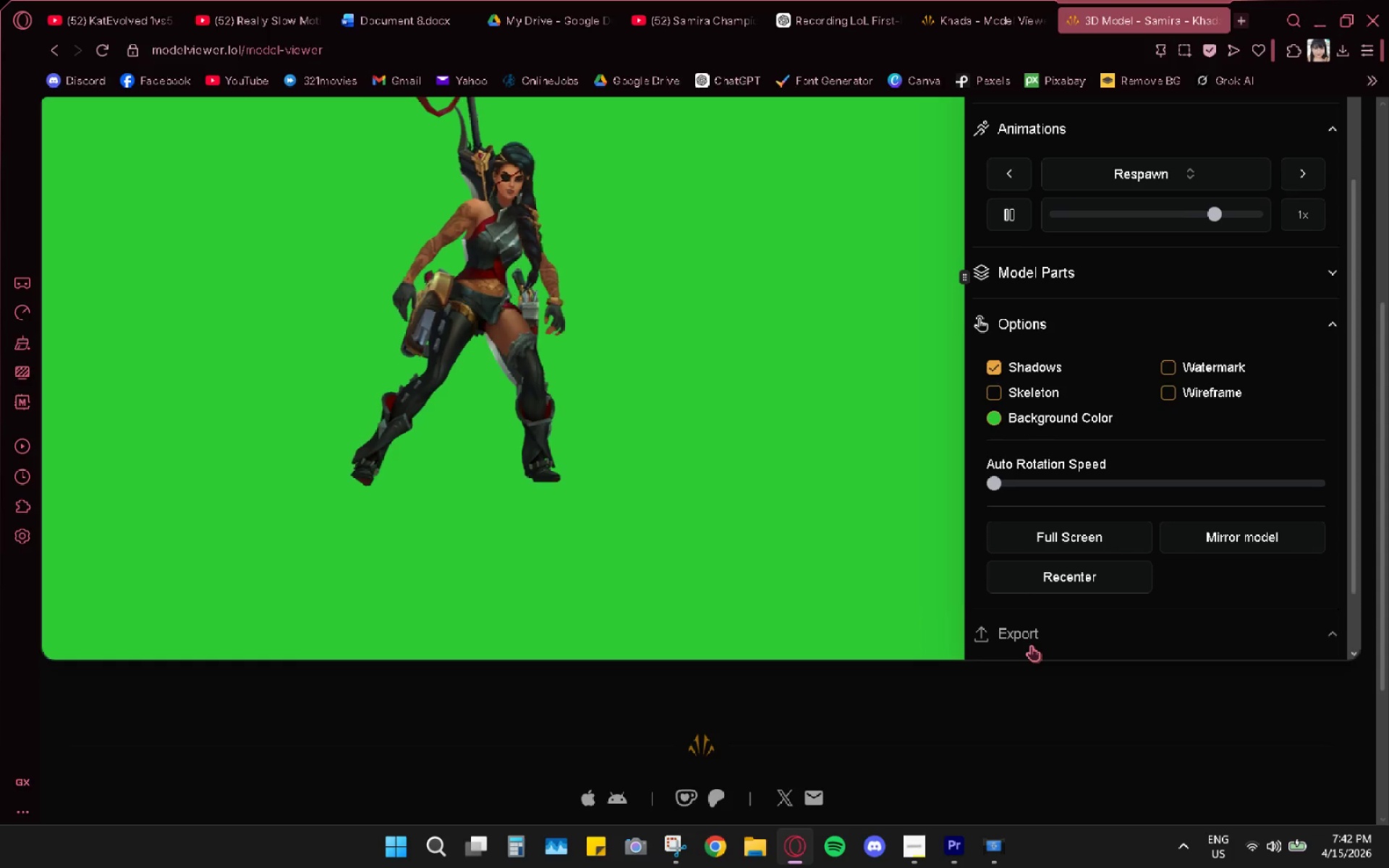 
left_click_drag(start_coordinate=[989, 633], to_coordinate=[985, 631])
 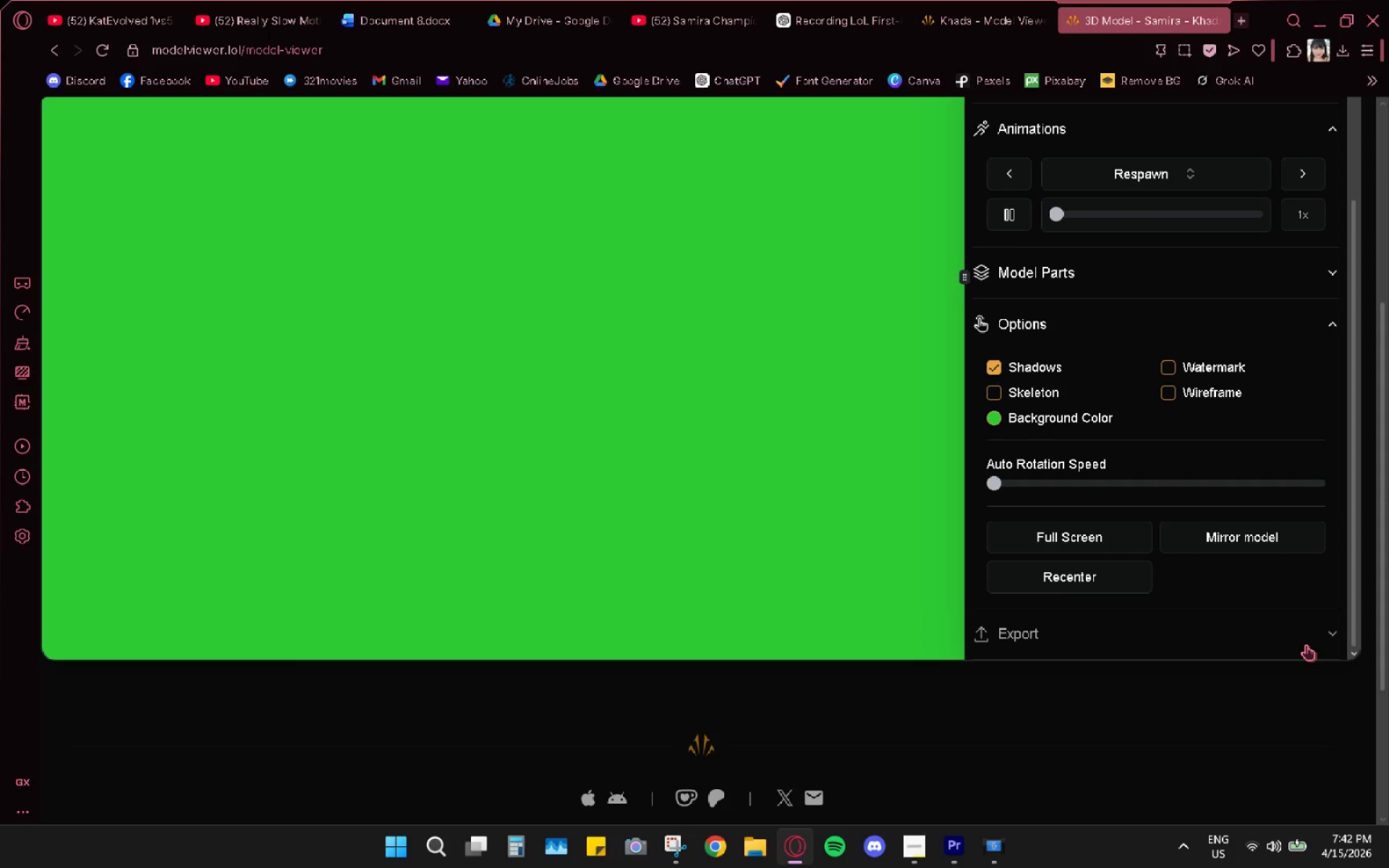 
scroll: coordinate [853, 512], scroll_direction: up, amount: 3.0
 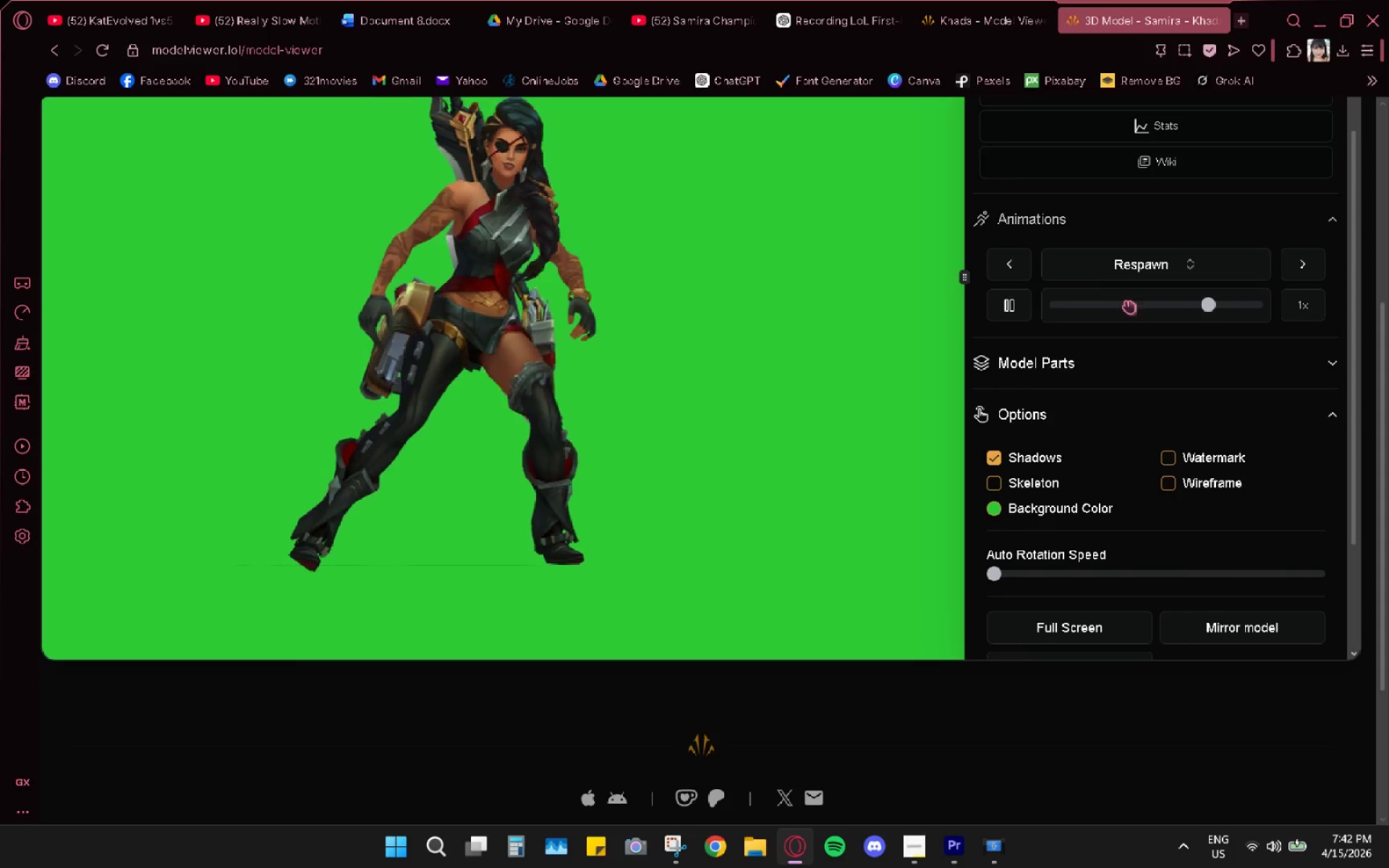 
scroll: coordinate [1116, 376], scroll_direction: down, amount: 1.0
 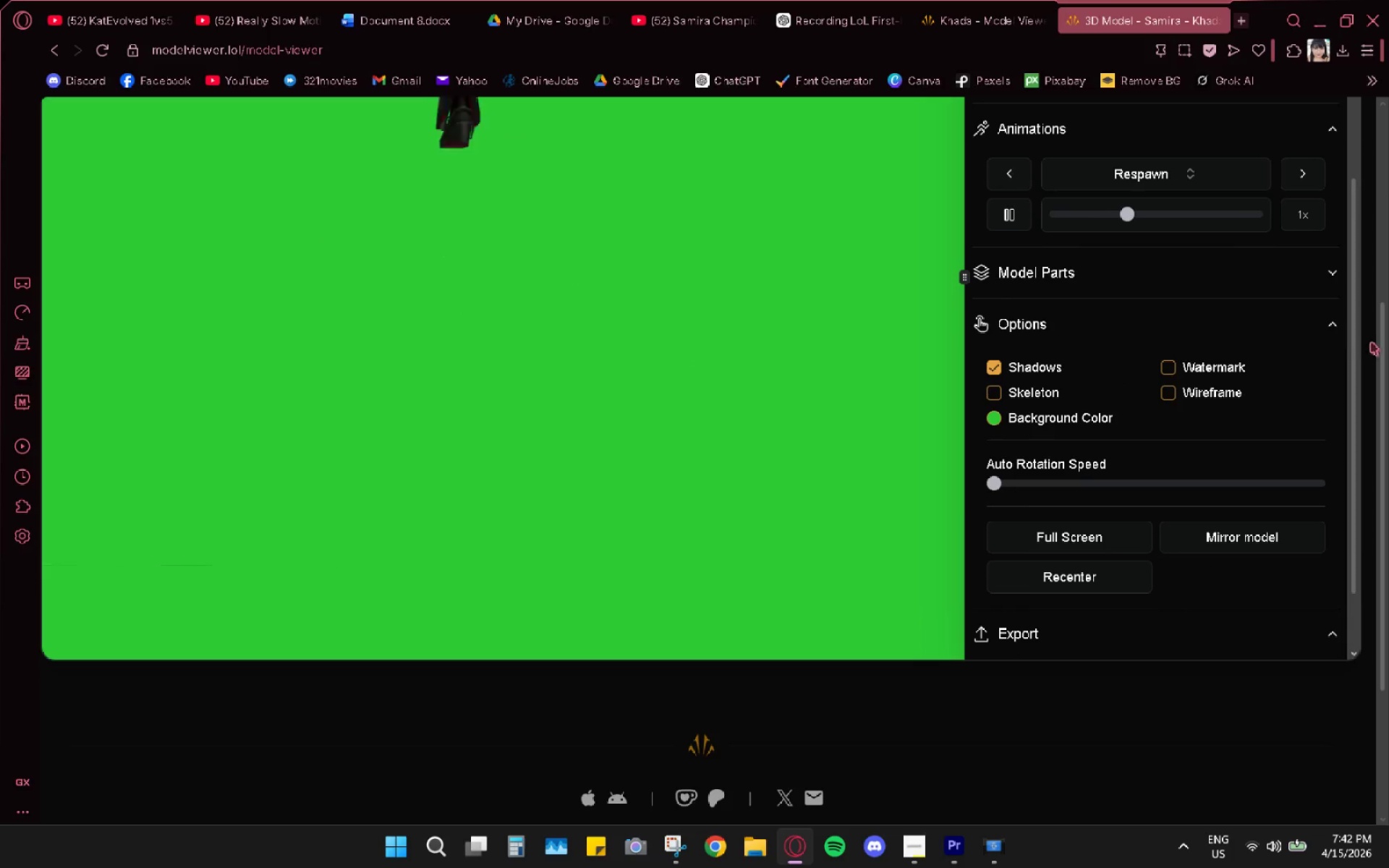 
left_click_drag(start_coordinate=[1380, 362], to_coordinate=[1385, 254])
 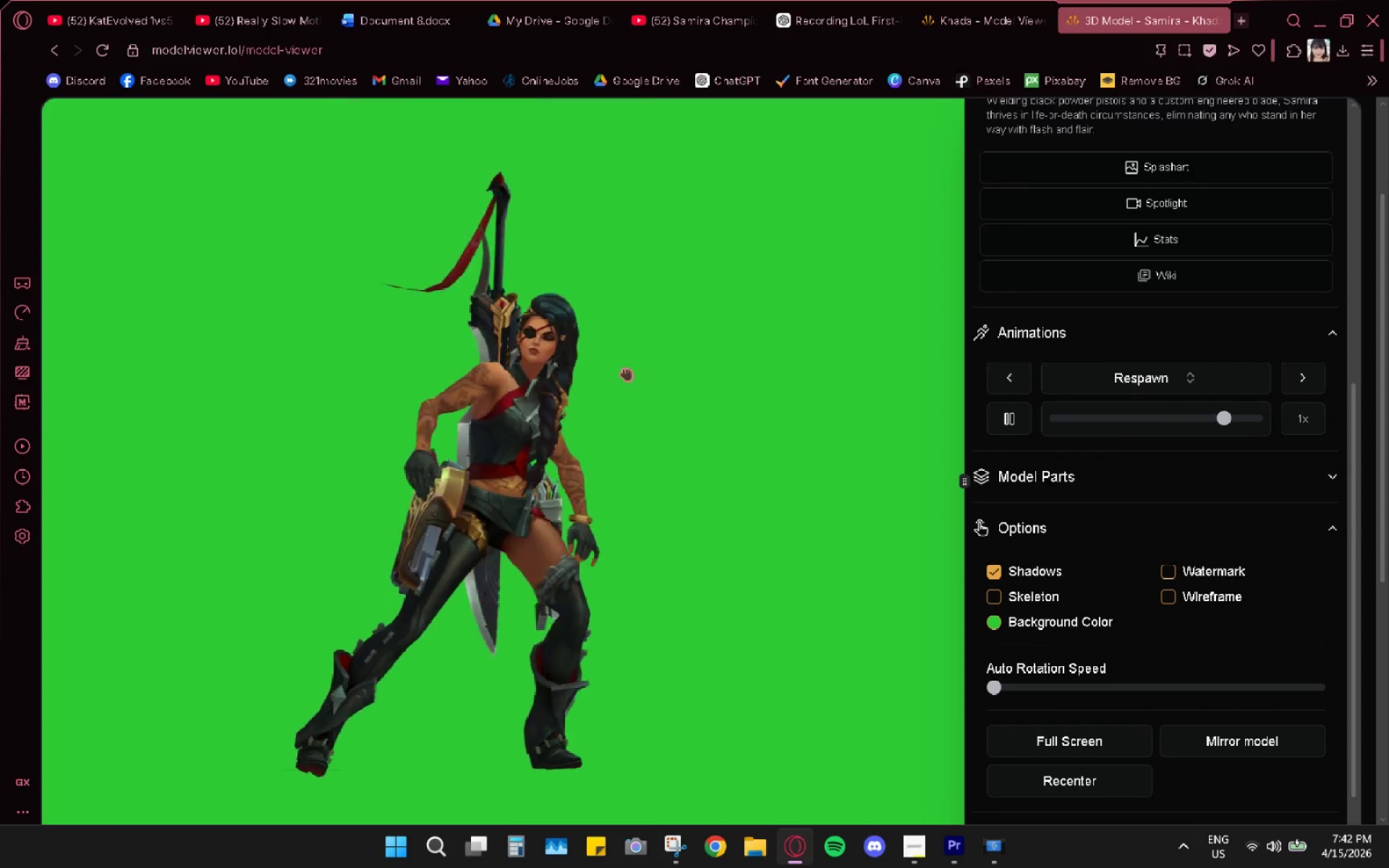 
hold_key(key=ControlLeft, duration=5.81)
scroll: coordinate [629, 381], scroll_direction: down, amount: 7.0
 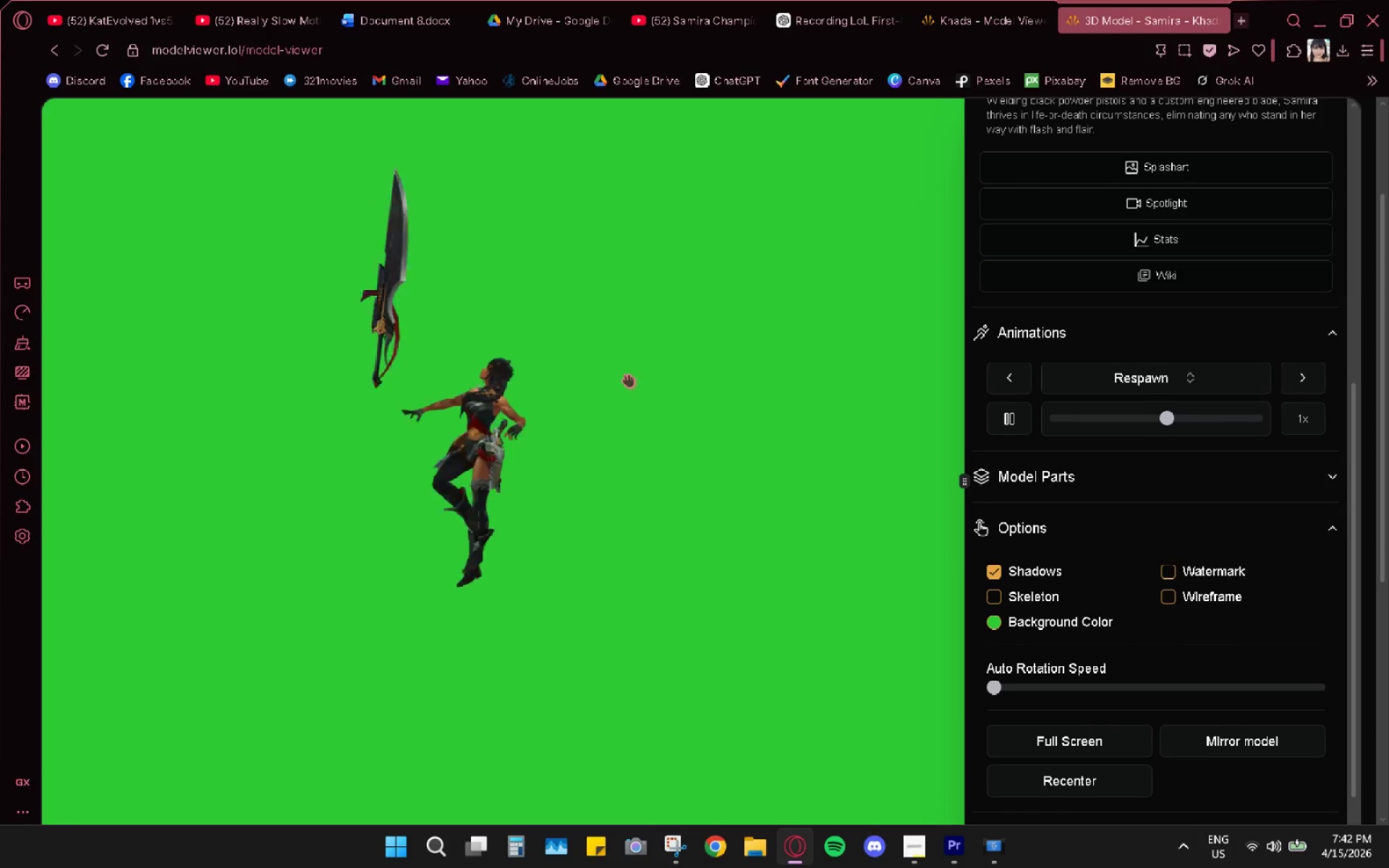 
scroll: coordinate [634, 373], scroll_direction: up, amount: 3.0
 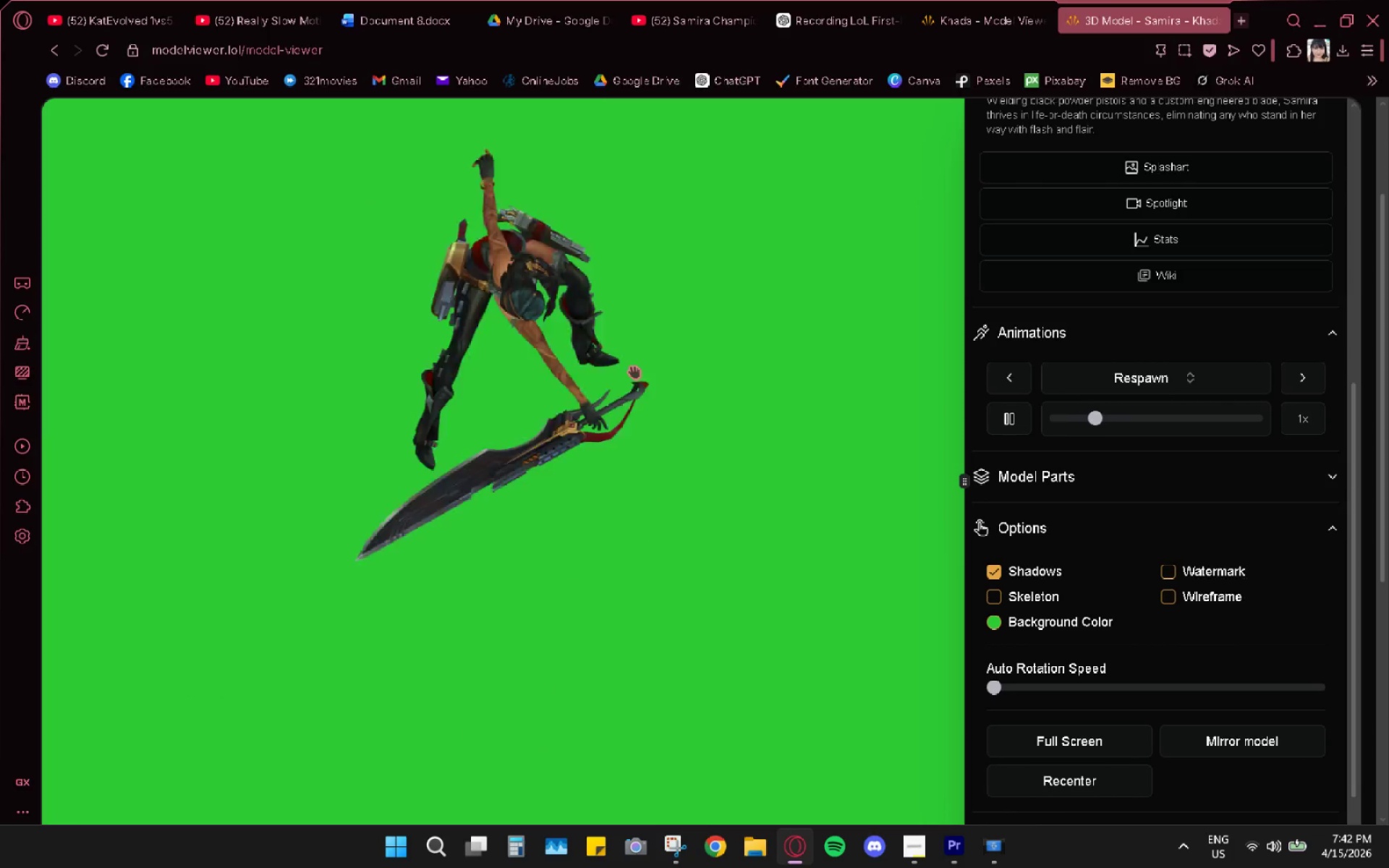 
scroll: coordinate [382, 422], scroll_direction: down, amount: 2.0
 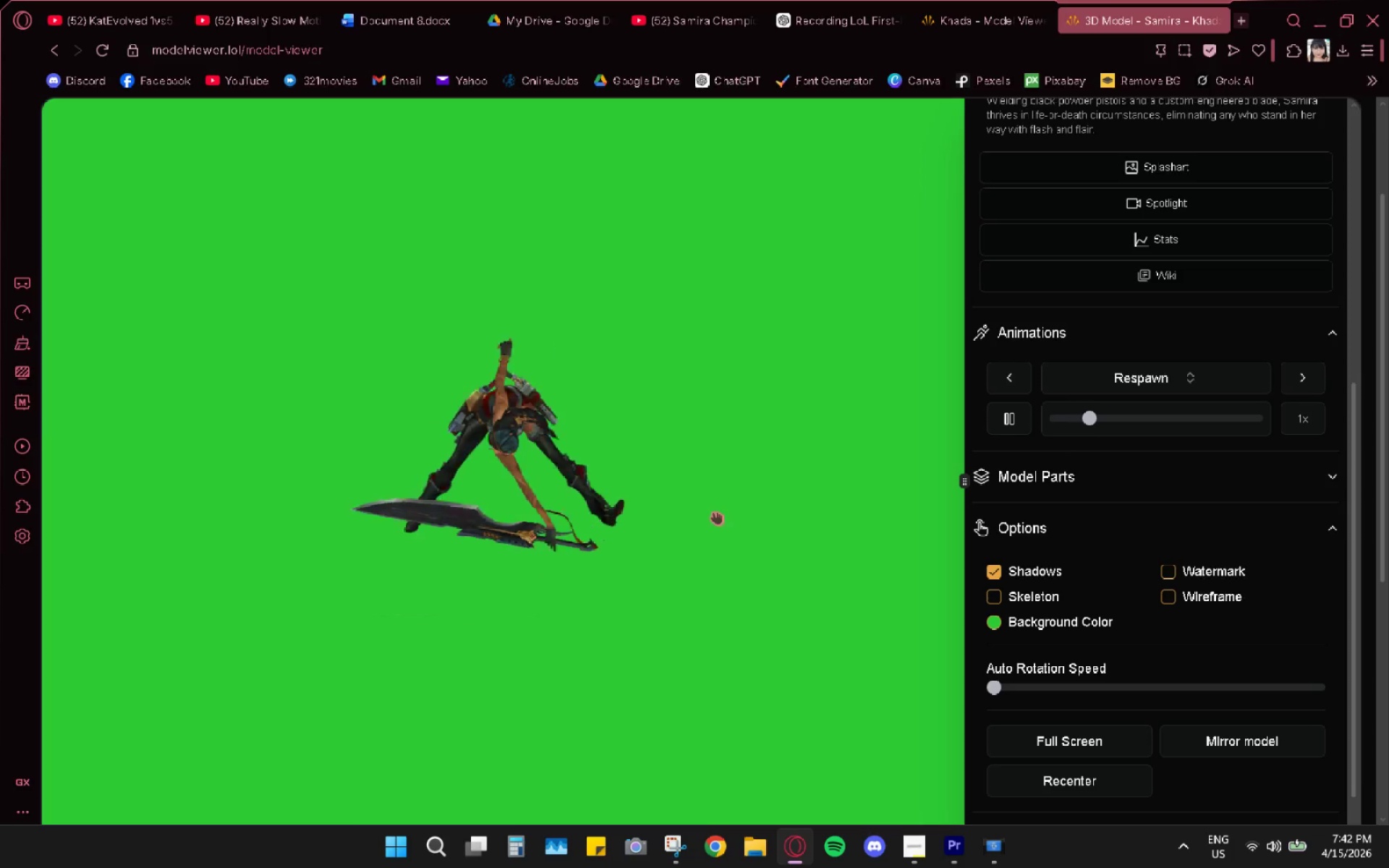 
left_click([1196, 384])
 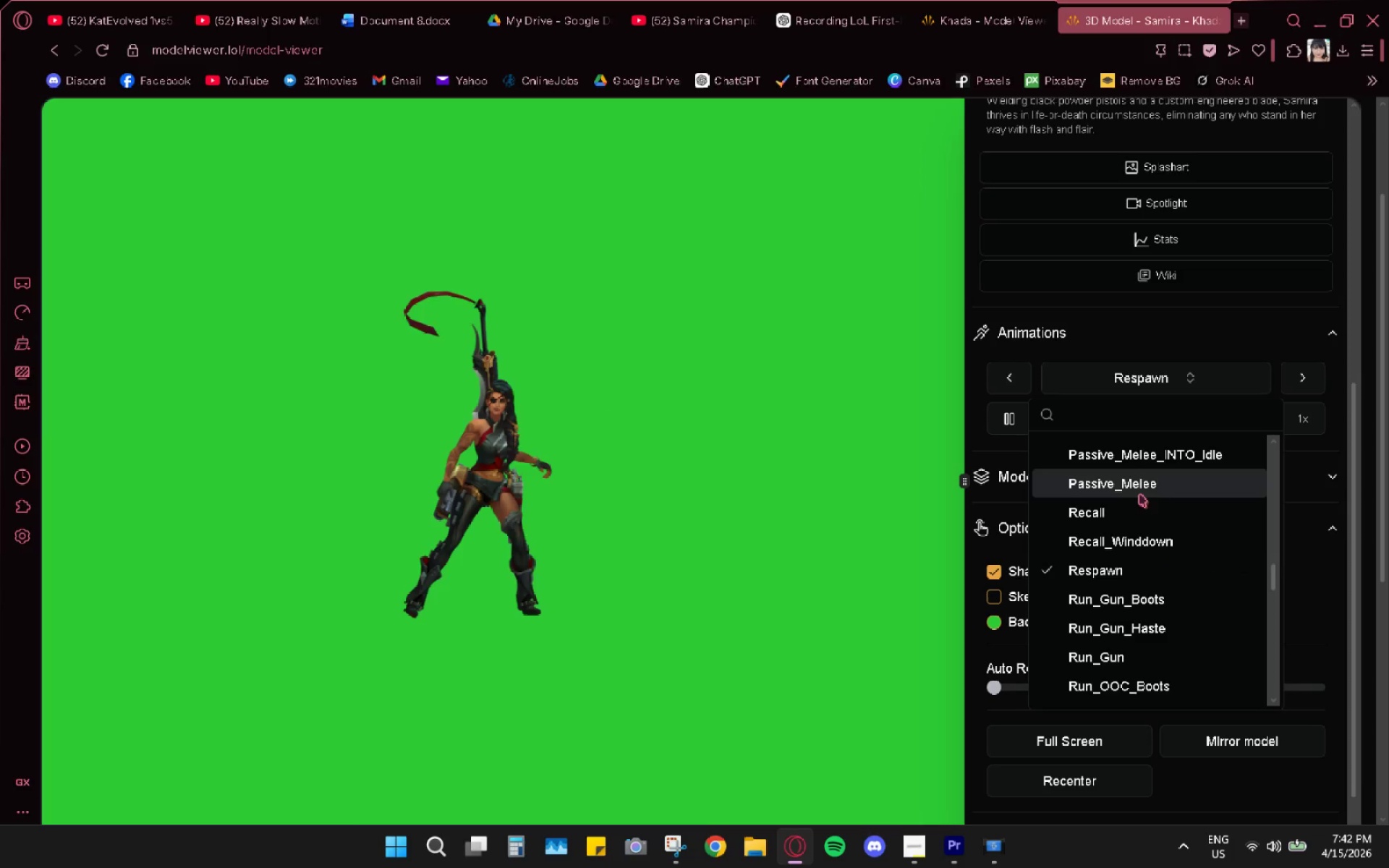 
left_click([1140, 491])
 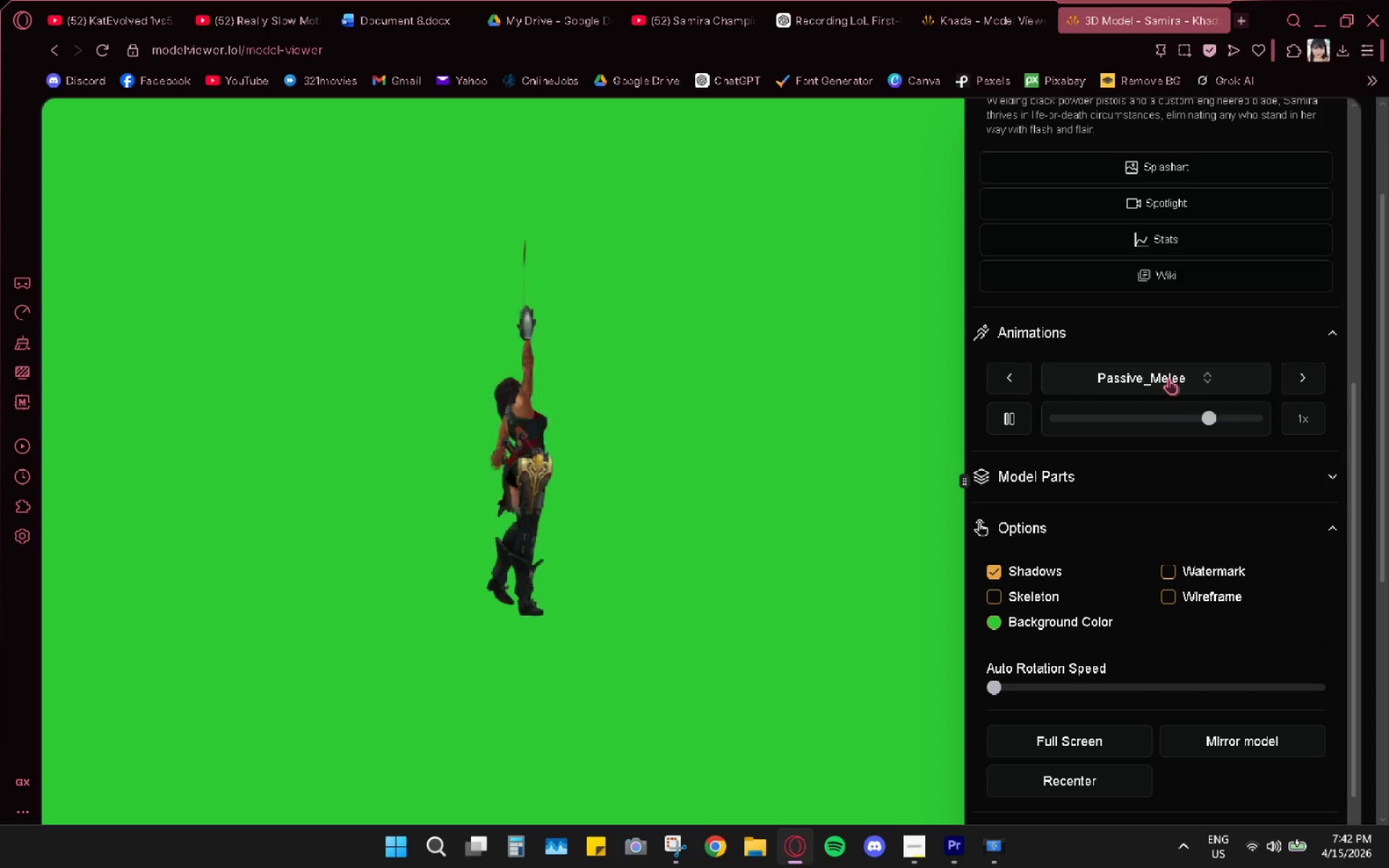 
left_click([1168, 378])
 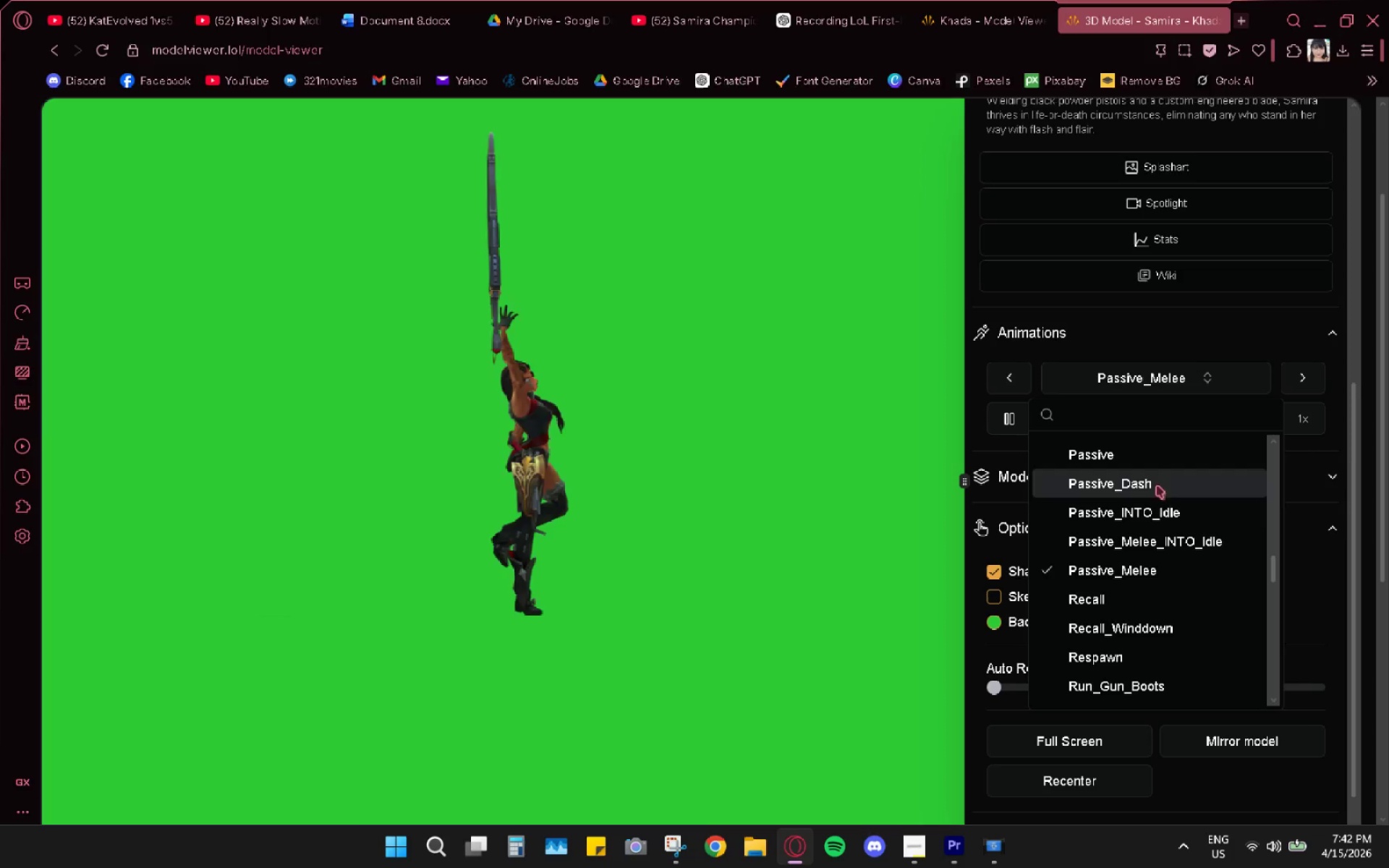 
scroll: coordinate [1119, 615], scroll_direction: up, amount: 2.0
 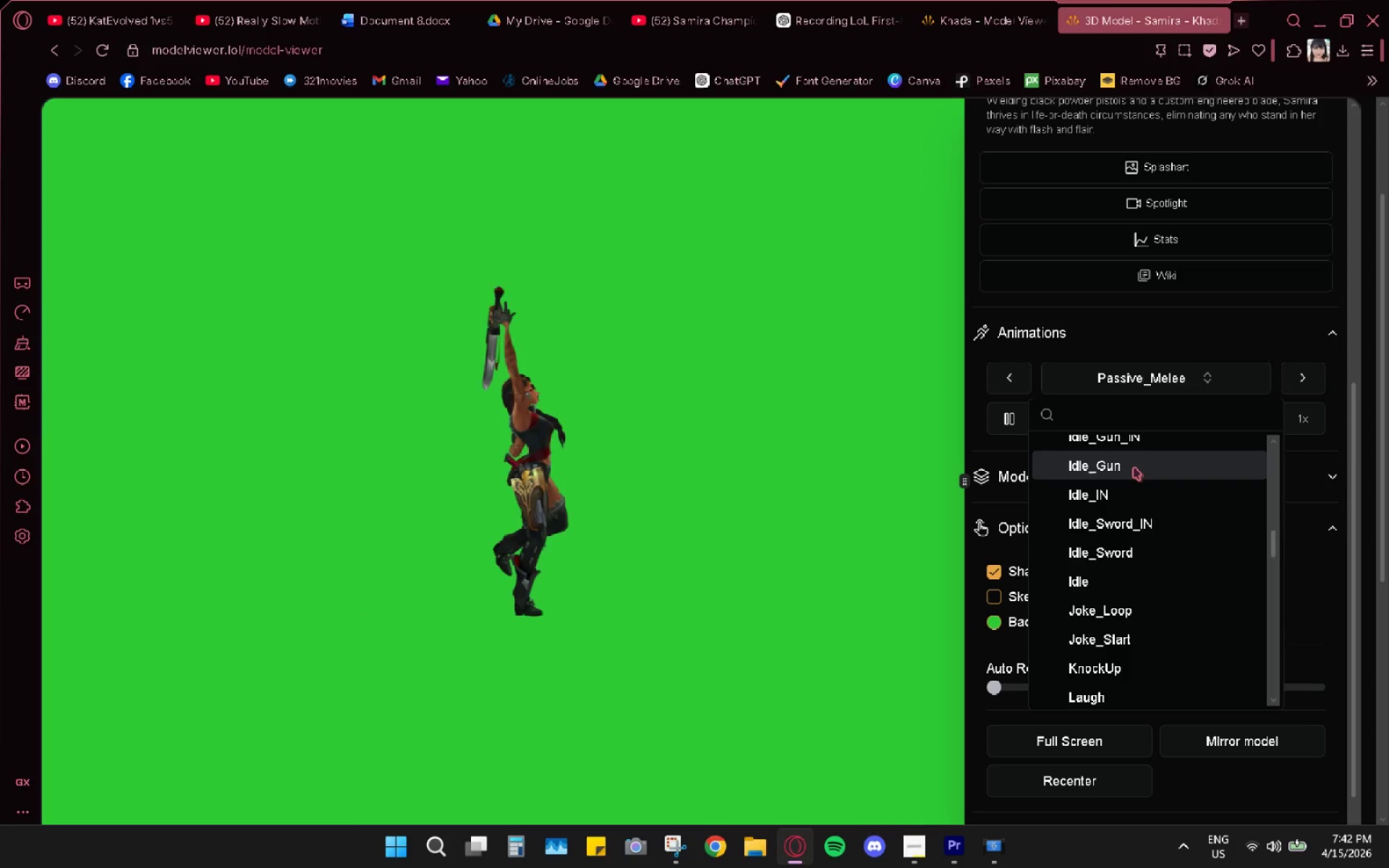 
left_click([1134, 467])
 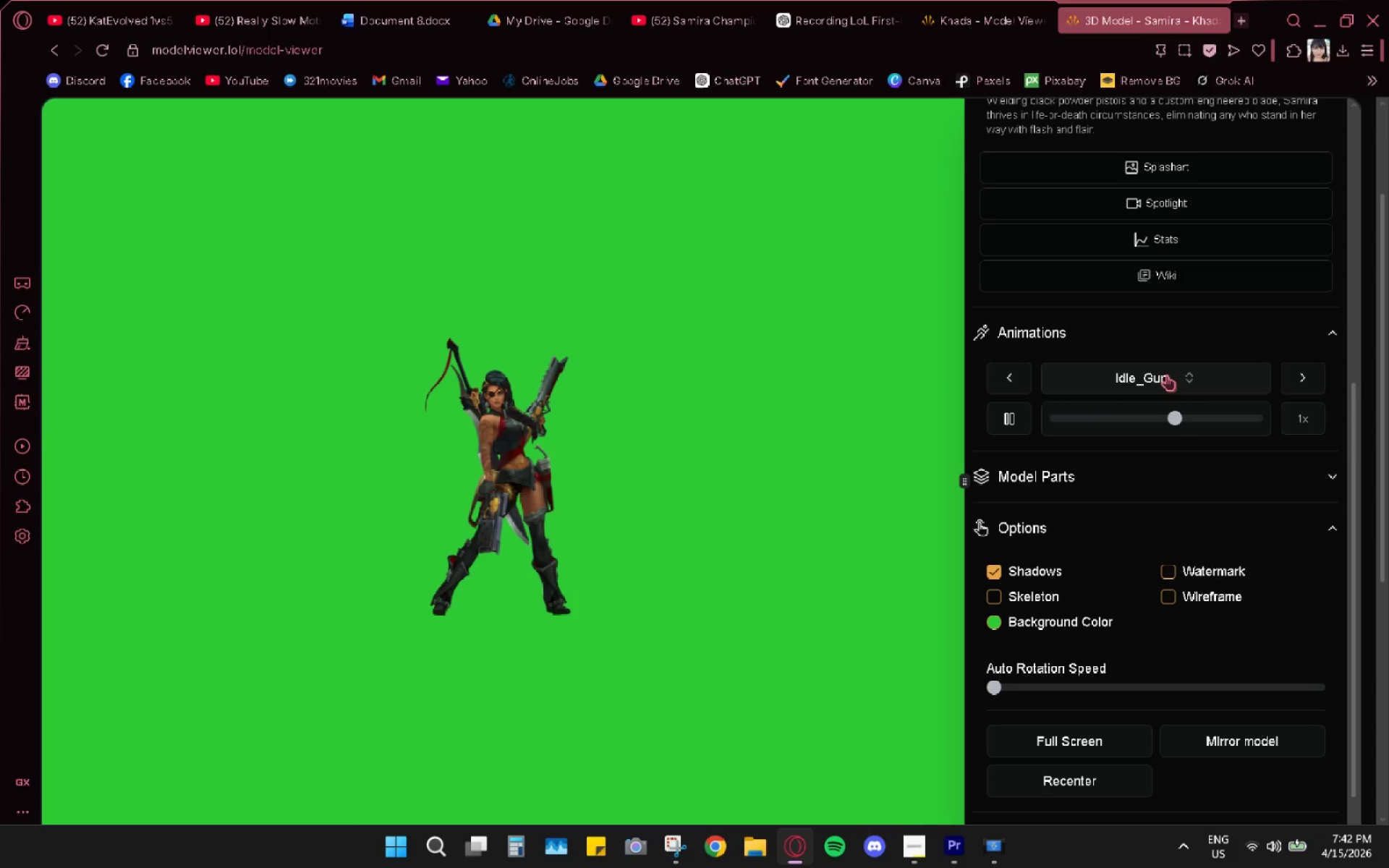 
left_click([1166, 375])
 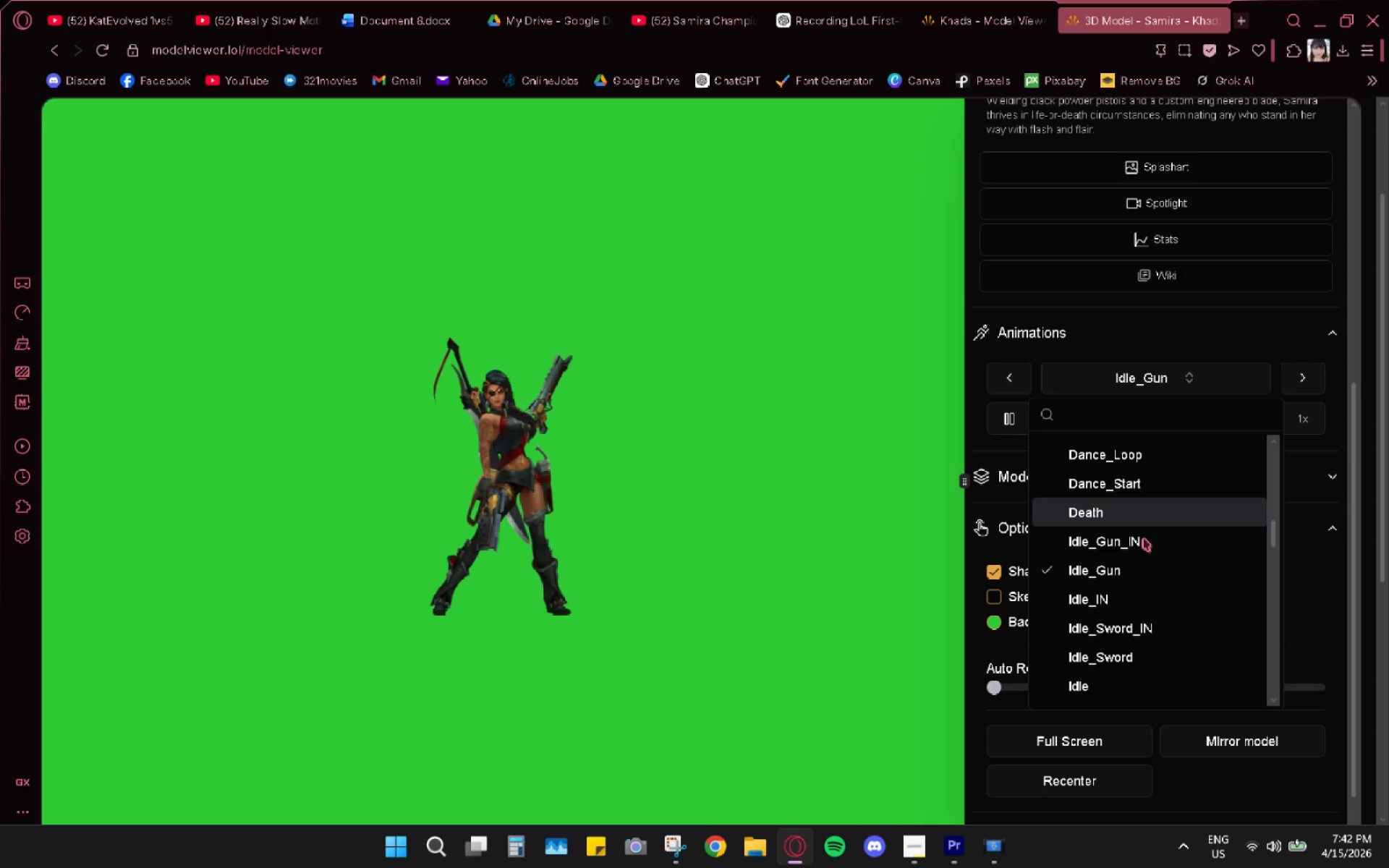 
left_click([1142, 543])
 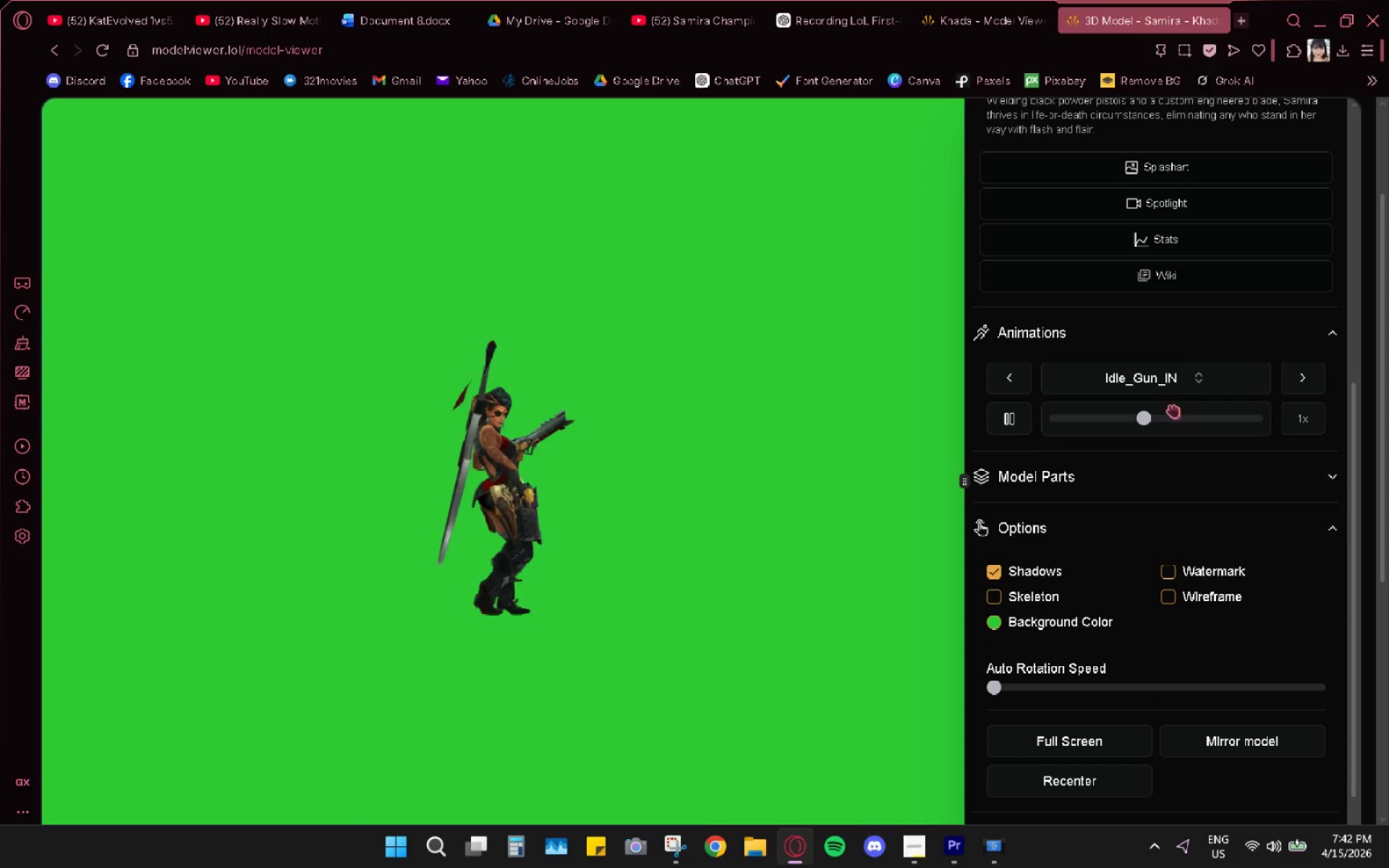 
scroll: coordinate [1134, 647], scroll_direction: down, amount: 8.0
 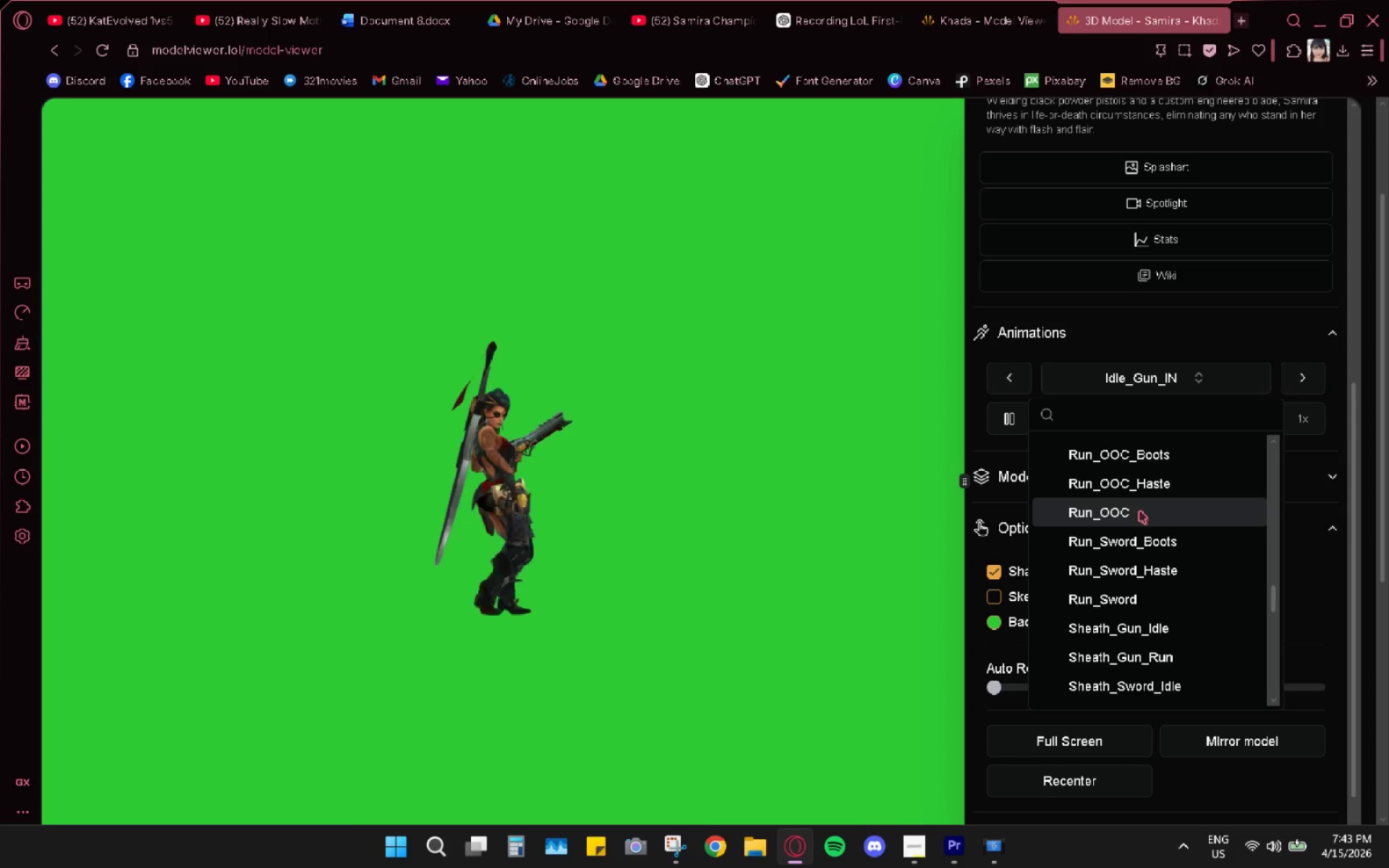 
scroll: coordinate [1139, 509], scroll_direction: up, amount: 1.0
 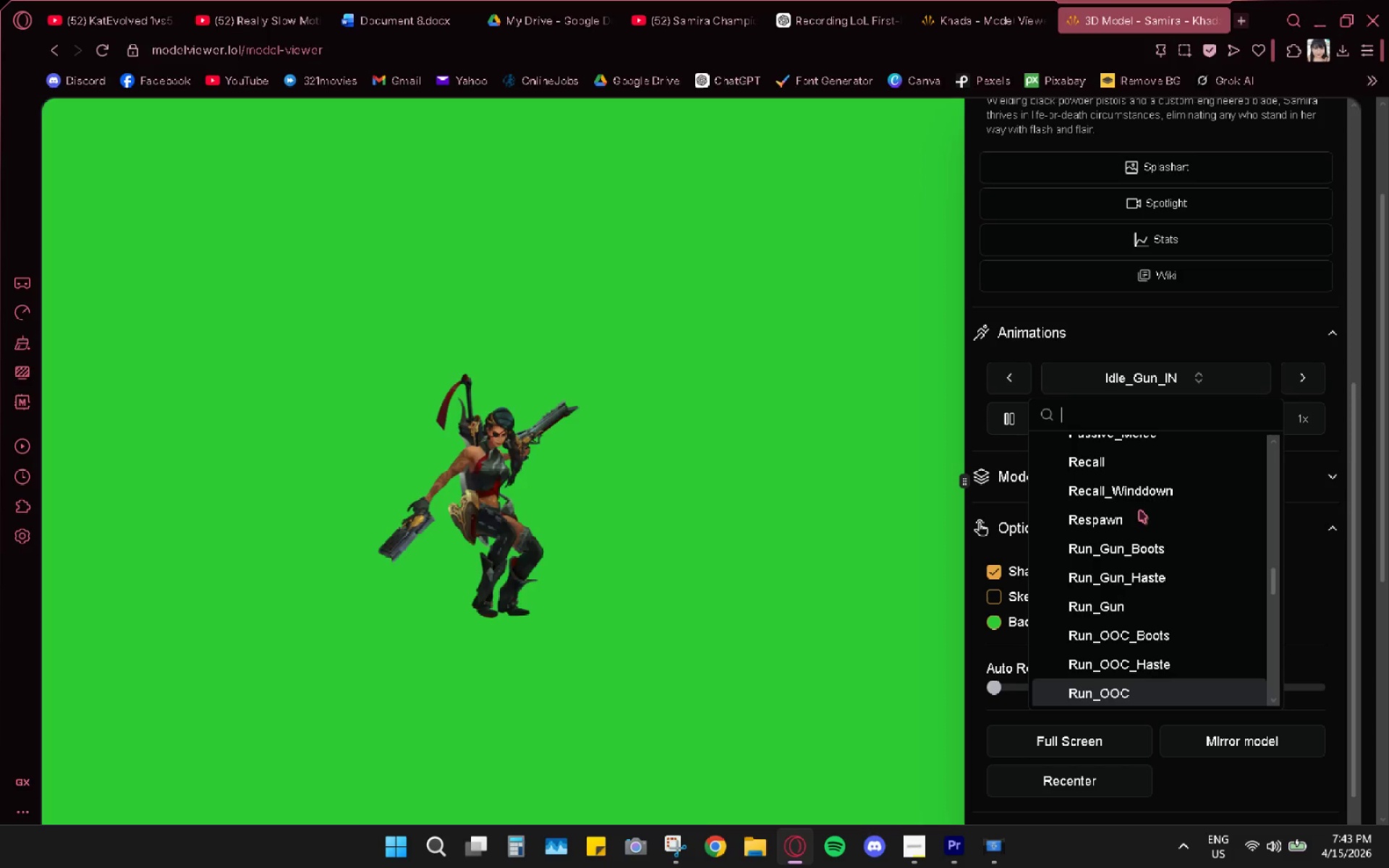 
scroll: coordinate [1139, 511], scroll_direction: down, amount: 1.0
 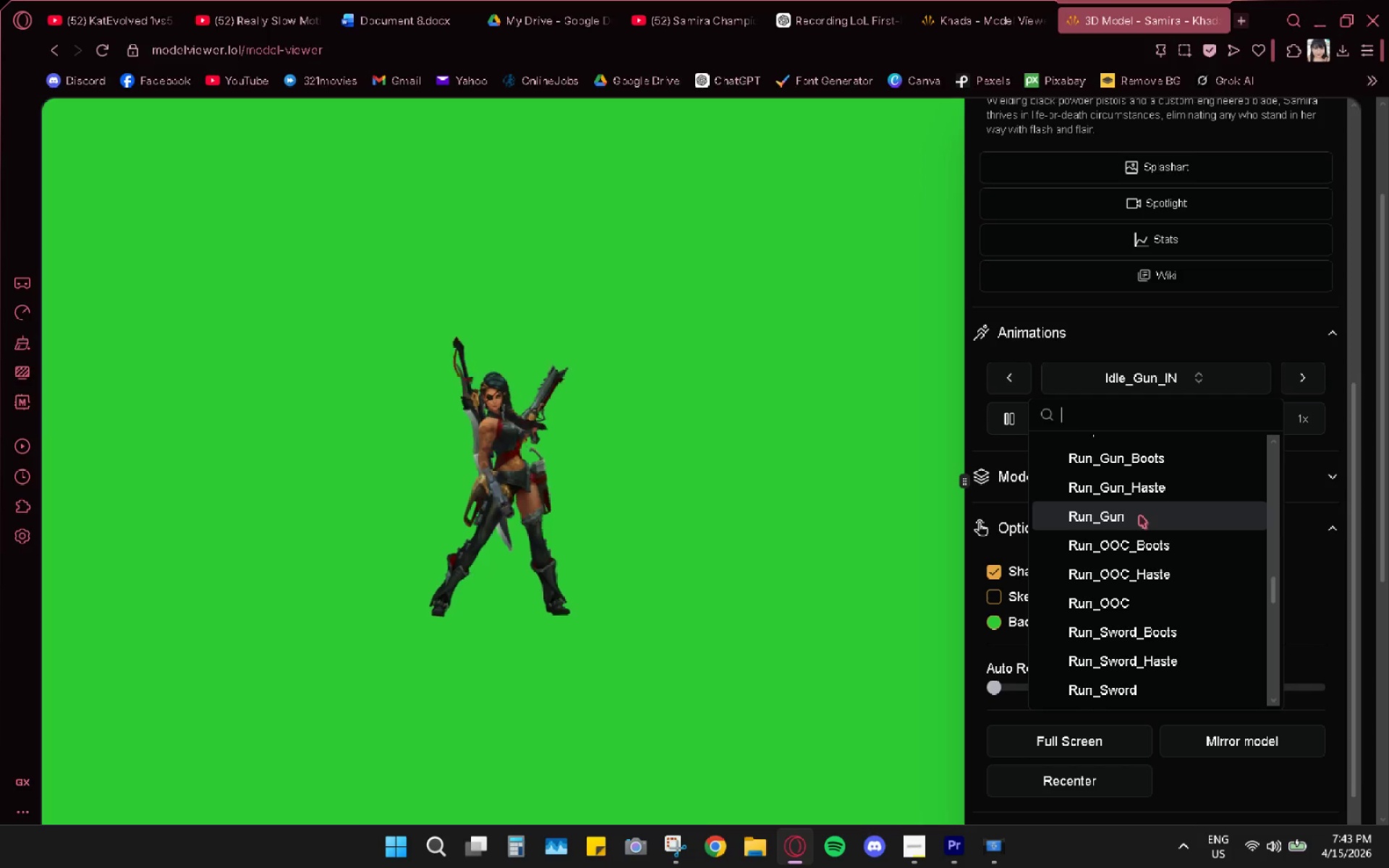 
scroll: coordinate [1144, 525], scroll_direction: up, amount: 4.0
 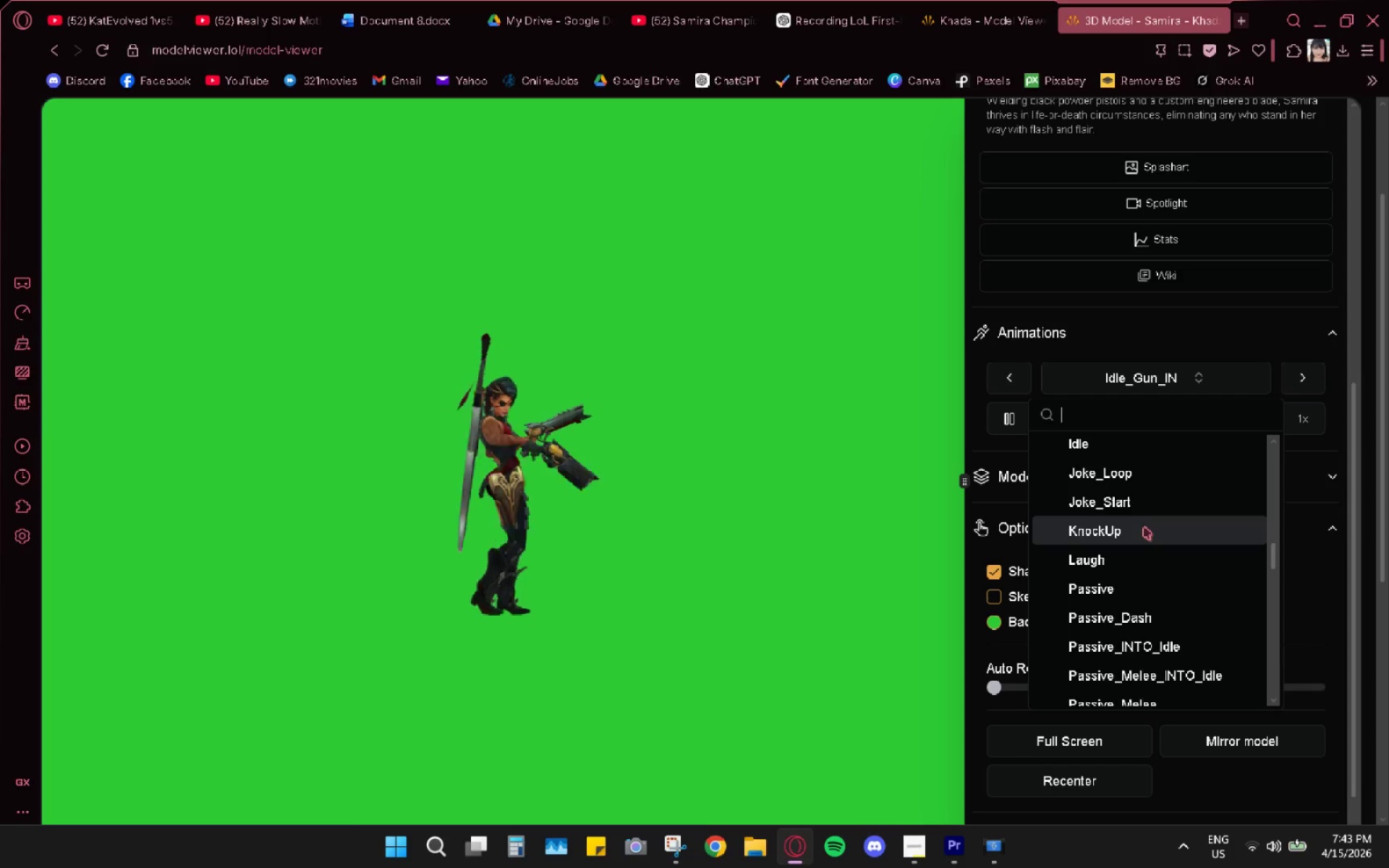 
scroll: coordinate [1144, 533], scroll_direction: down, amount: 1.0
 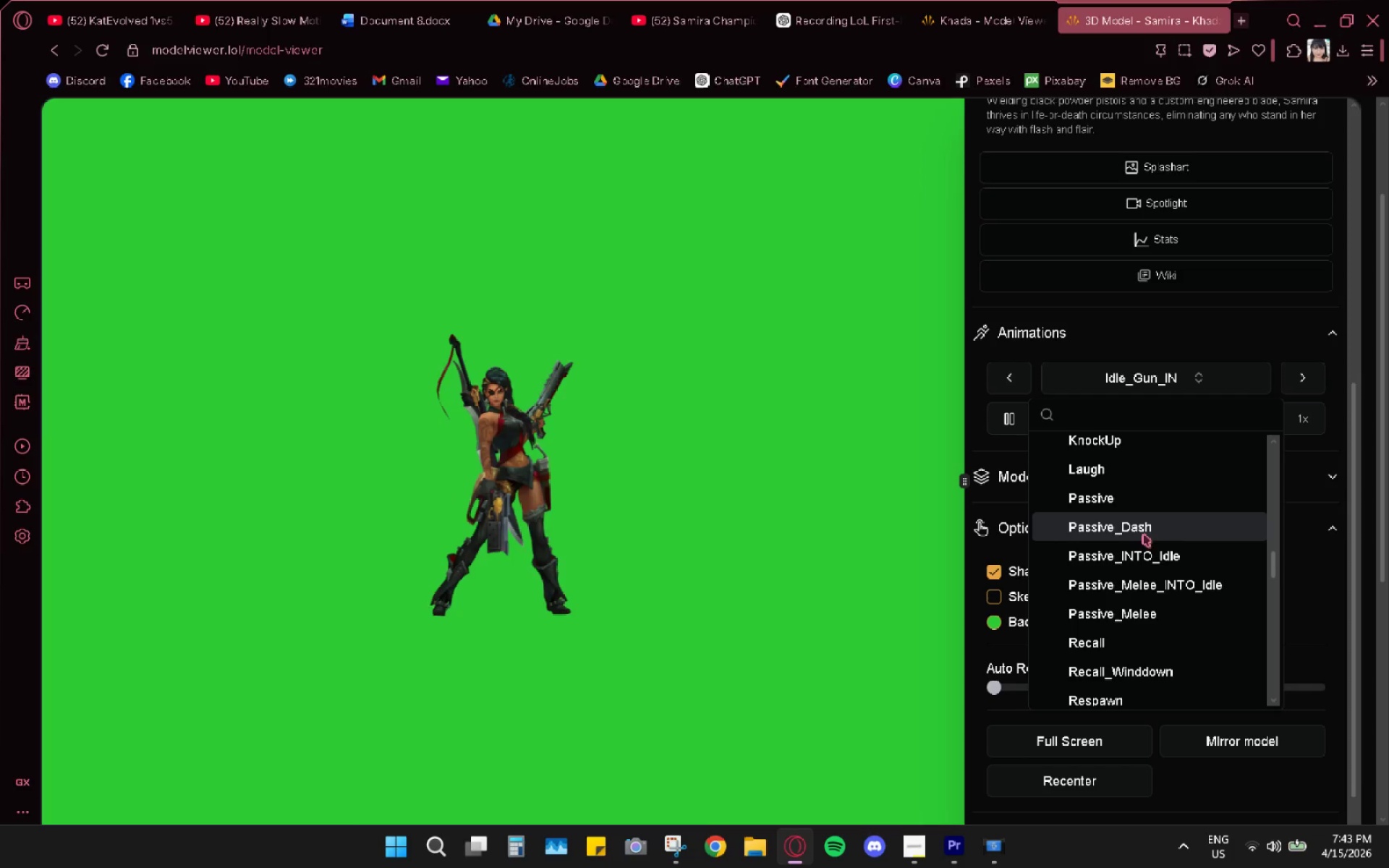 
left_click([1140, 532])
 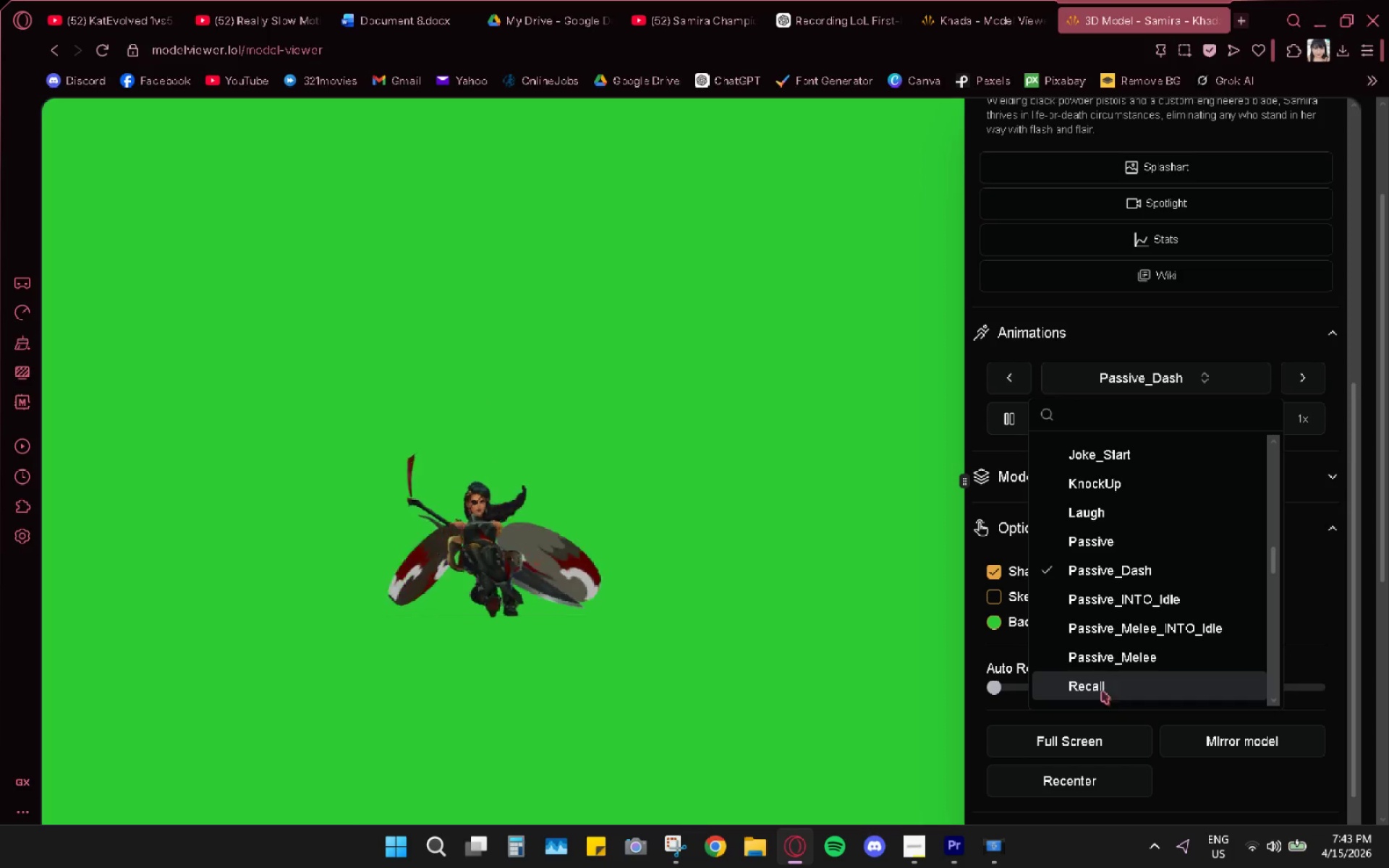 
left_click([1169, 379])
 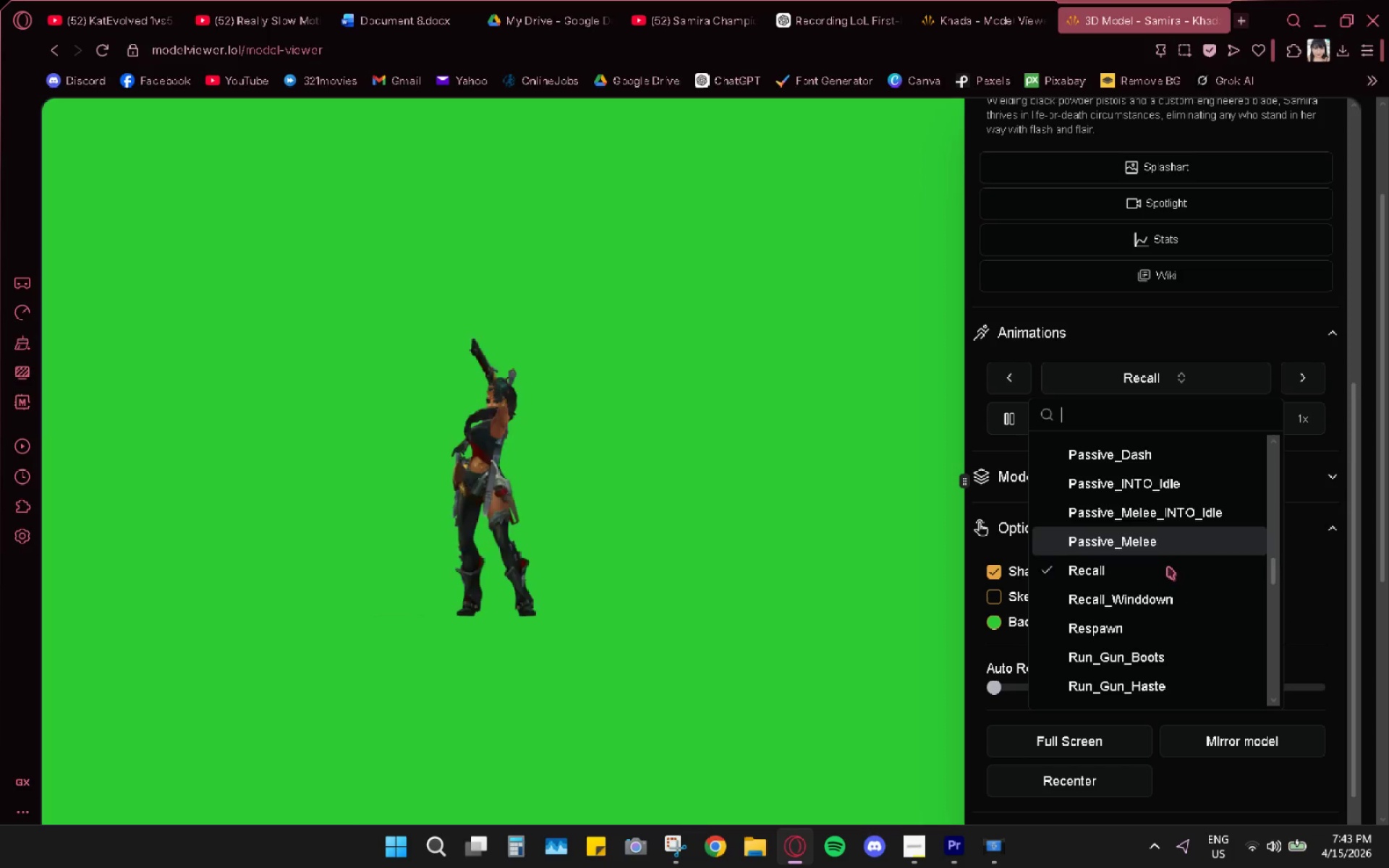 
scroll: coordinate [1175, 595], scroll_direction: down, amount: 1.0
 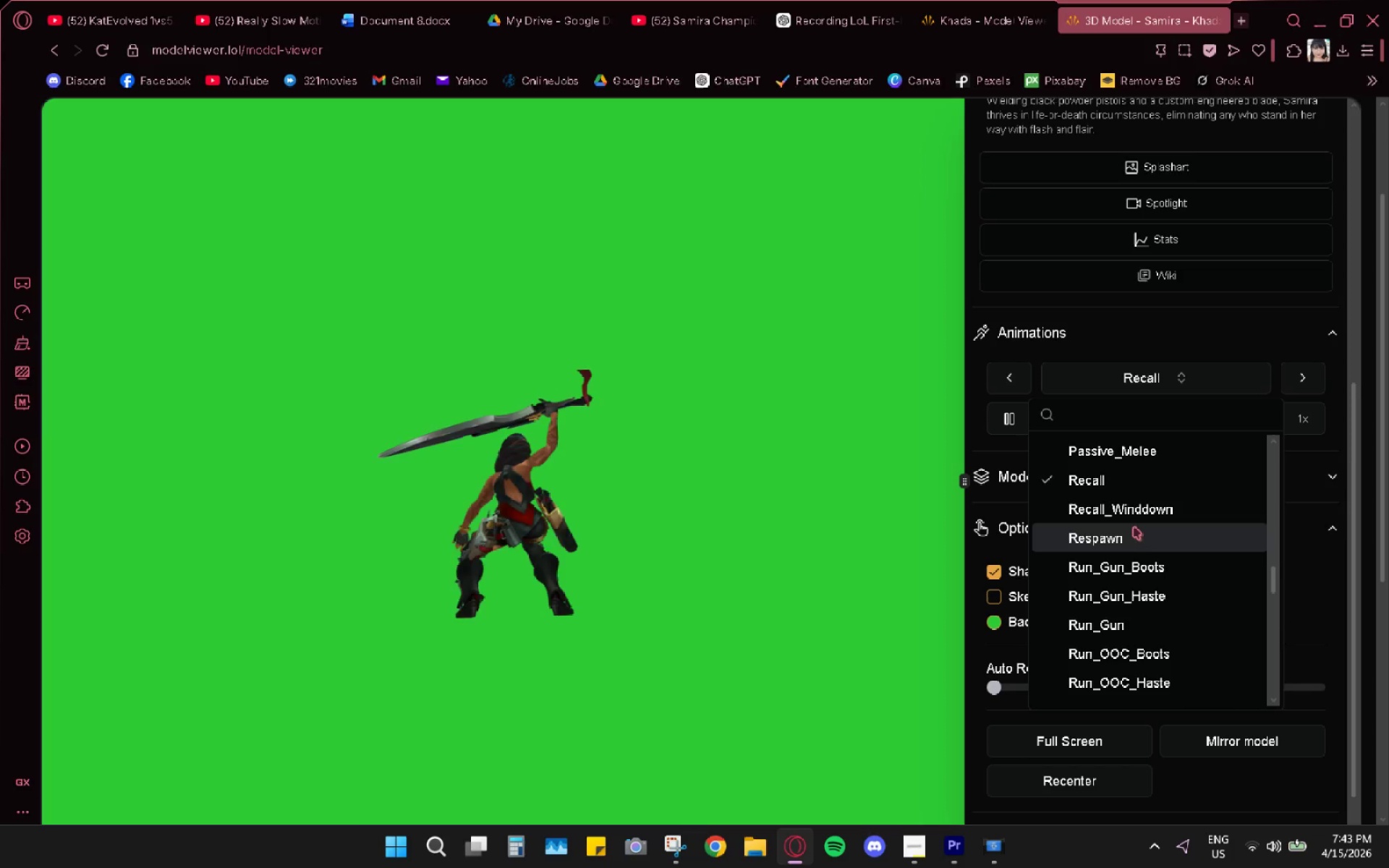 
left_click([1134, 527])
 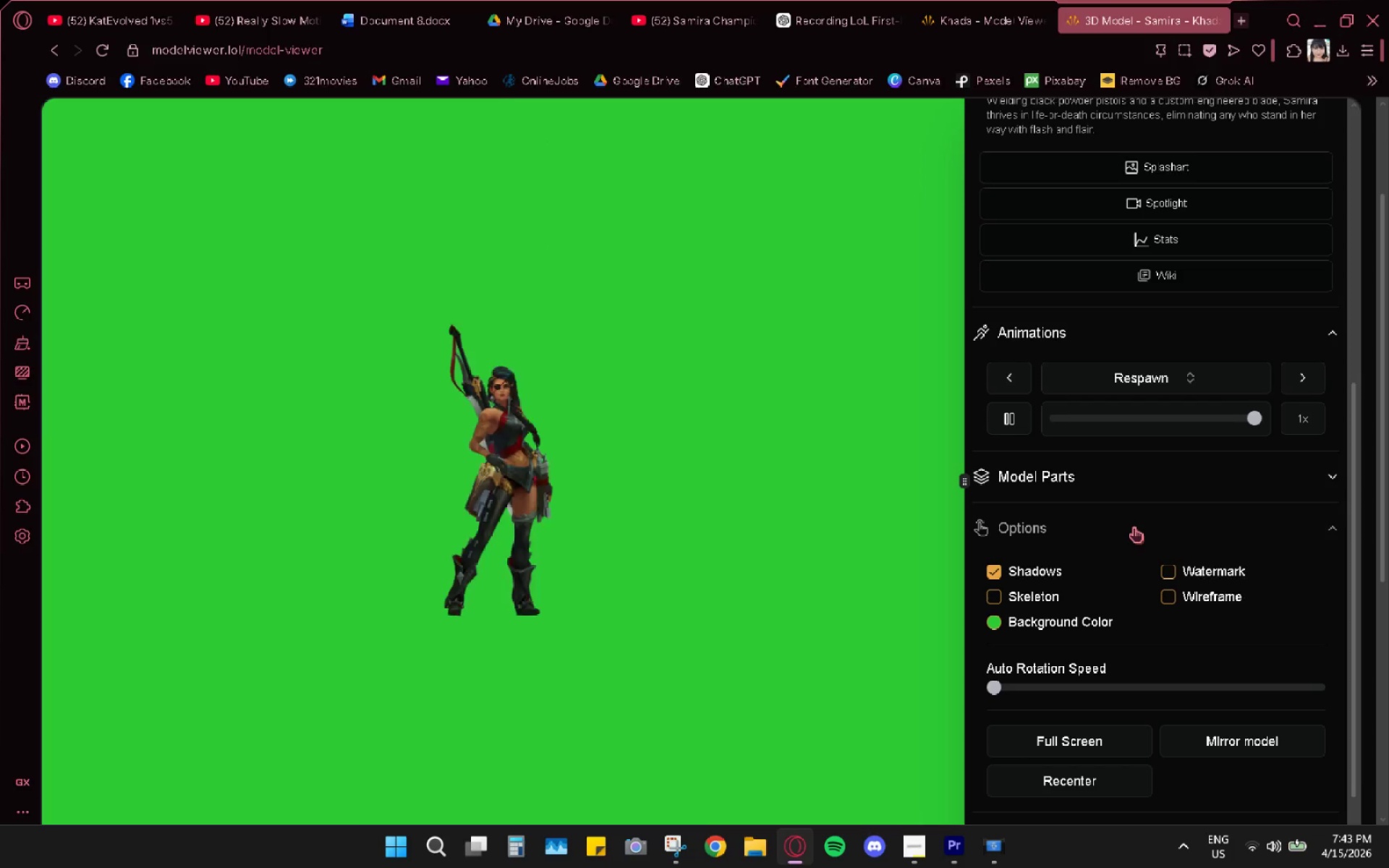 
left_click([1176, 391])
 